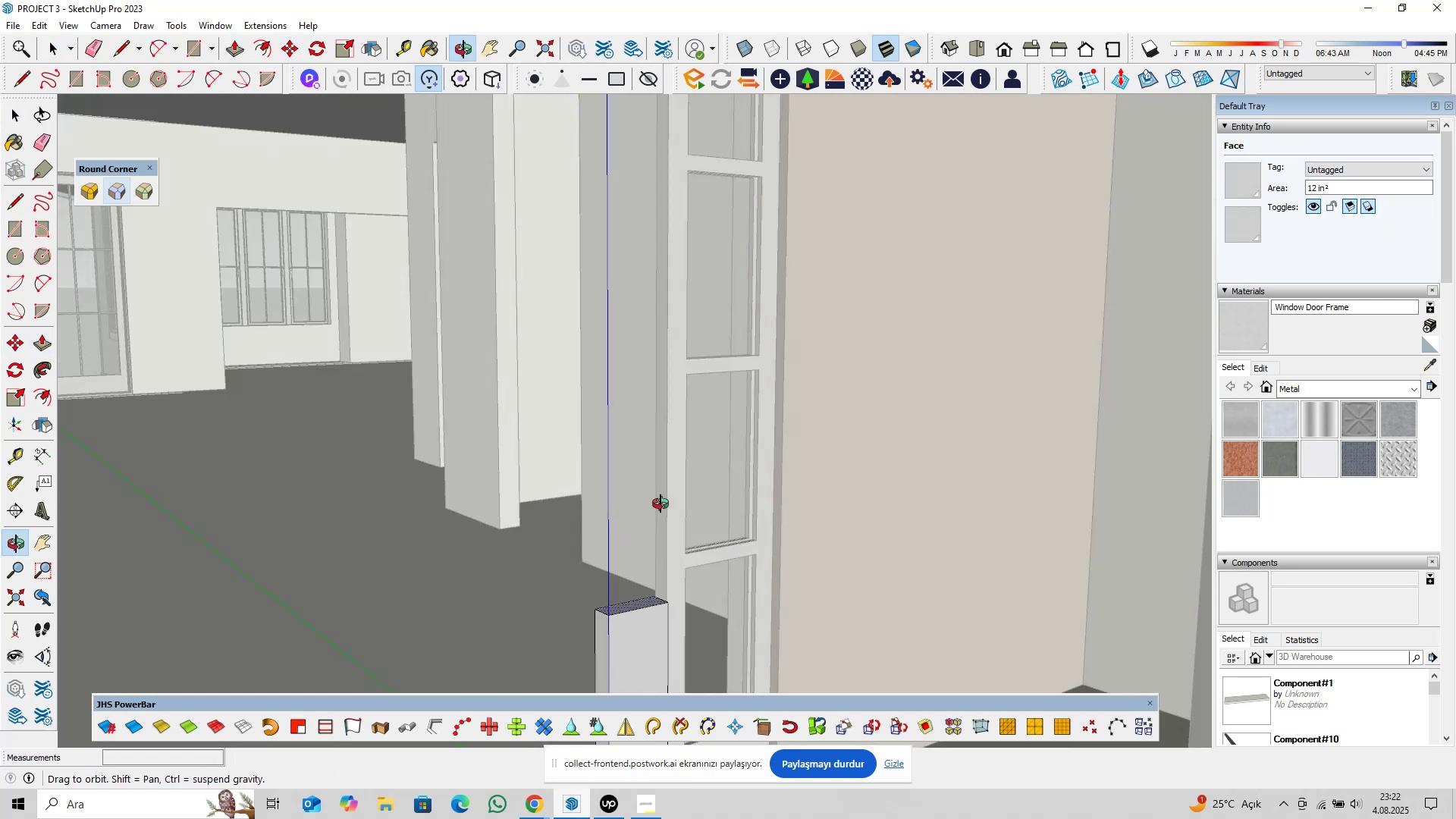 
key(Shift+ShiftLeft)
 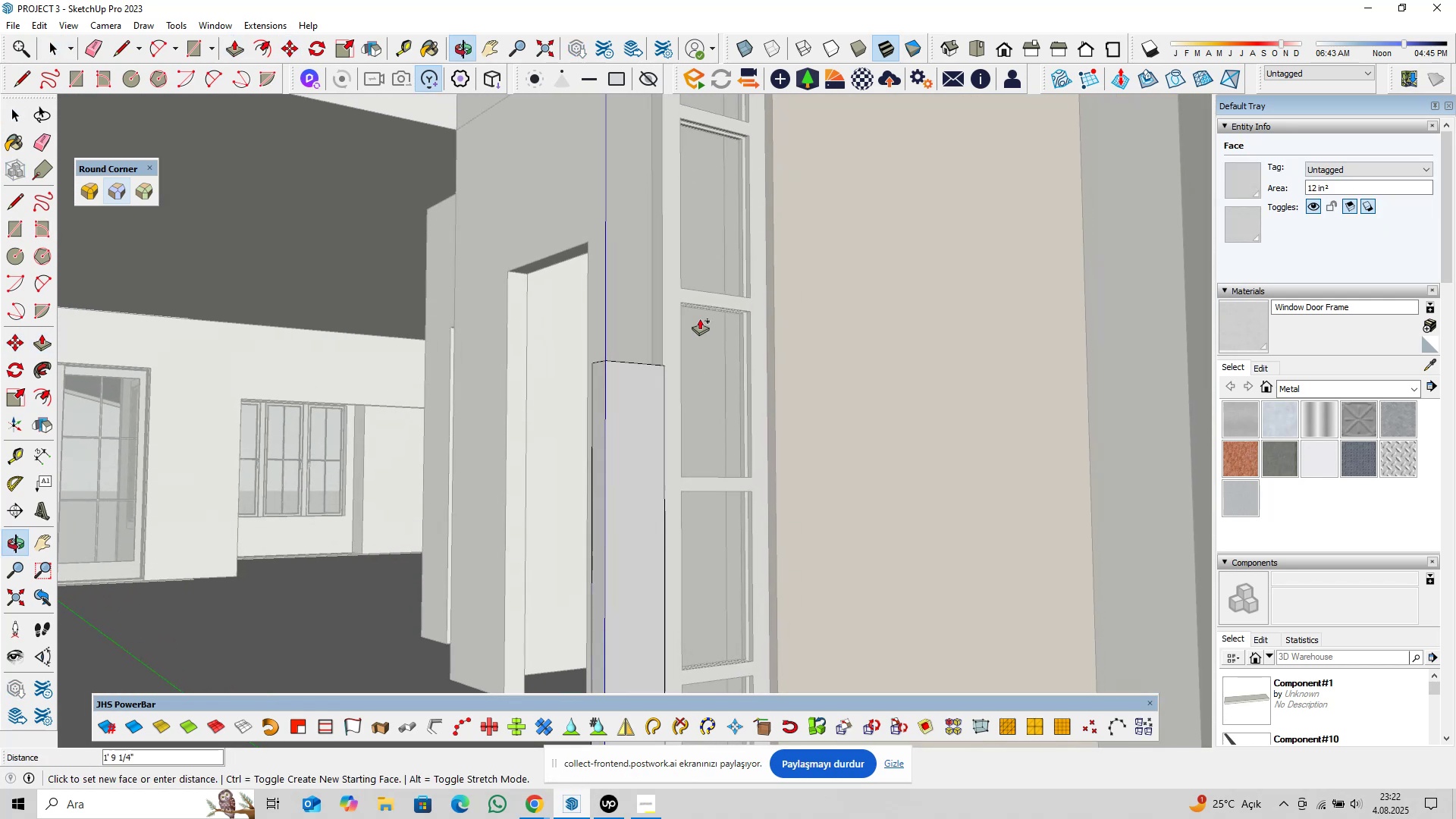 
key(Shift+ShiftLeft)
 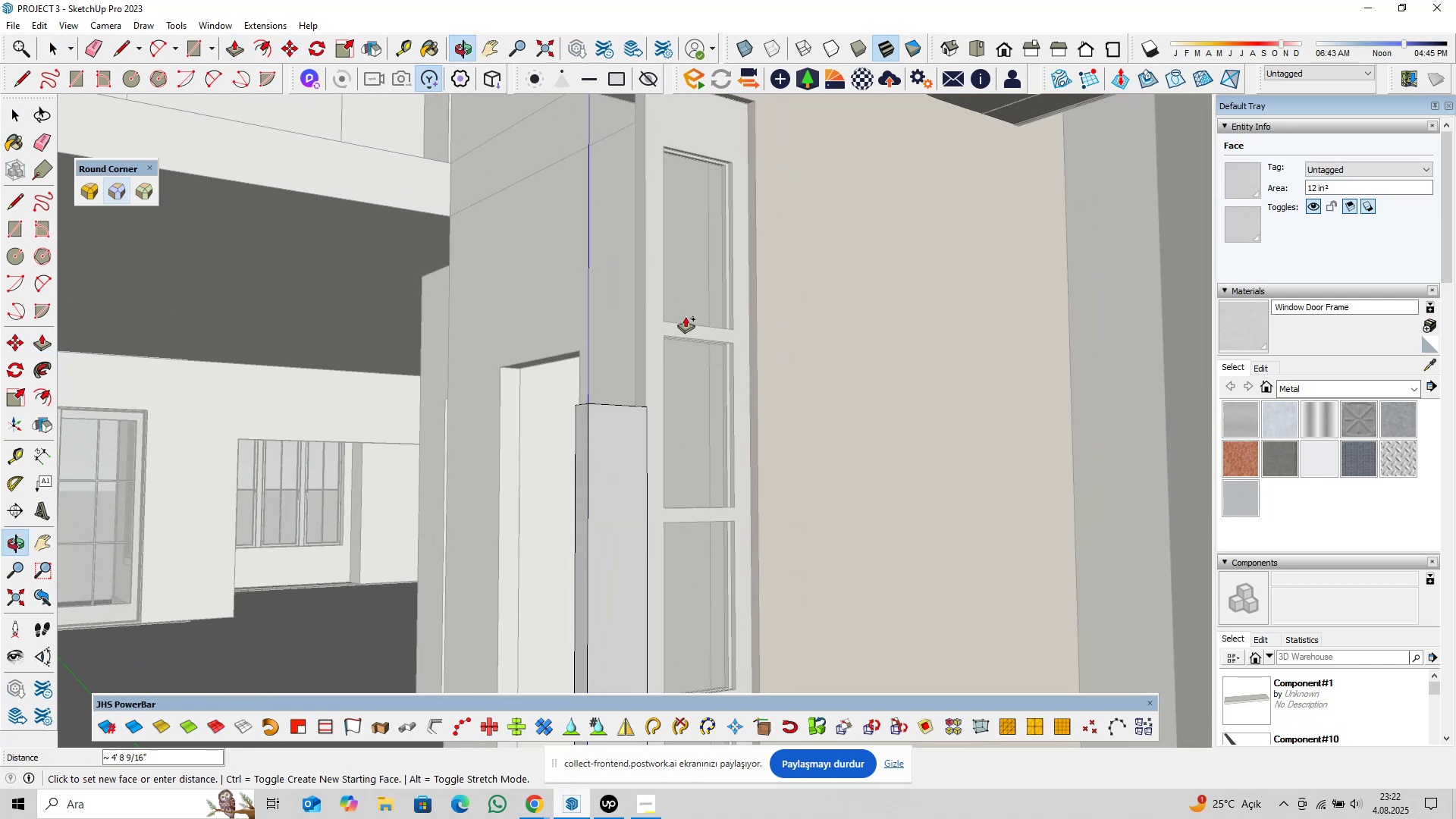 
hold_key(key=ShiftLeft, duration=0.32)
 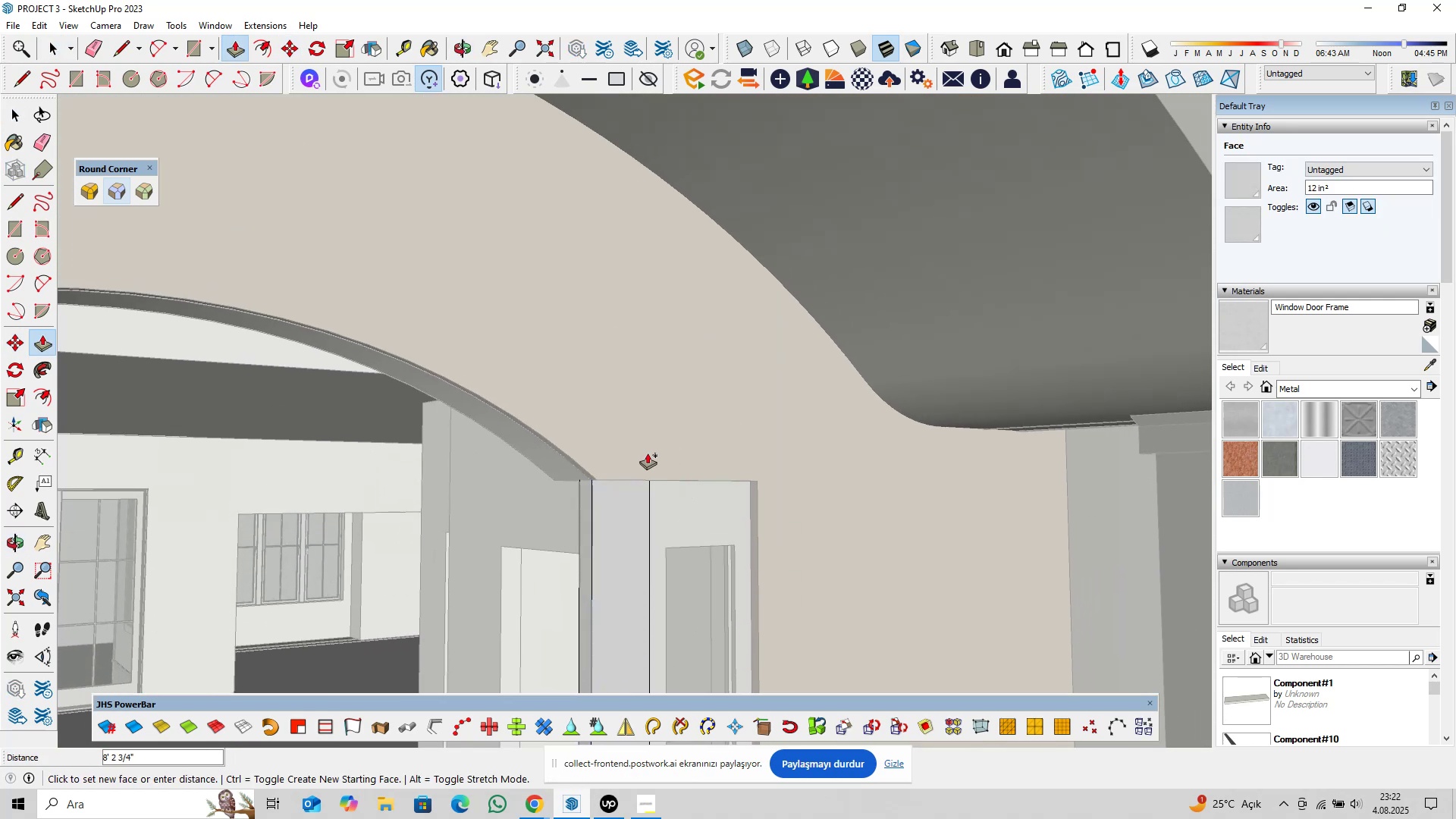 
scroll: coordinate [620, 475], scroll_direction: up, amount: 7.0
 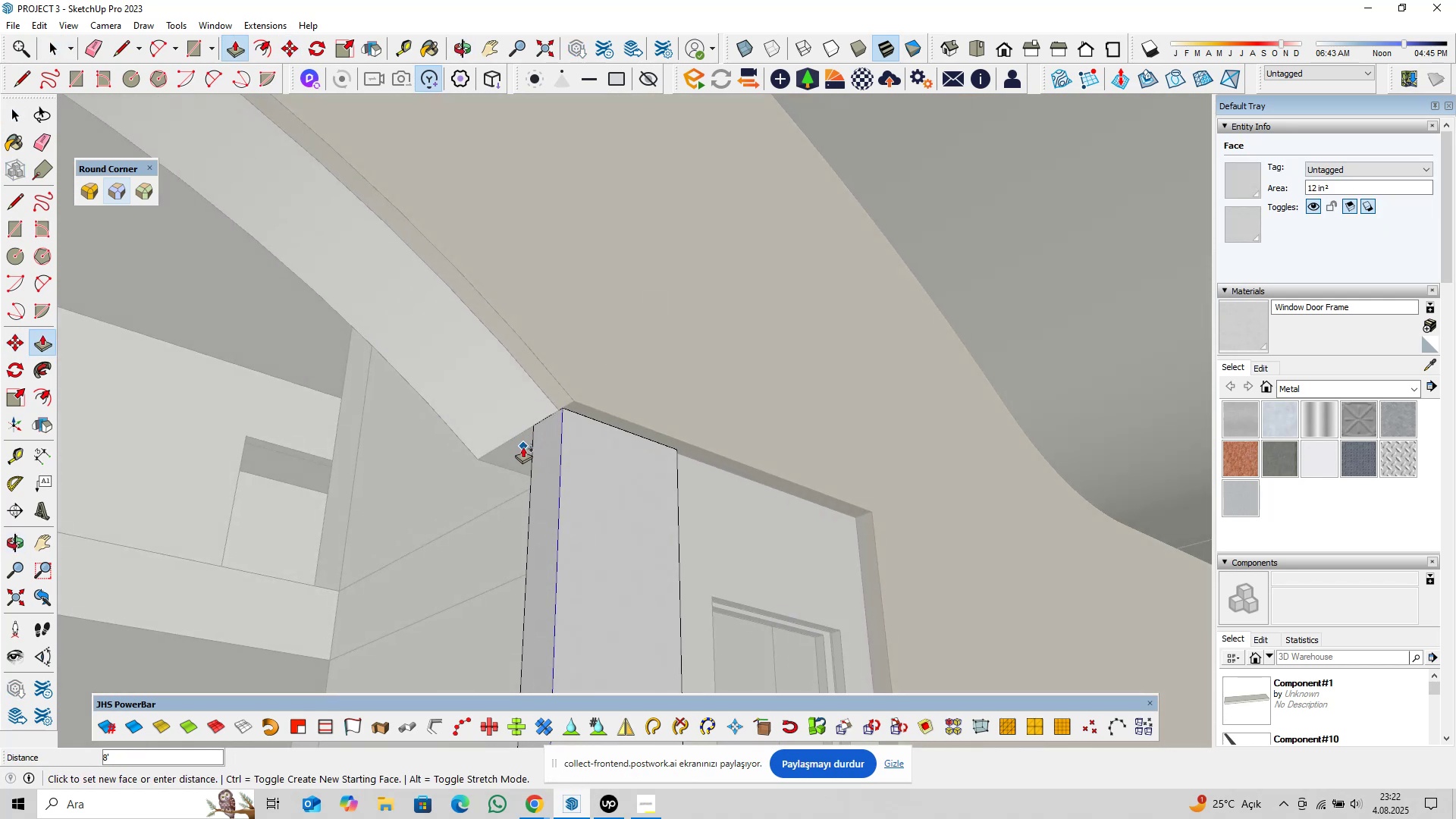 
left_click([522, 448])
 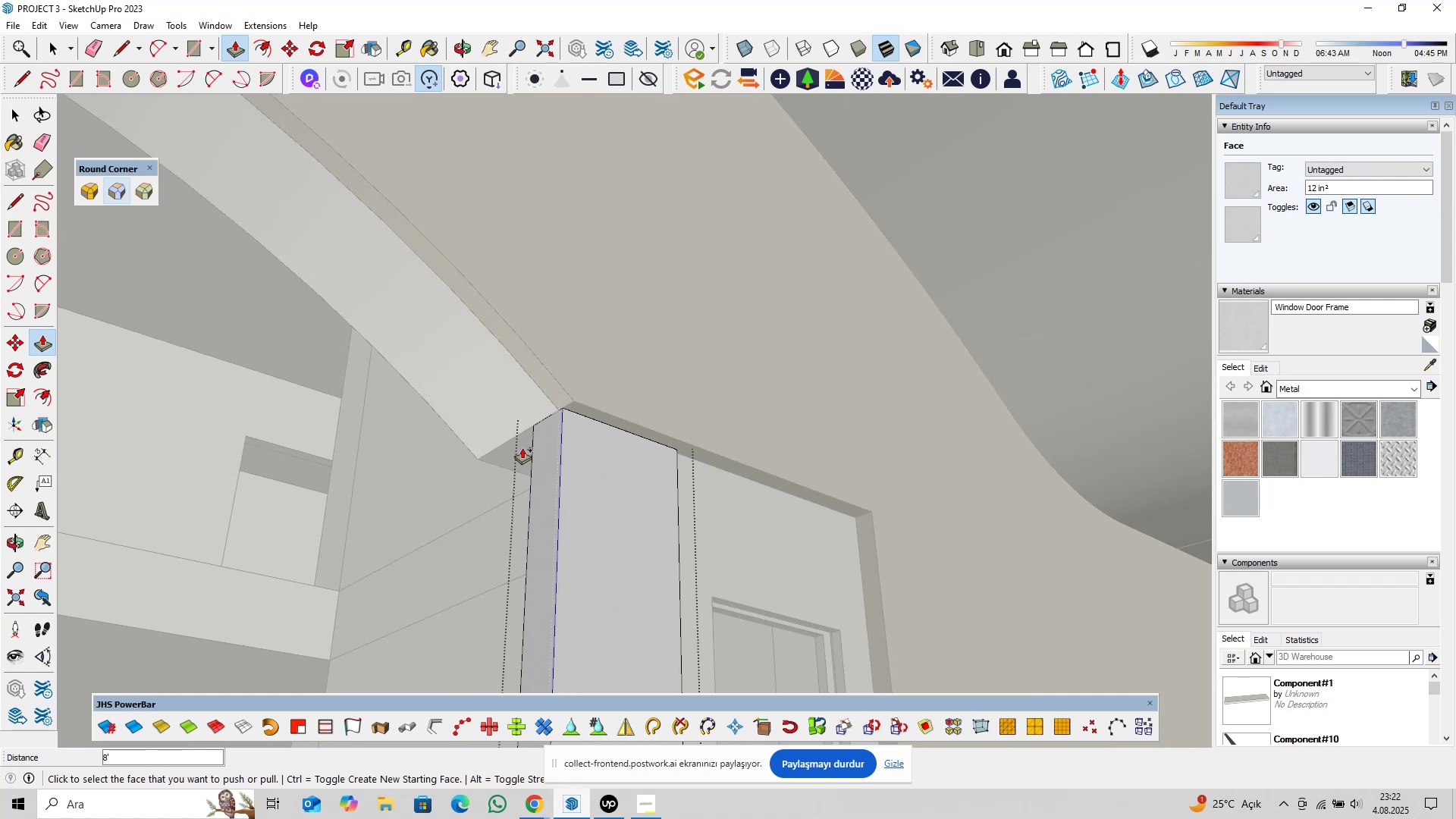 
key(Space)
 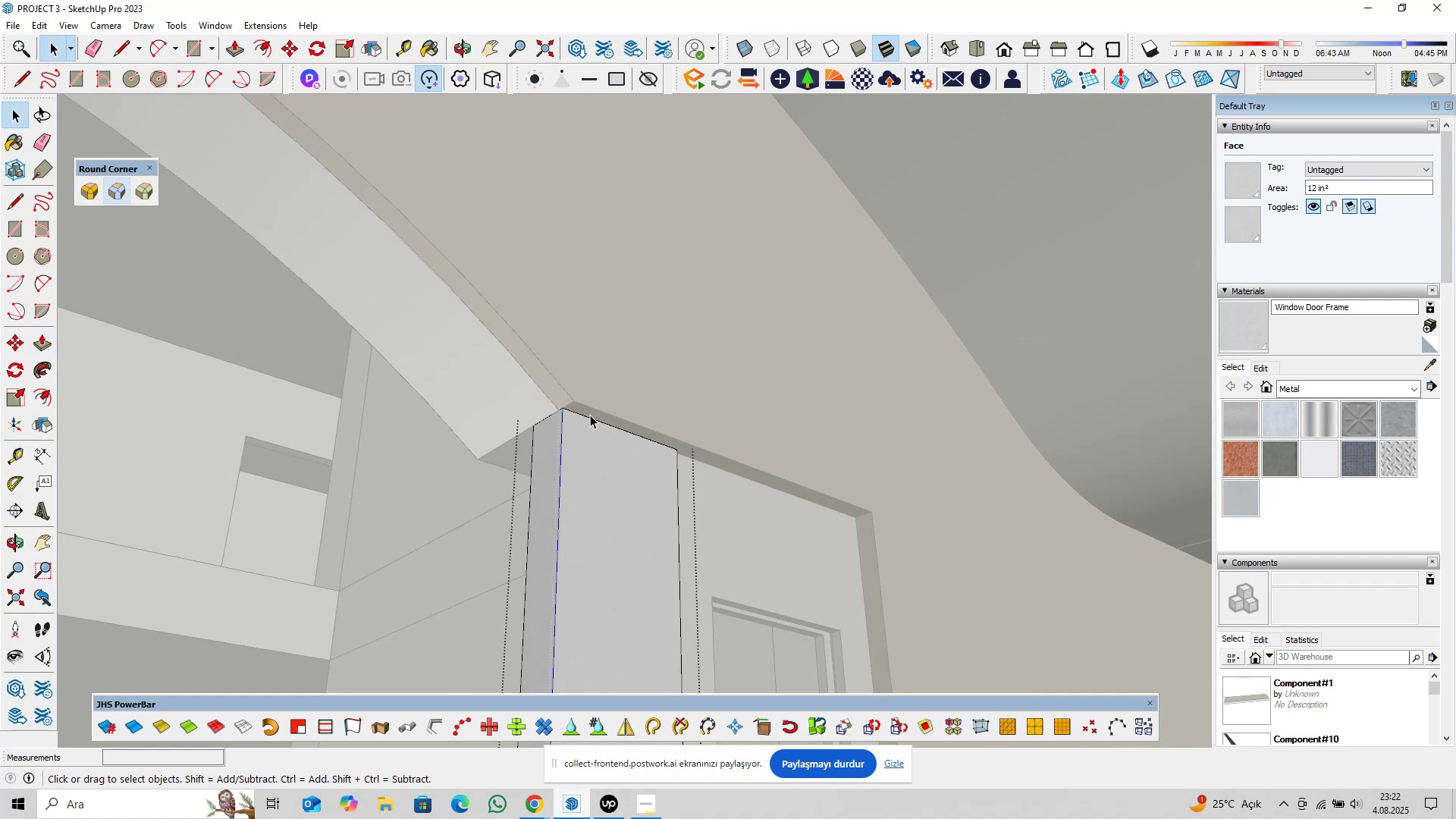 
scroll: coordinate [698, 443], scroll_direction: down, amount: 17.0
 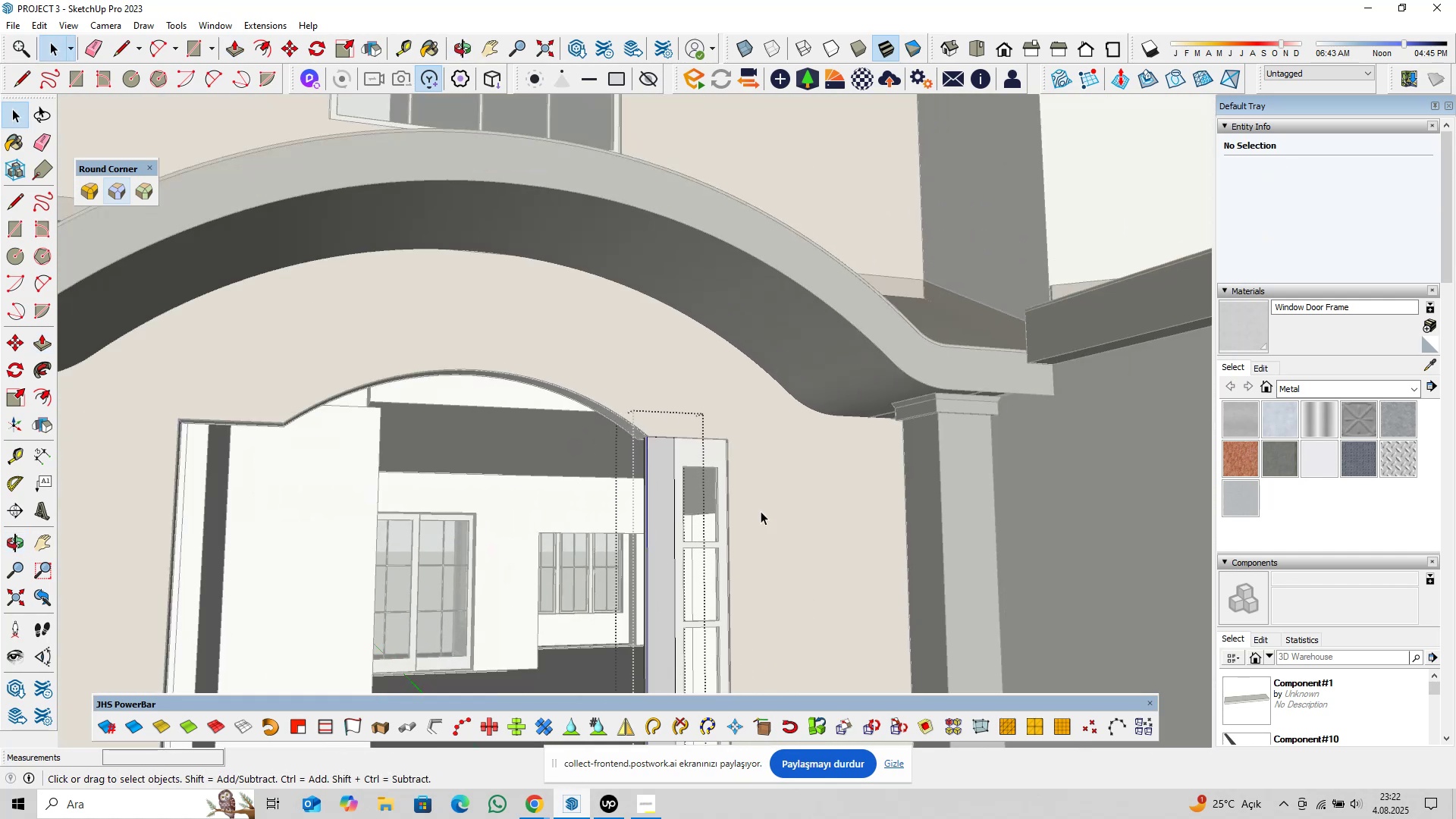 
hold_key(key=ShiftLeft, duration=0.34)
 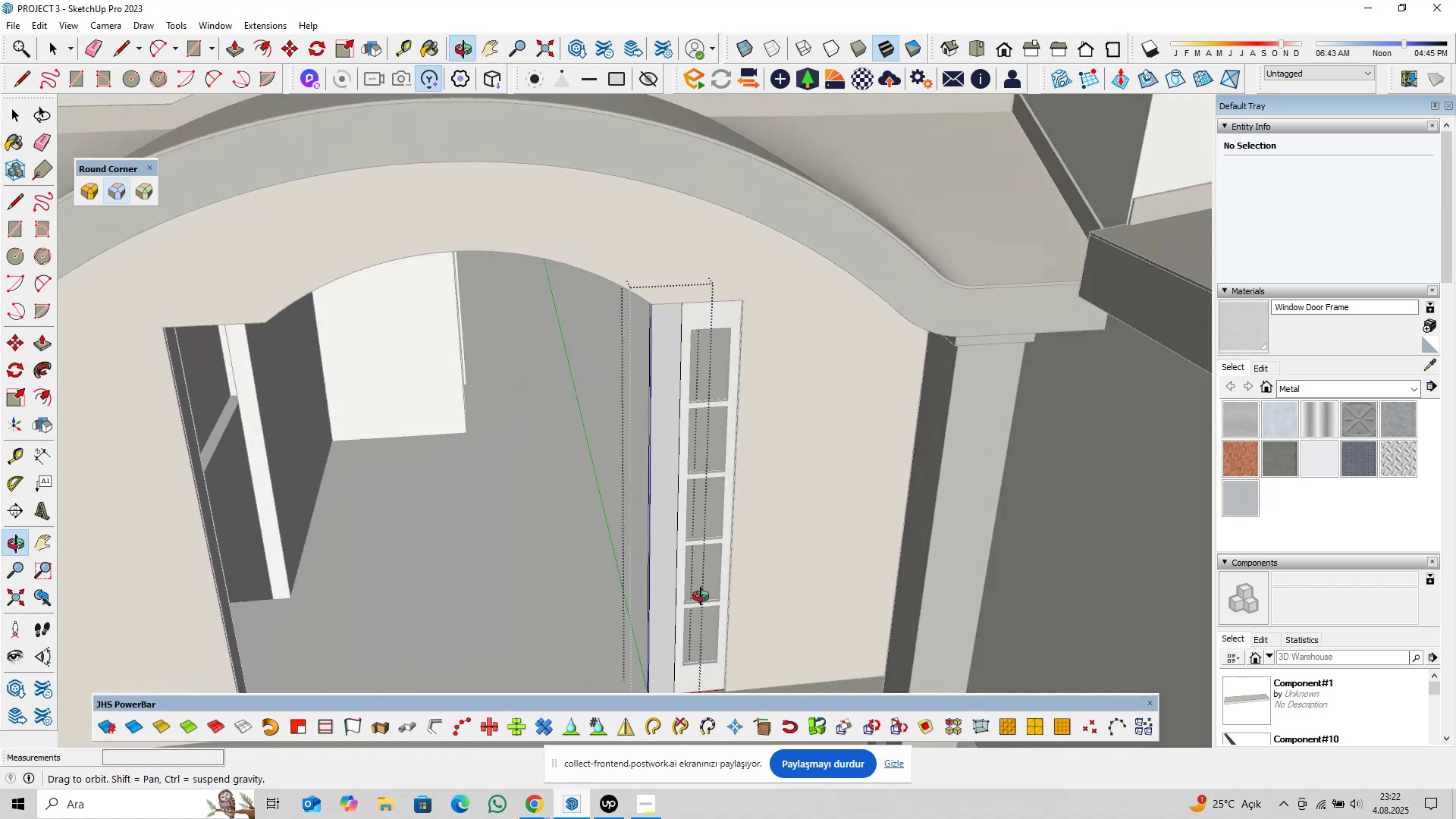 
hold_key(key=ShiftLeft, duration=0.3)
 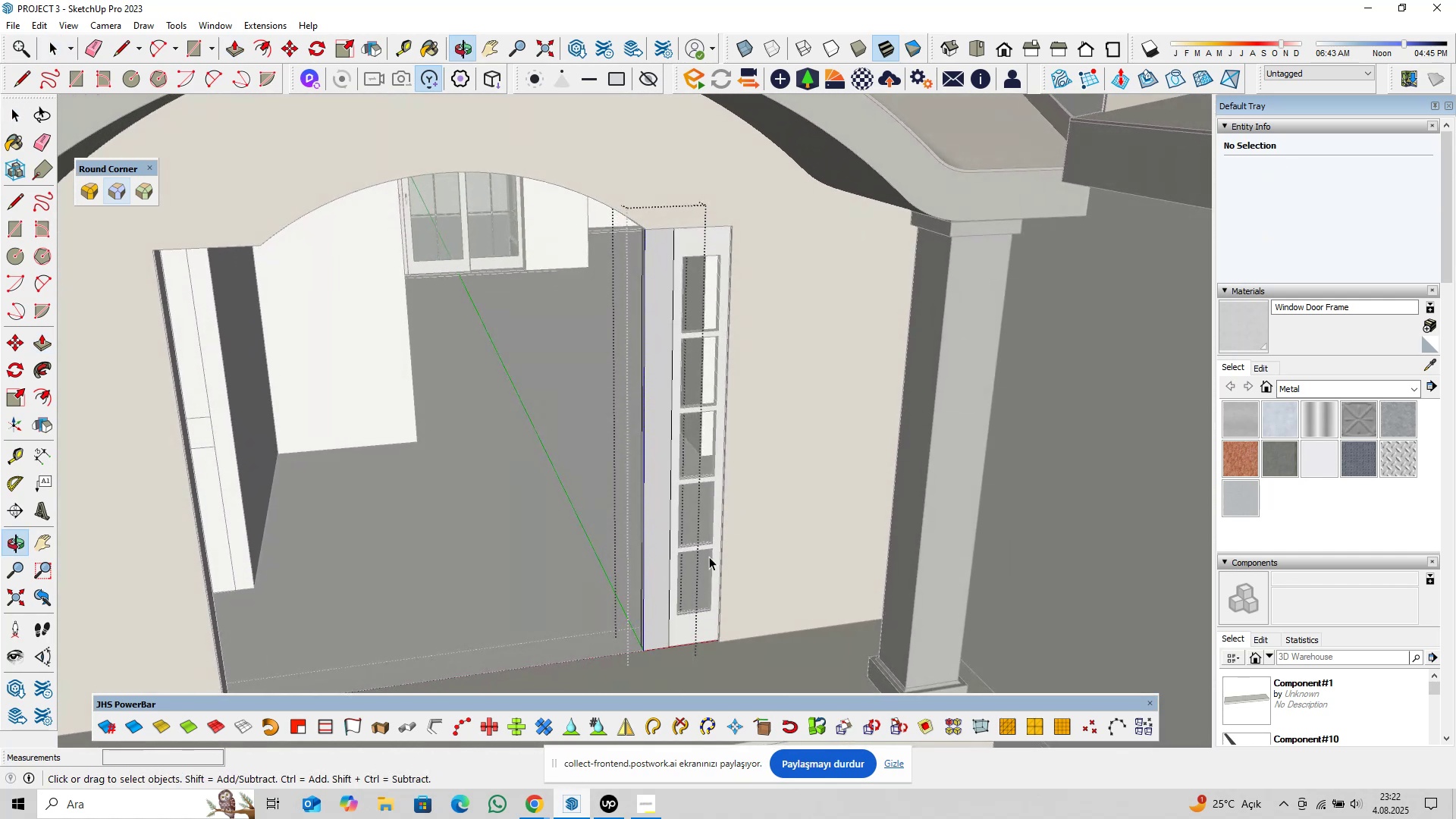 
scroll: coordinate [676, 630], scroll_direction: up, amount: 8.0
 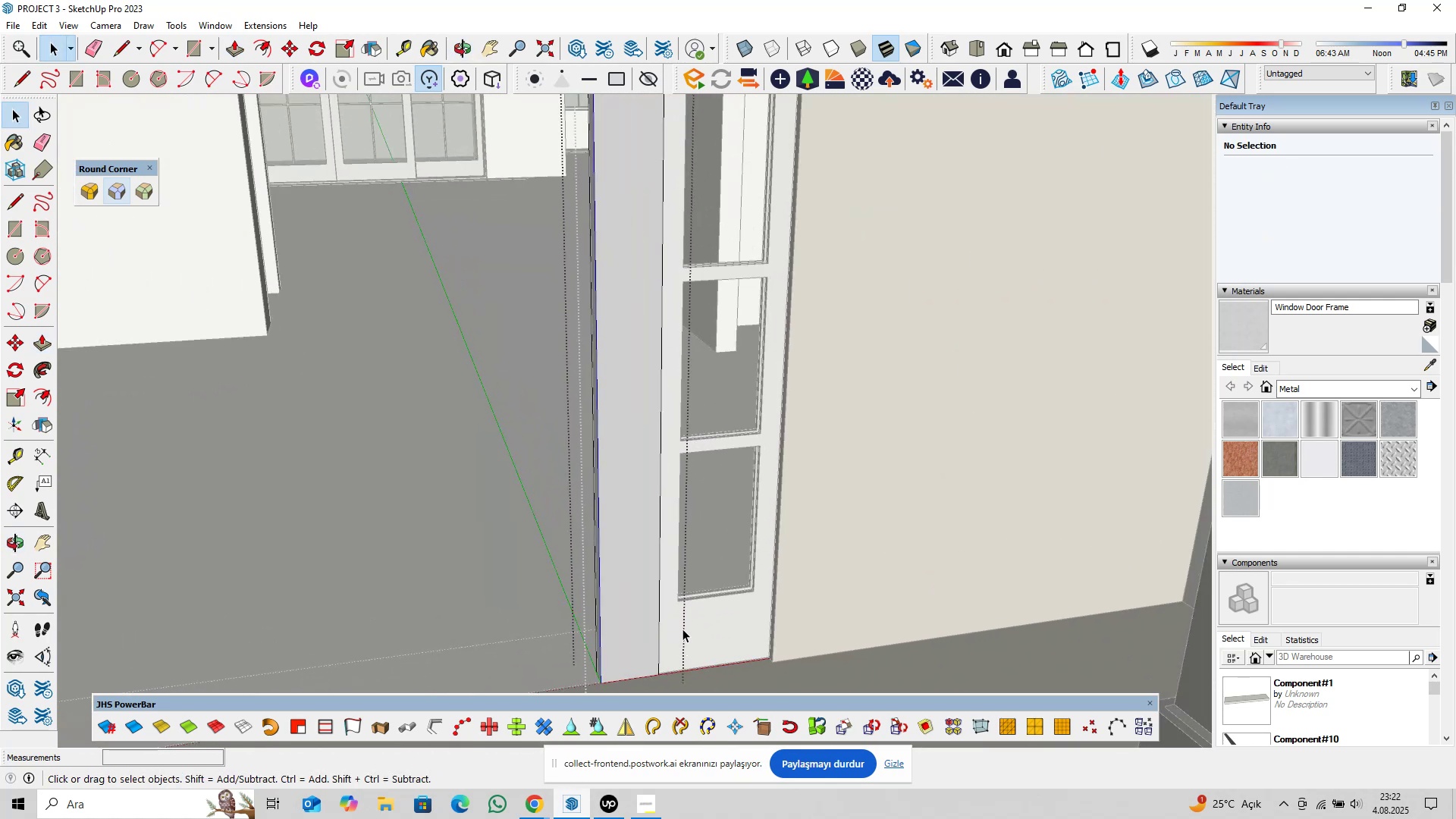 
key(Escape)
 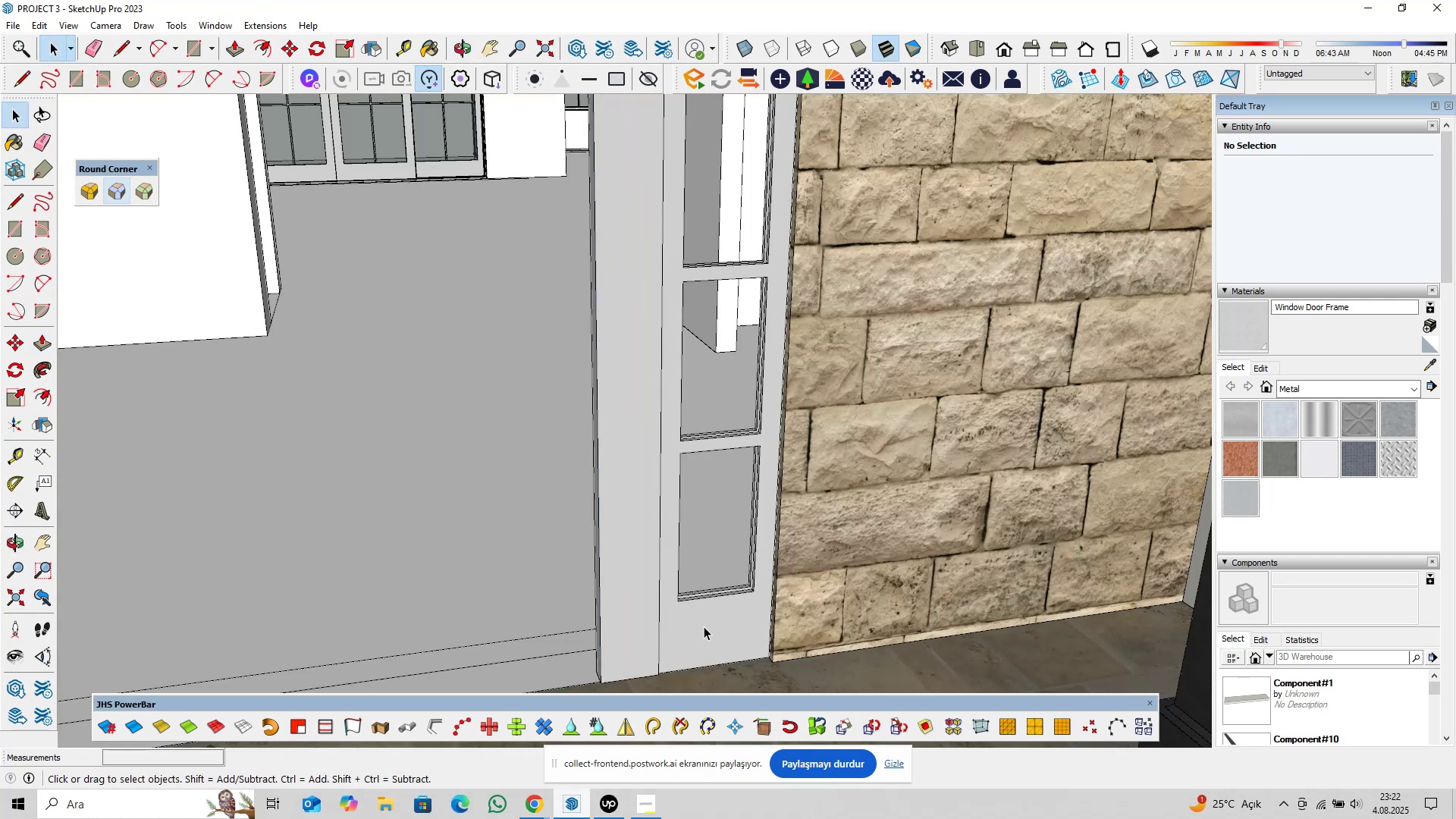 
hold_key(key=ShiftLeft, duration=0.42)
 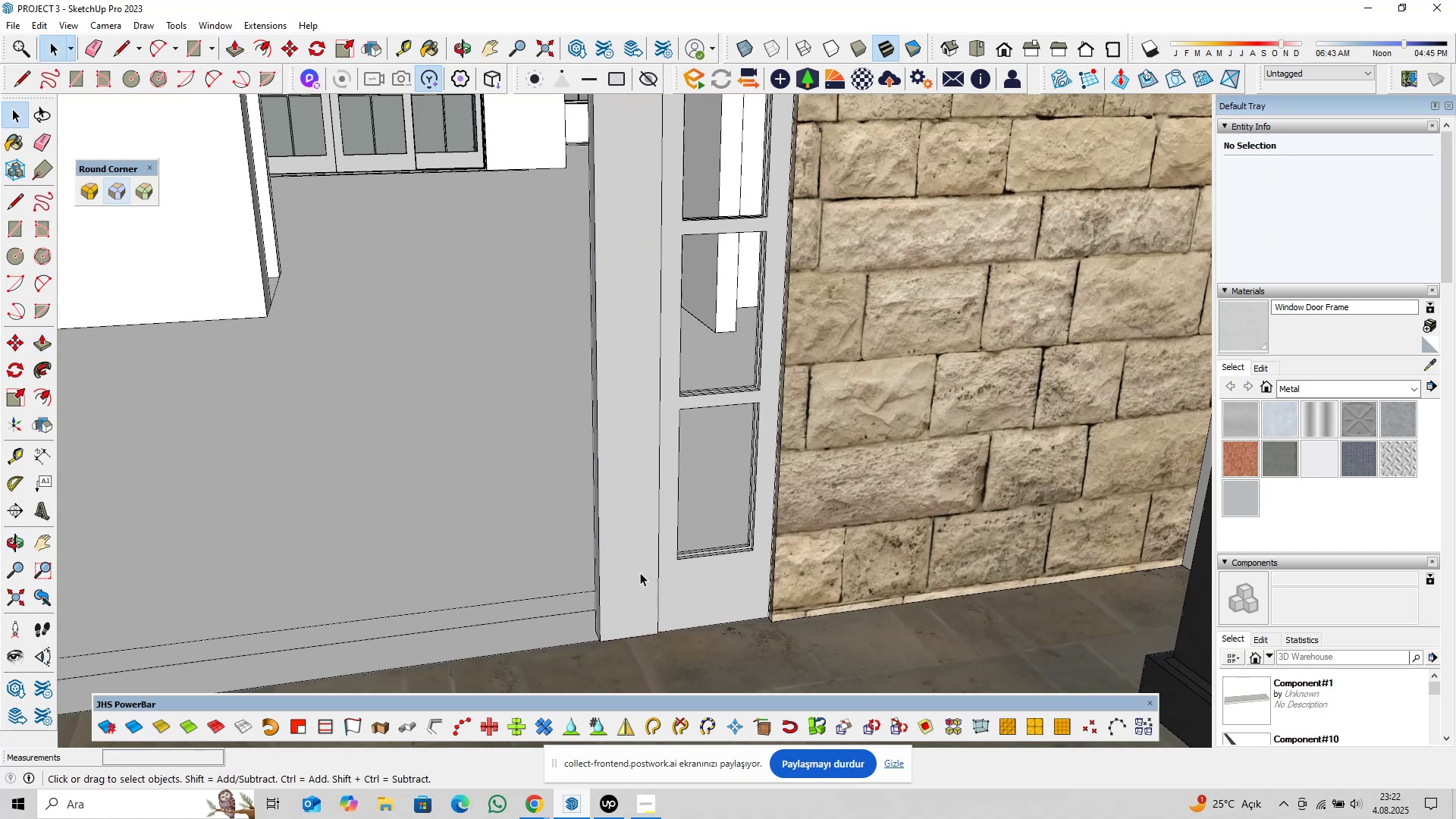 
left_click([640, 573])
 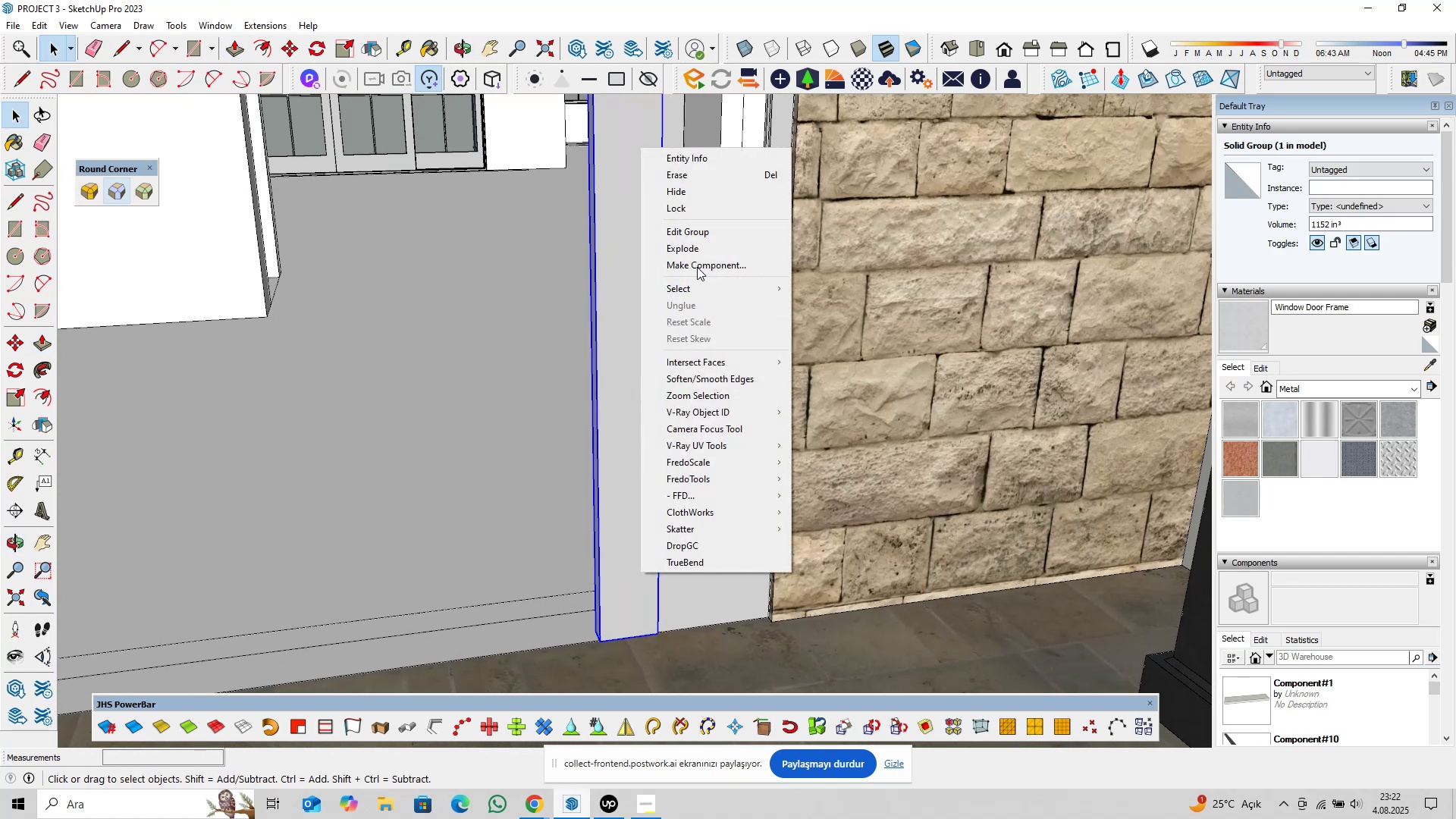 
left_click([703, 249])
 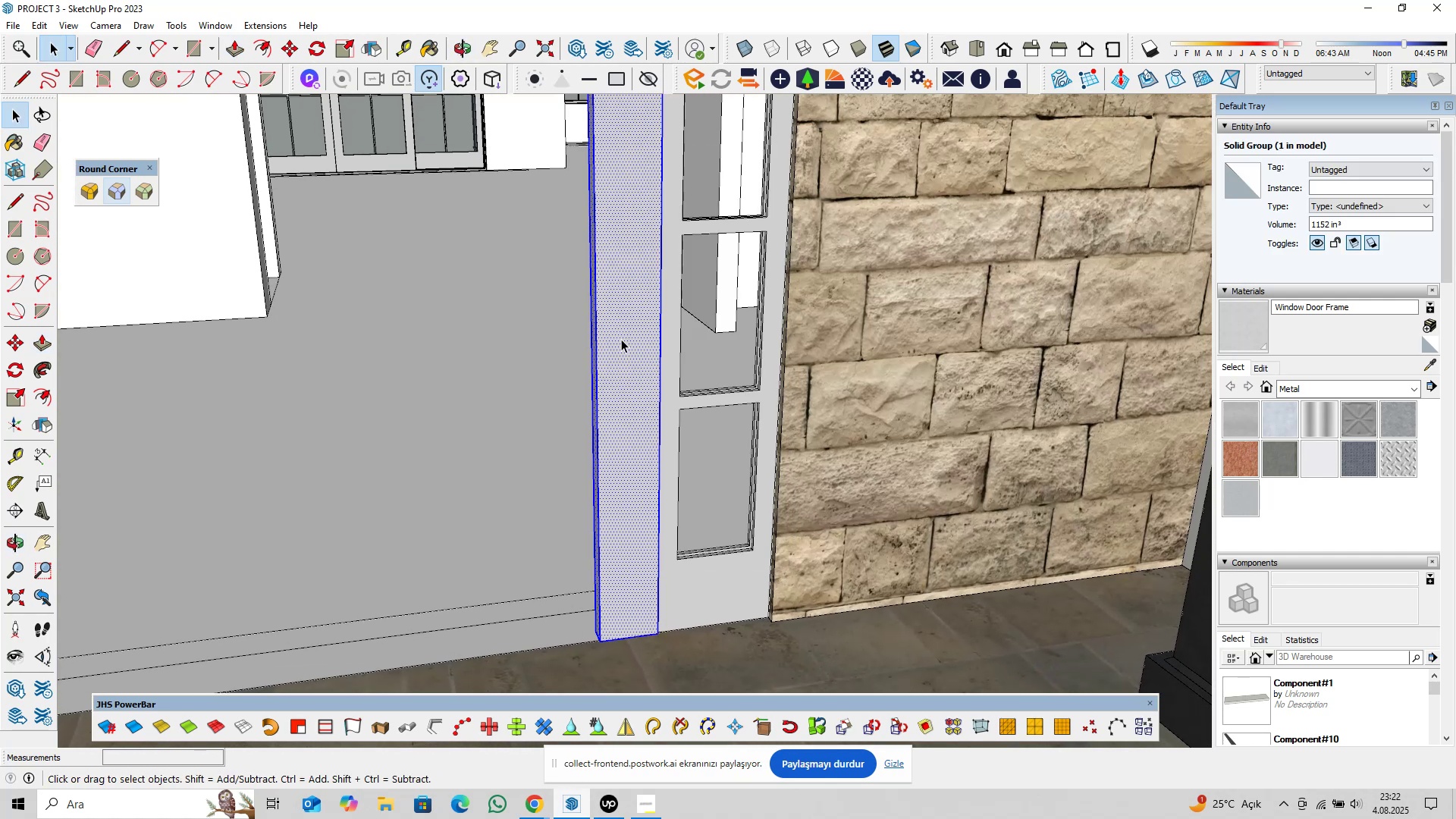 
right_click([621, 339])
 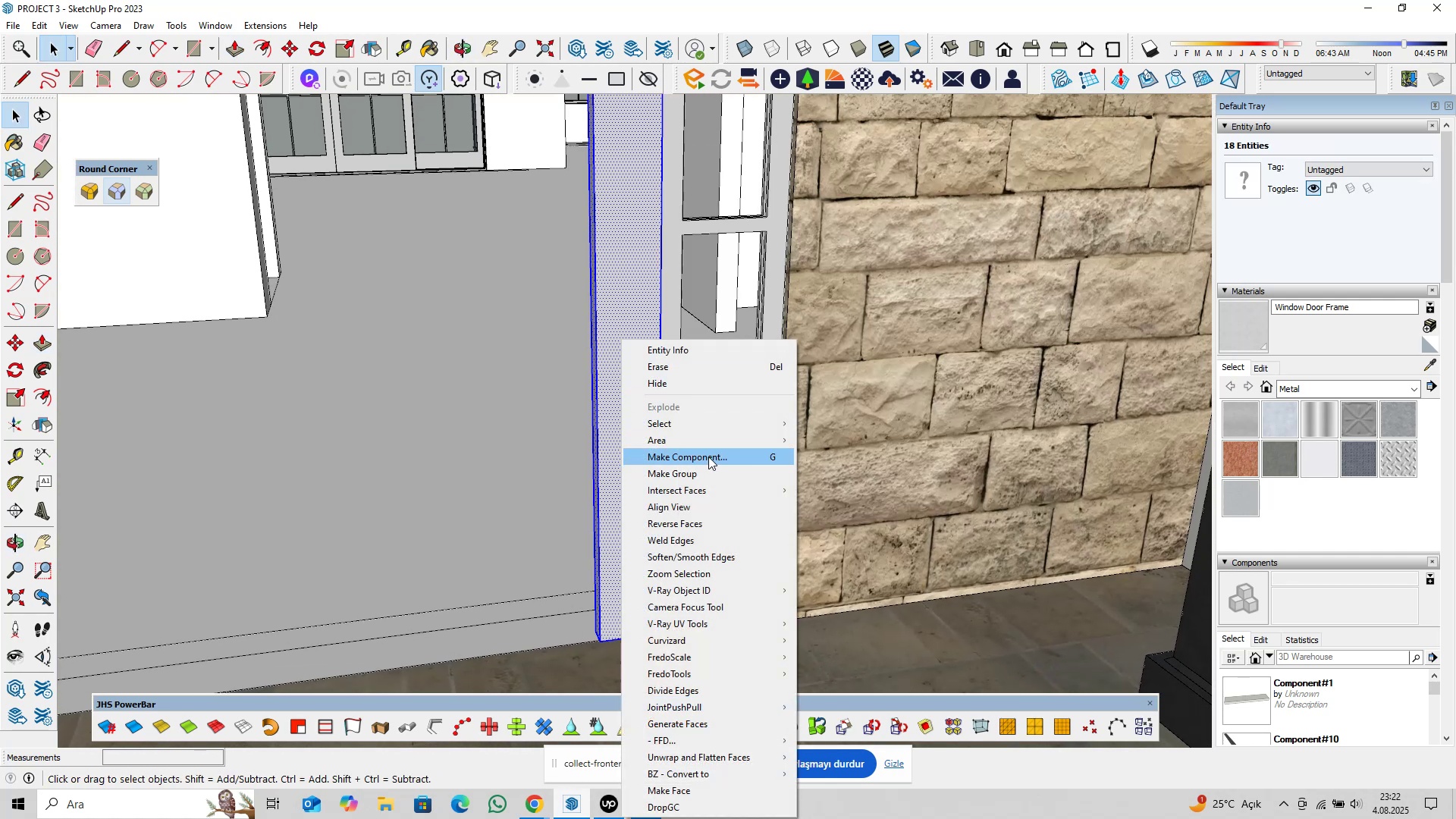 
left_click([709, 457])
 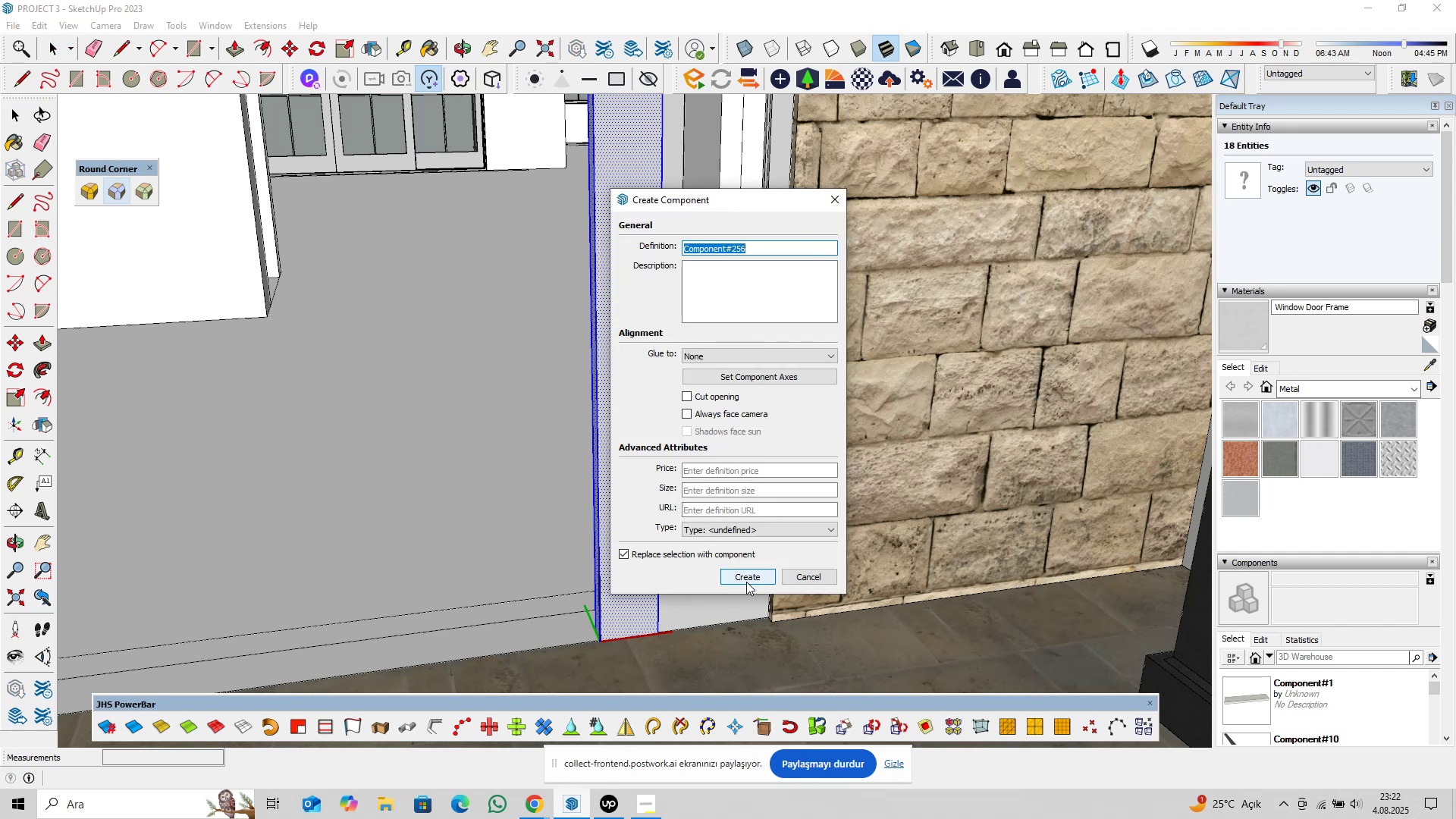 
left_click([746, 582])
 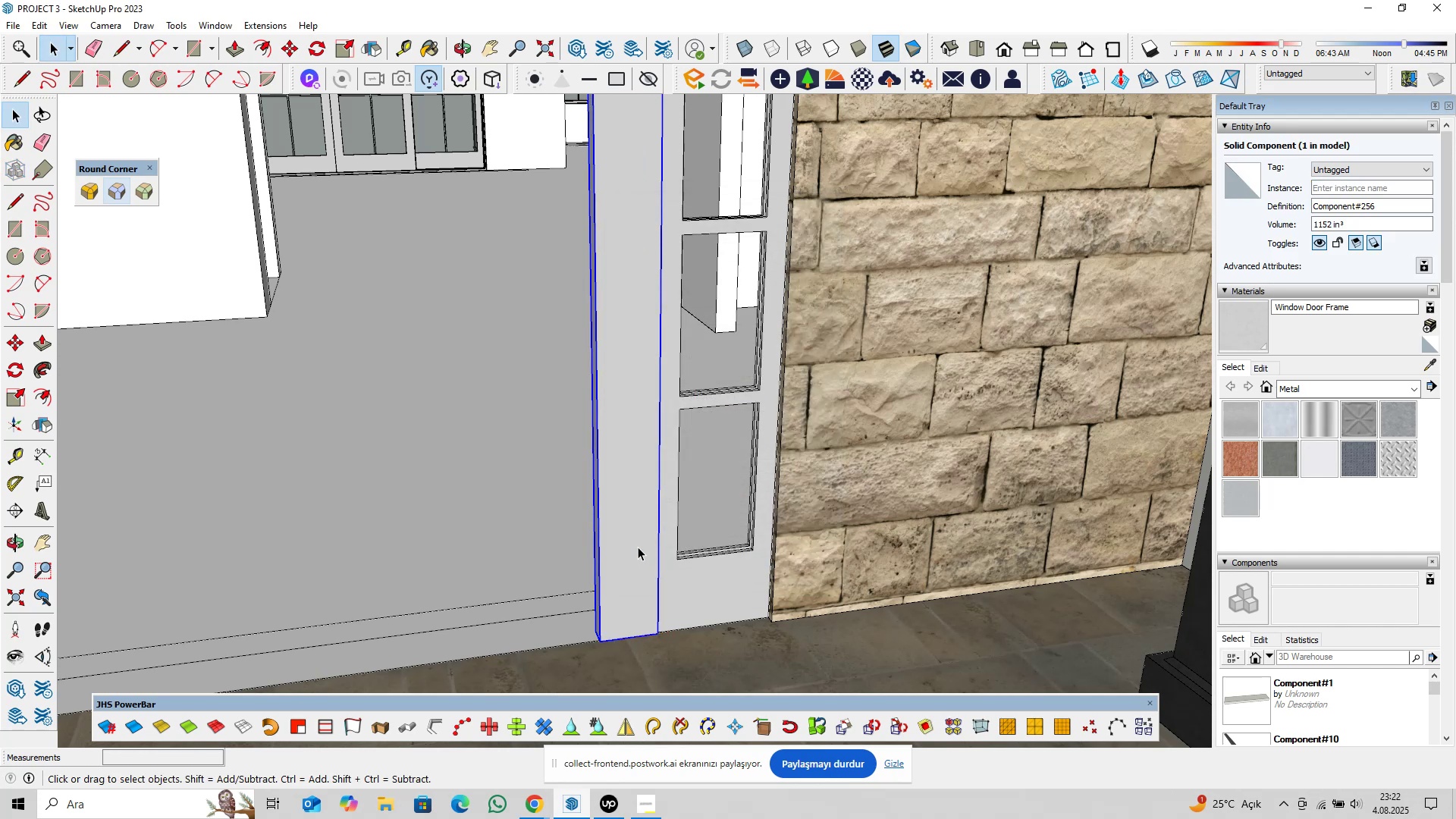 
right_click([634, 546])
 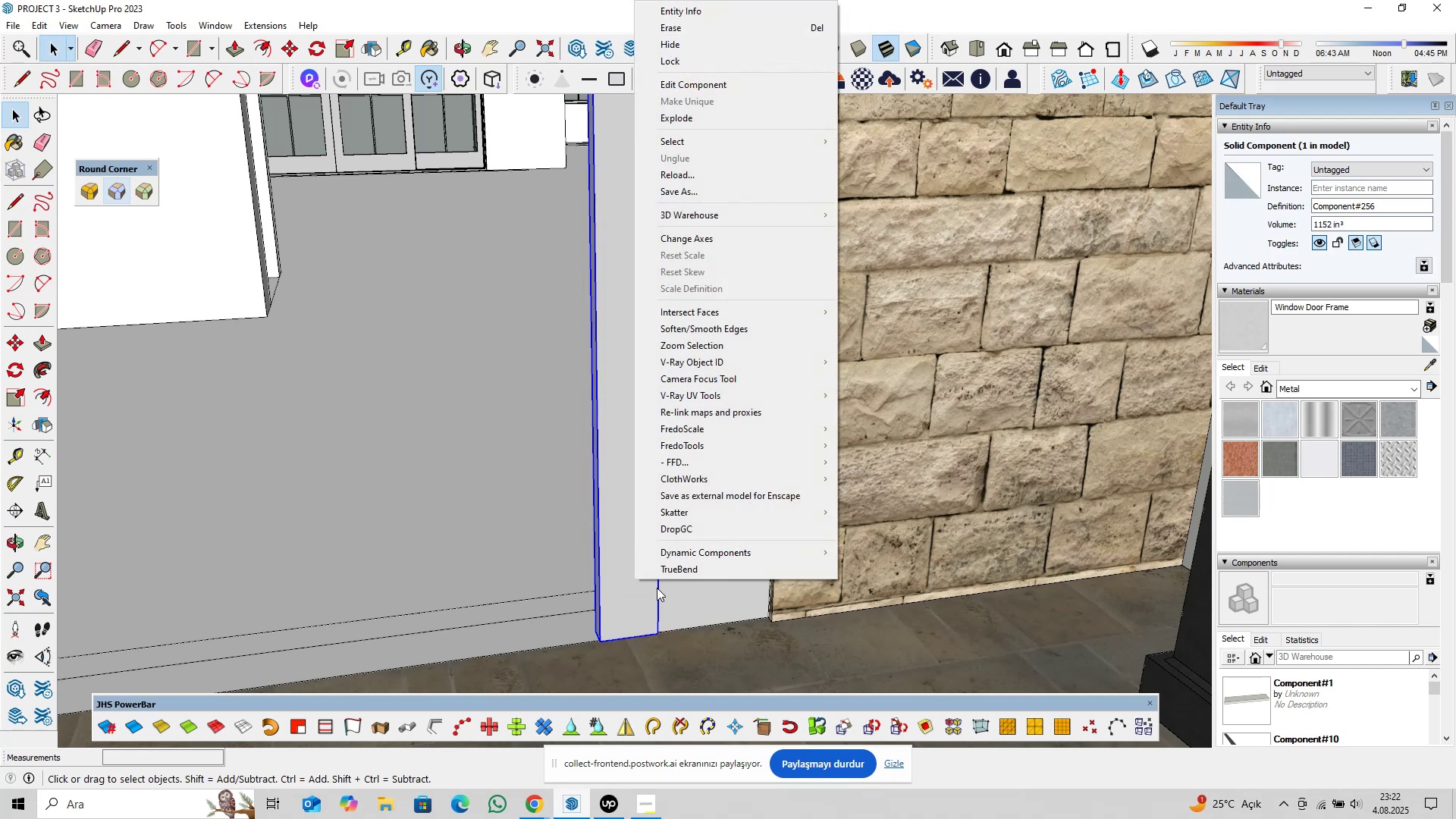 
left_click([695, 604])
 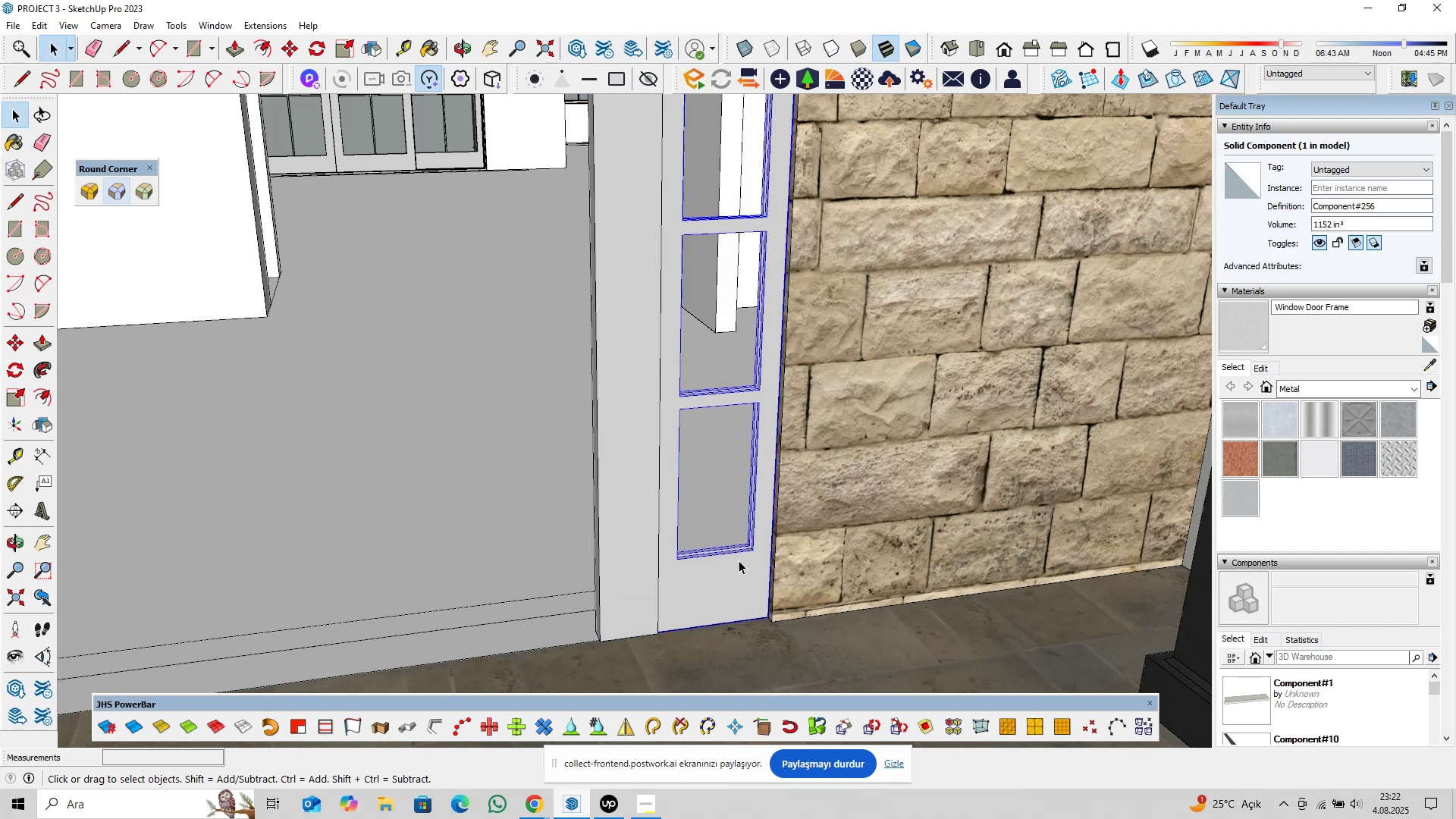 
hold_key(key=ShiftLeft, duration=0.41)
 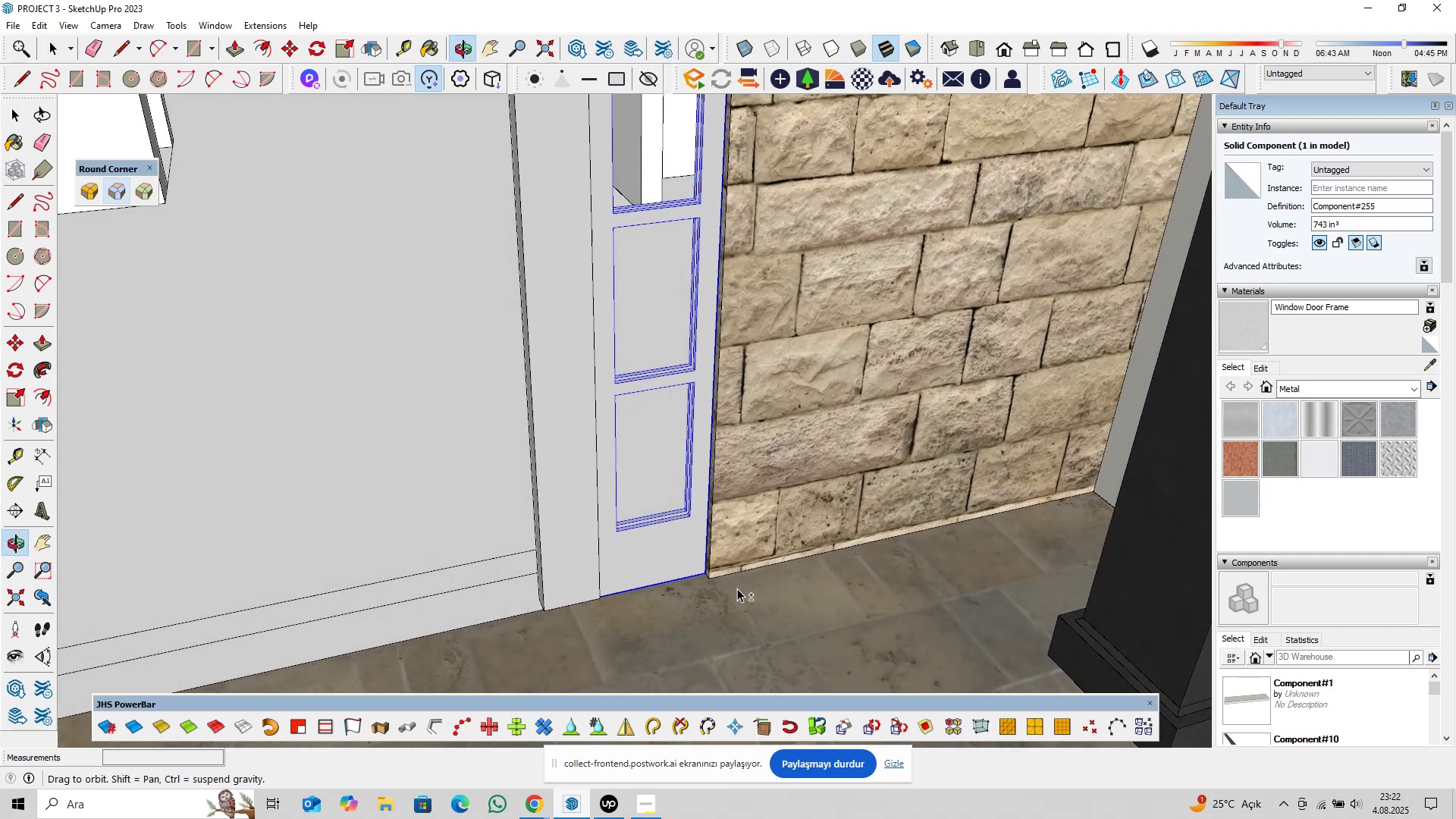 
scroll: coordinate [703, 514], scroll_direction: up, amount: 8.0
 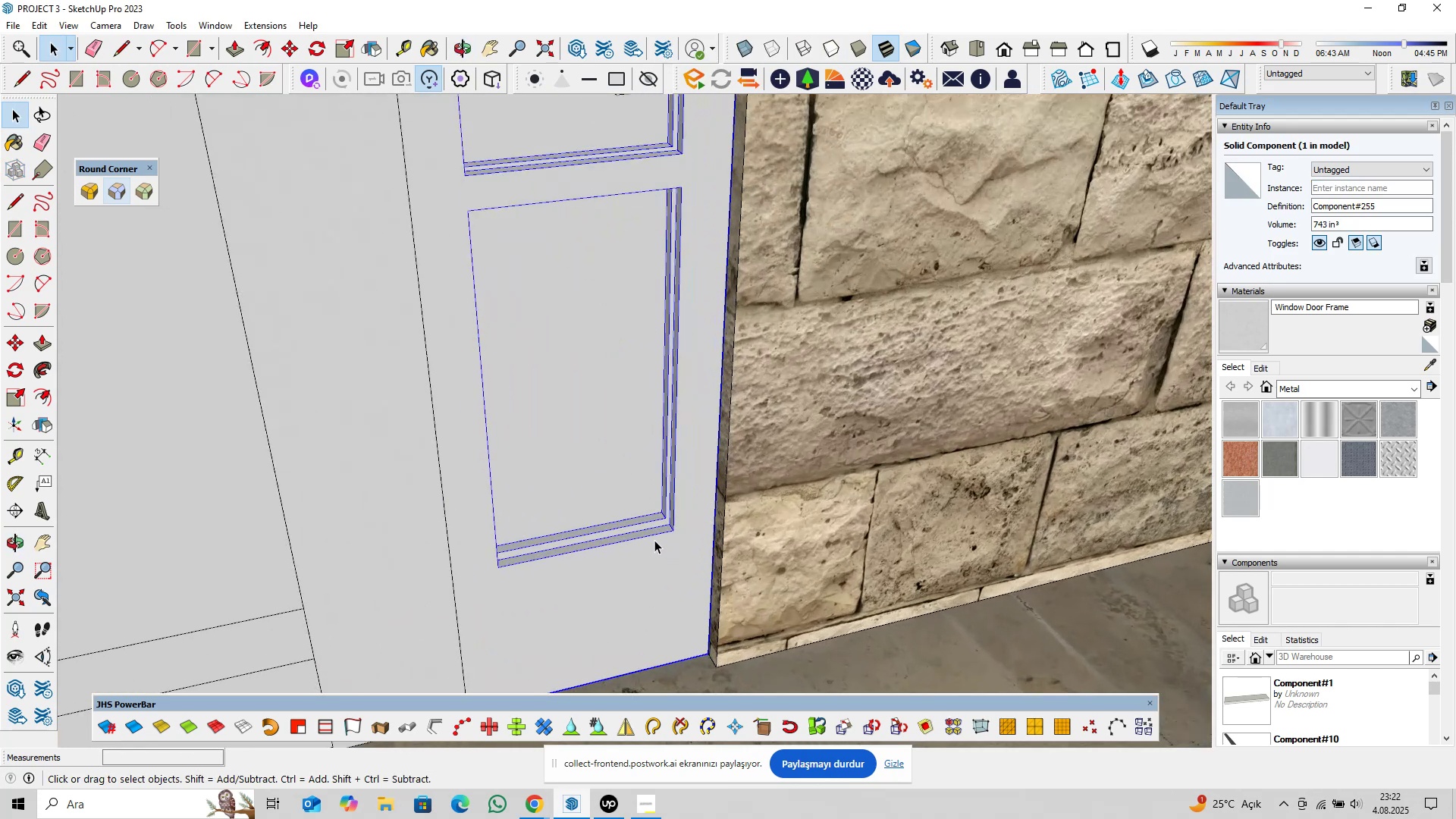 
scroll: coordinate [647, 527], scroll_direction: down, amount: 22.0
 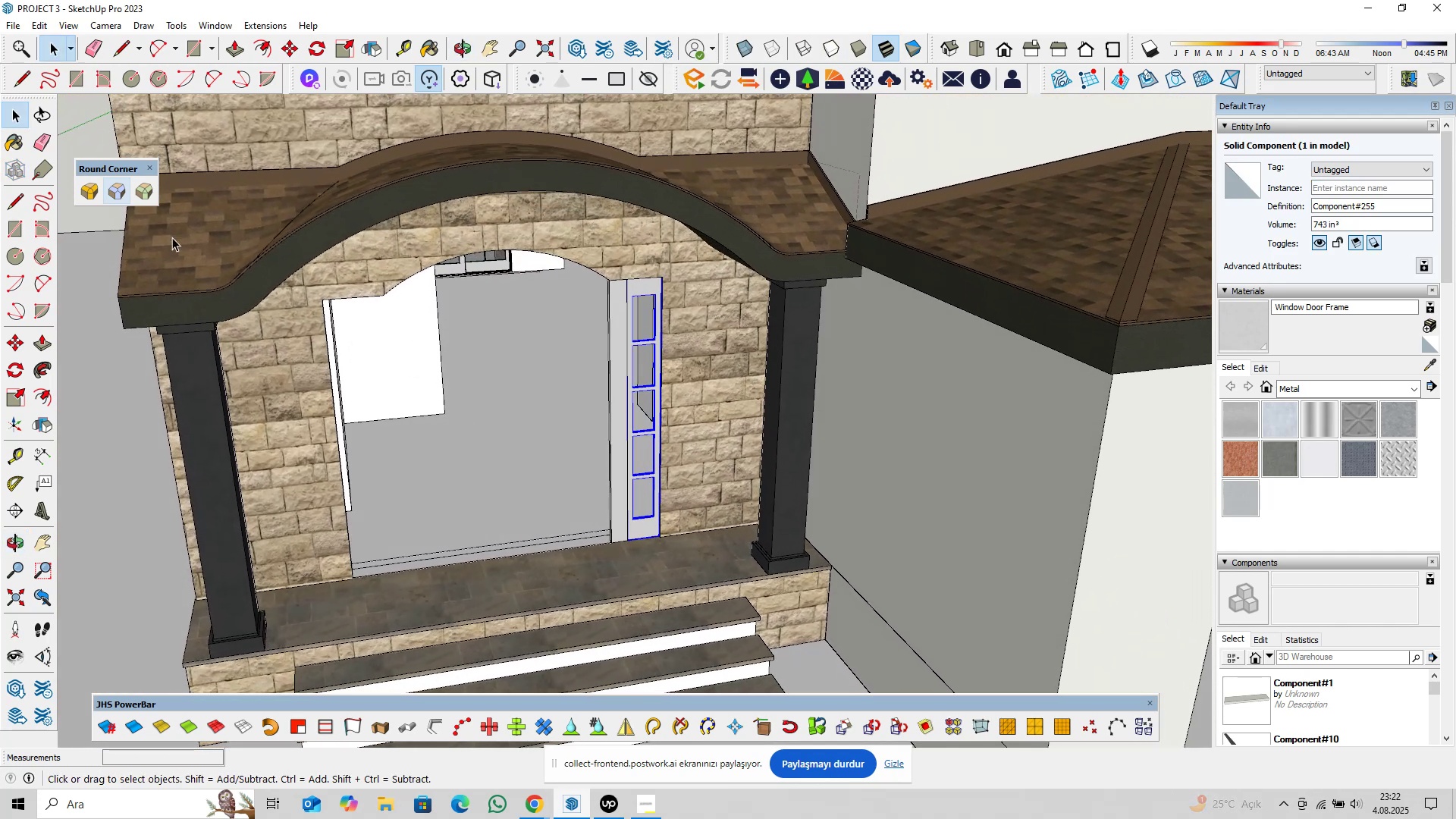 
right_click([106, 138])
 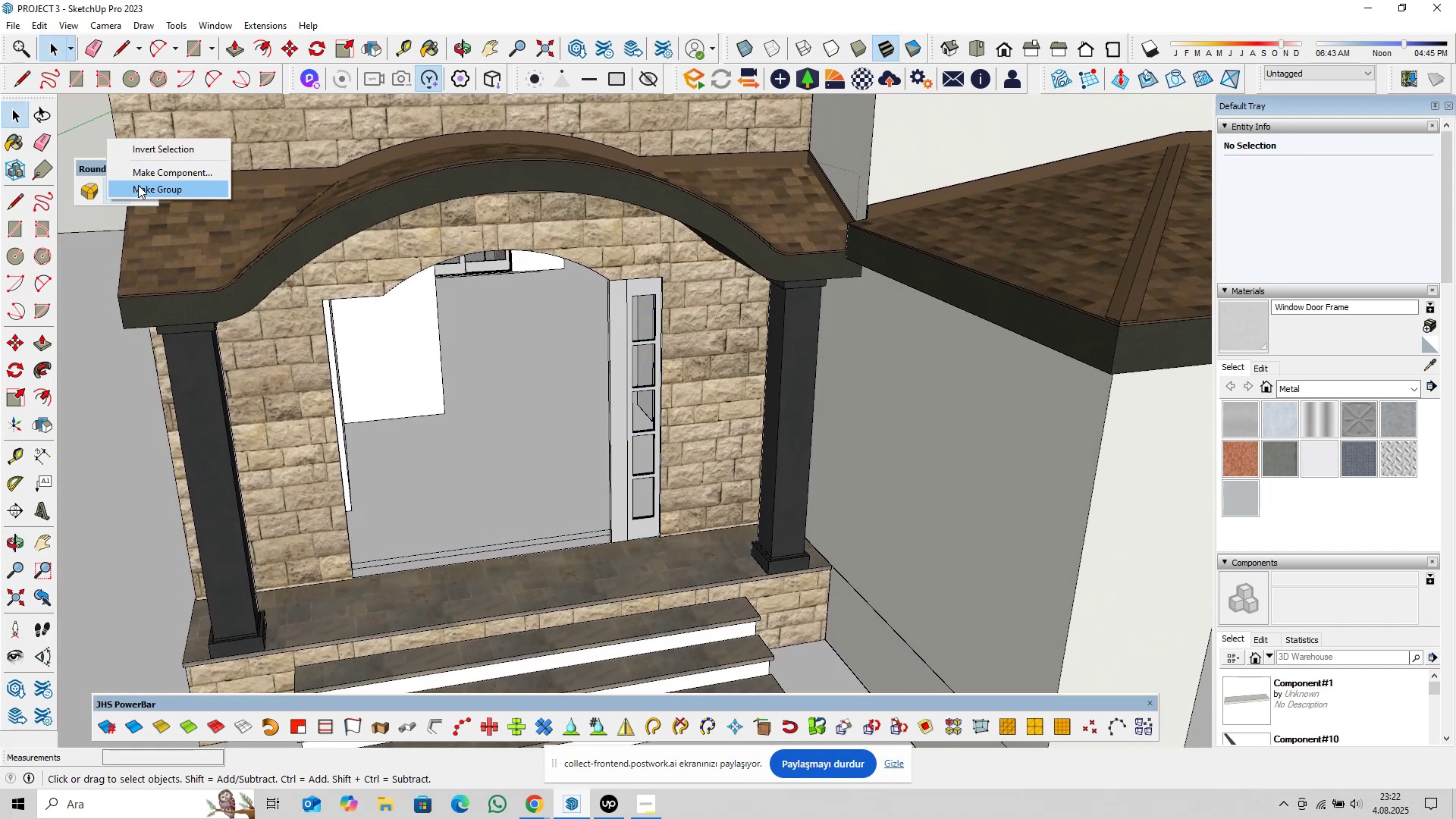 
left_click([139, 186])
 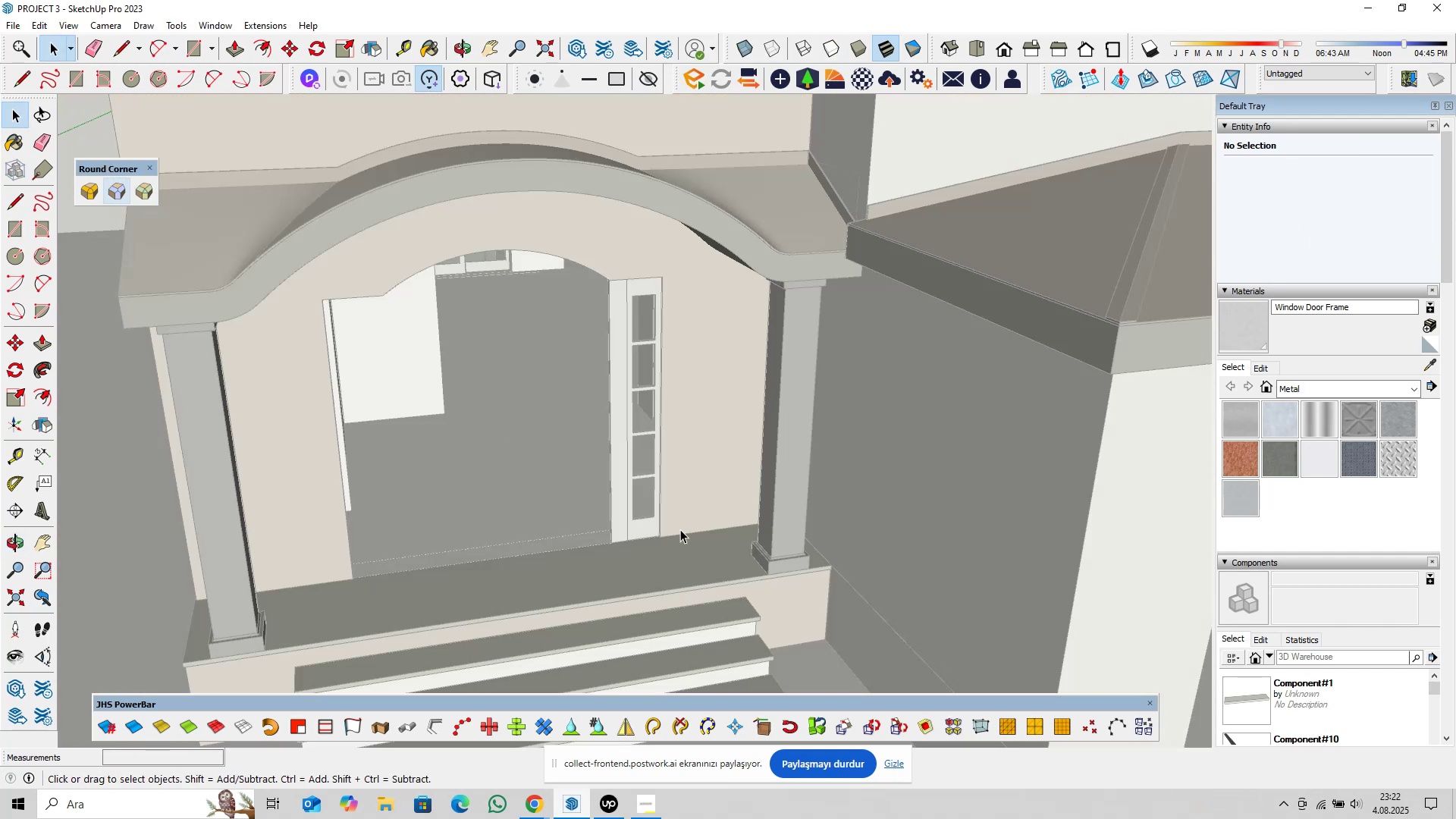 
scroll: coordinate [473, 142], scroll_direction: up, amount: 33.0
 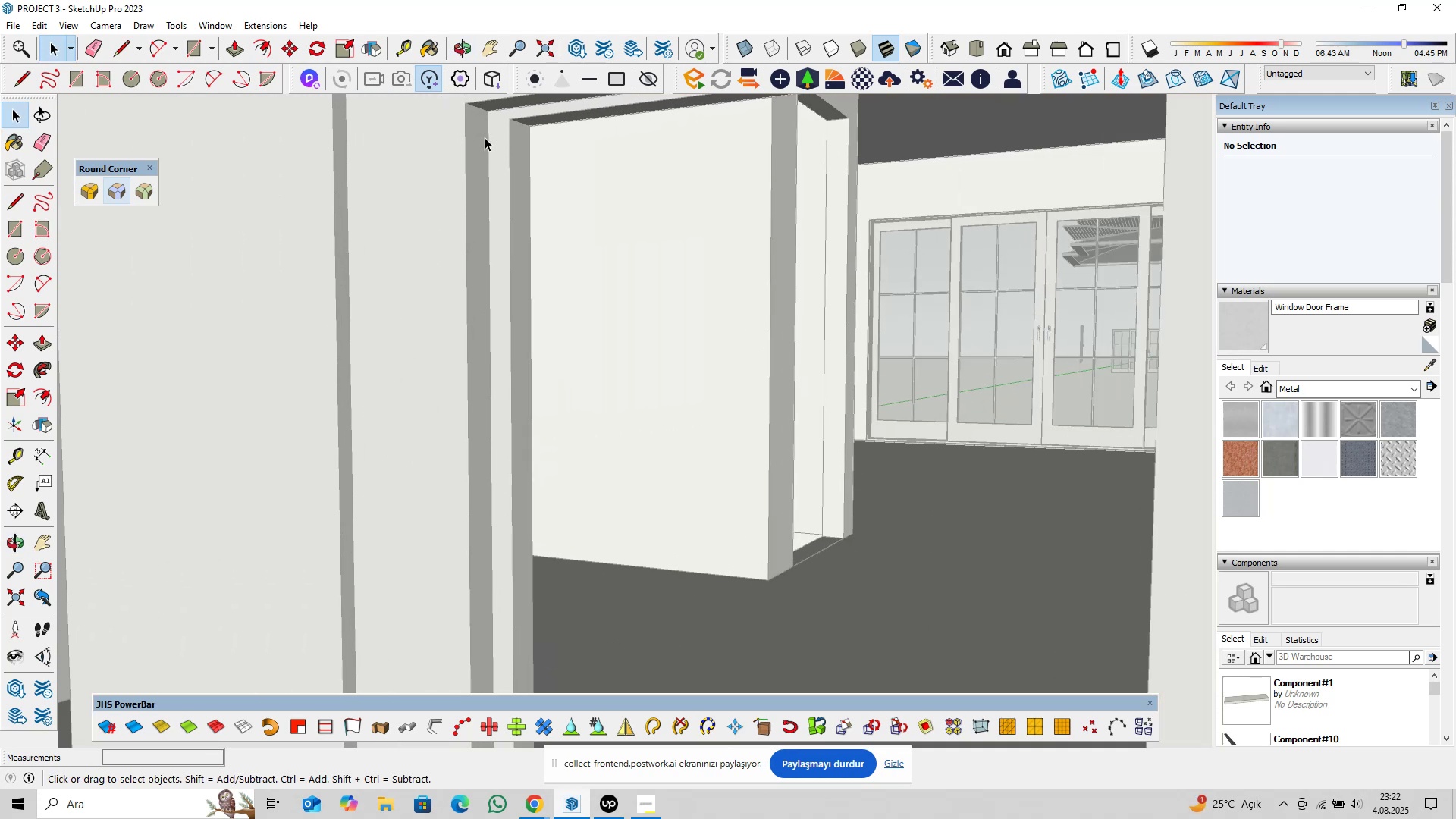 
key(Shift+ShiftLeft)
 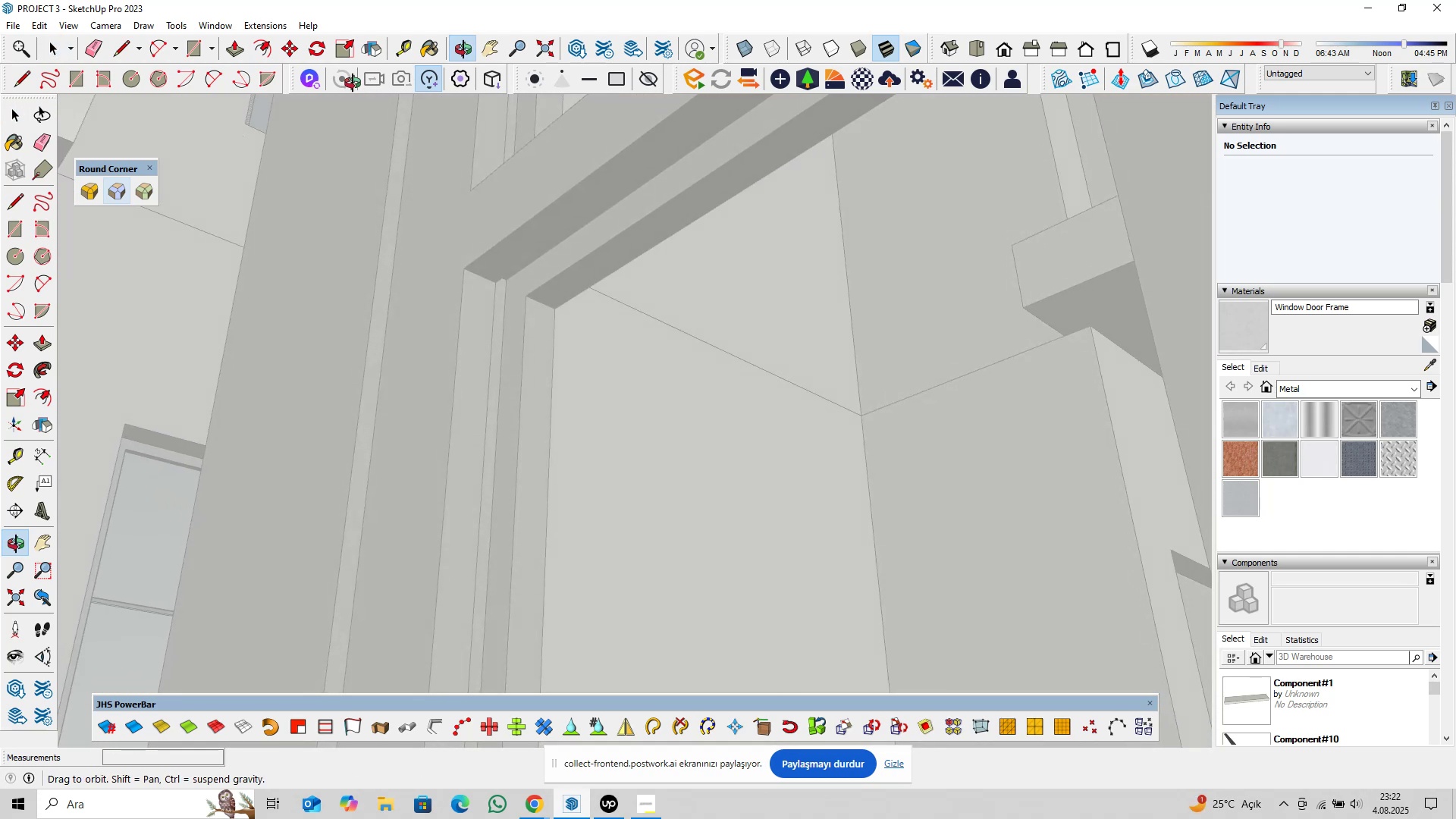 
scroll: coordinate [531, 268], scroll_direction: up, amount: 2.0
 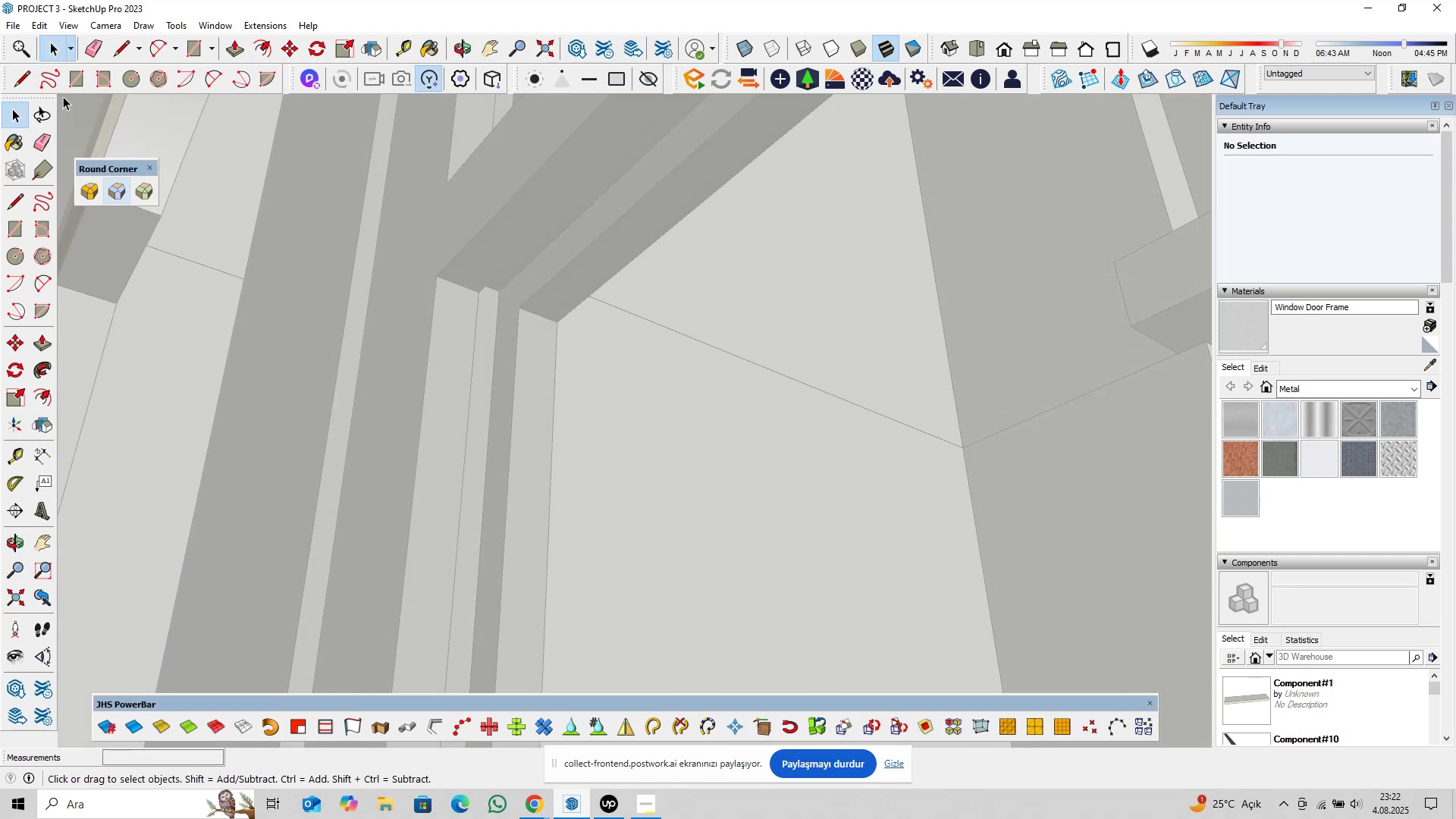 
left_click([74, 86])
 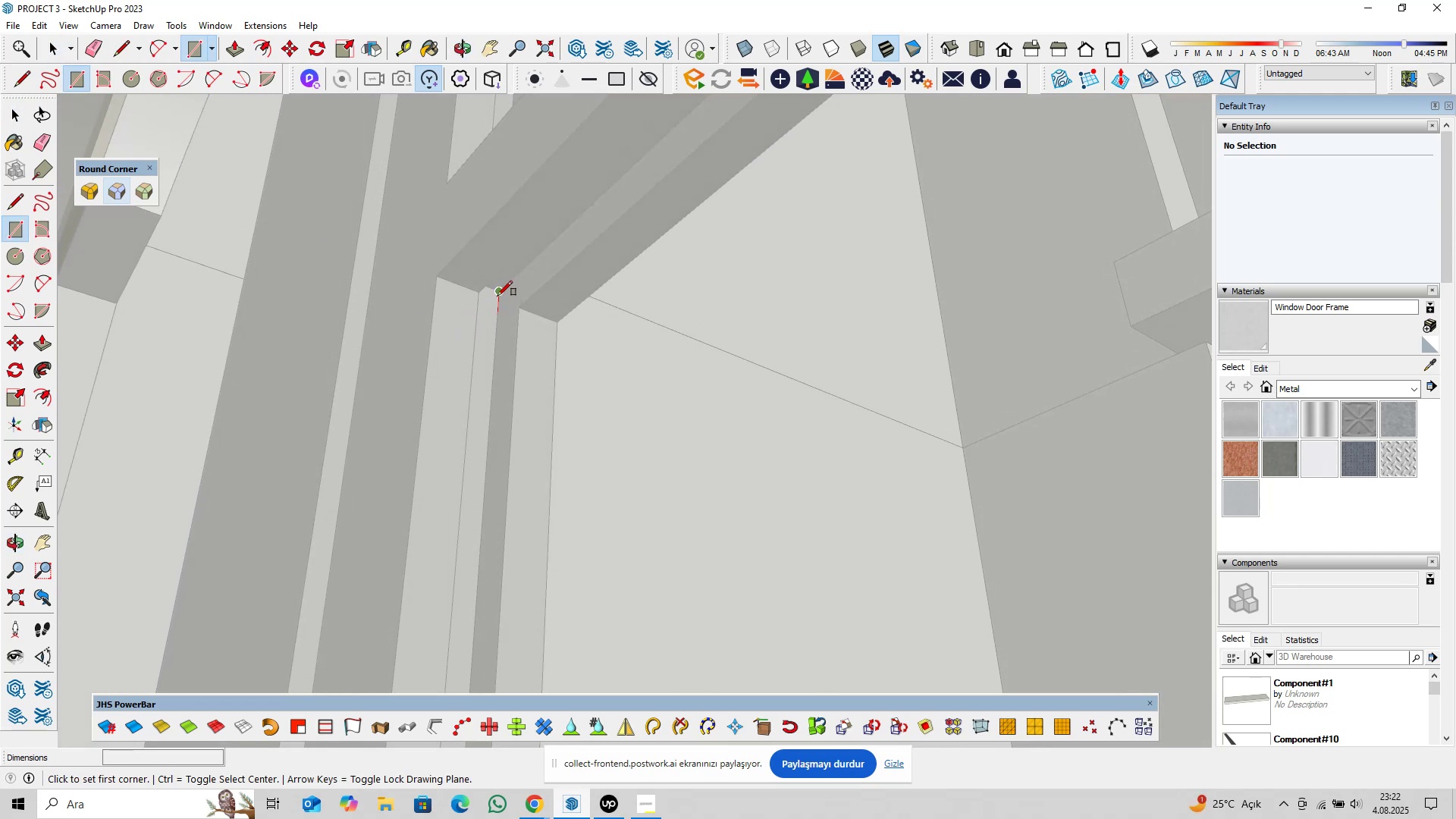 
left_click([497, 294])
 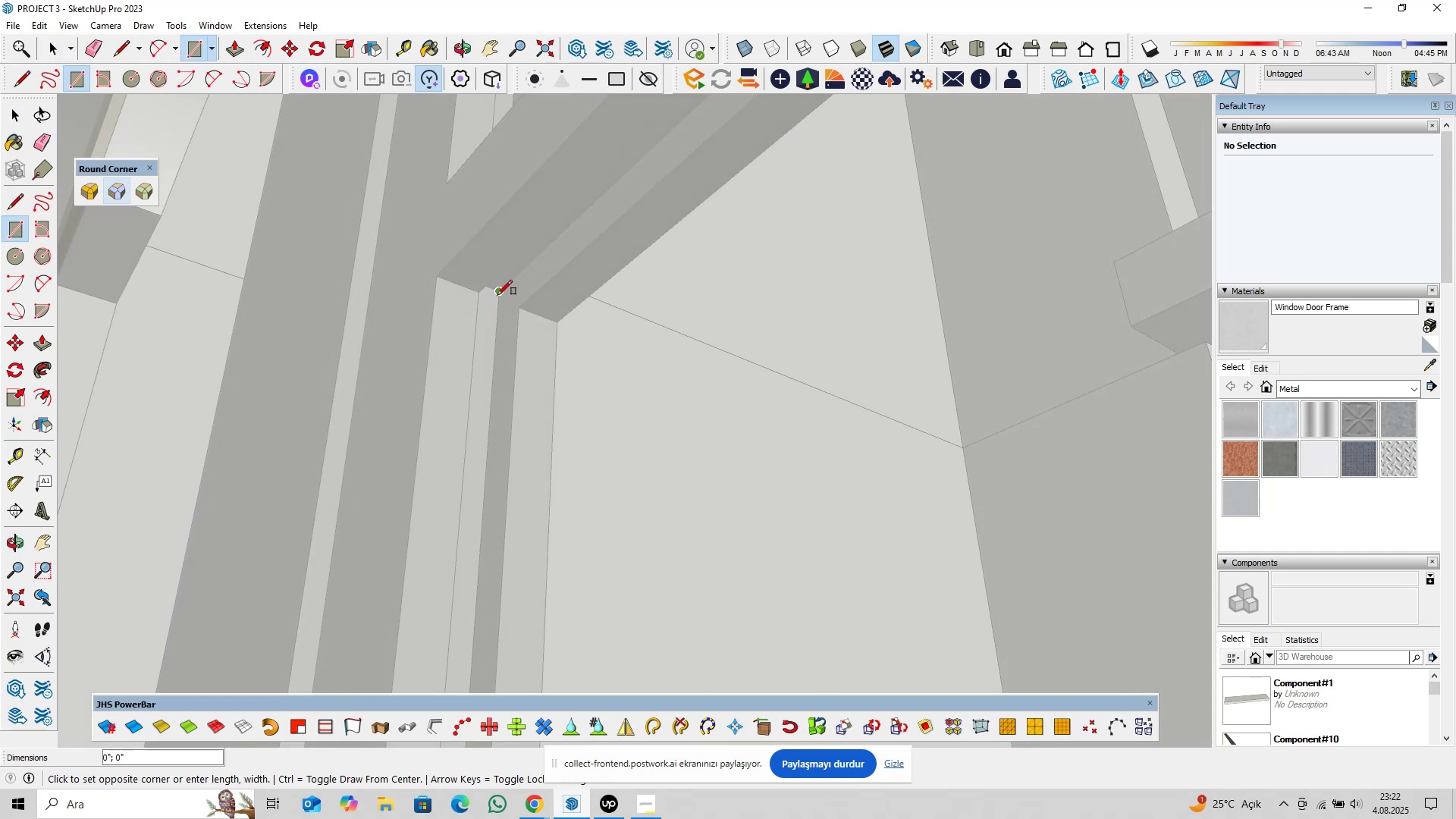 
scroll: coordinate [497, 293], scroll_direction: down, amount: 5.0
 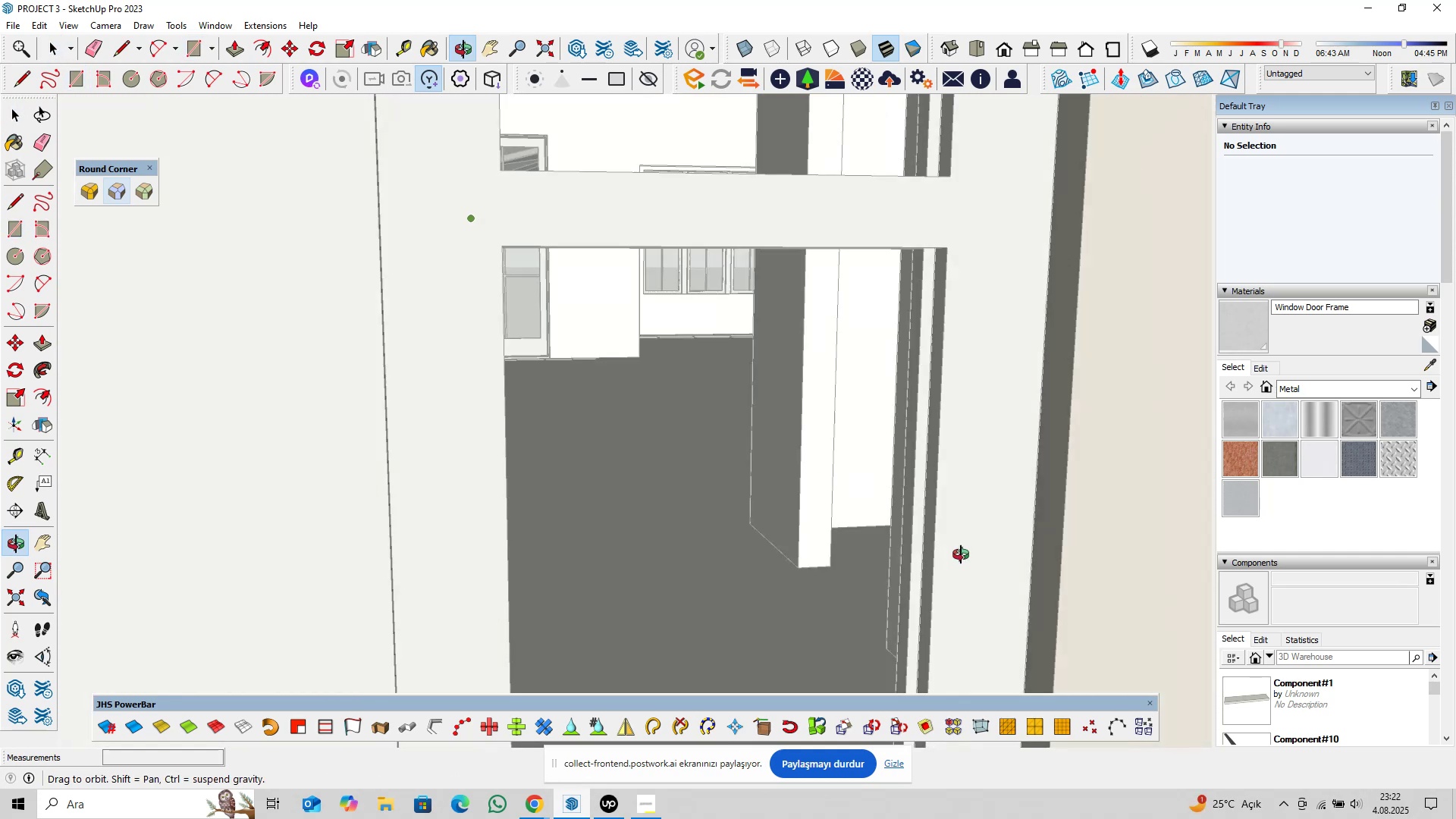 
hold_key(key=ShiftLeft, duration=0.34)
 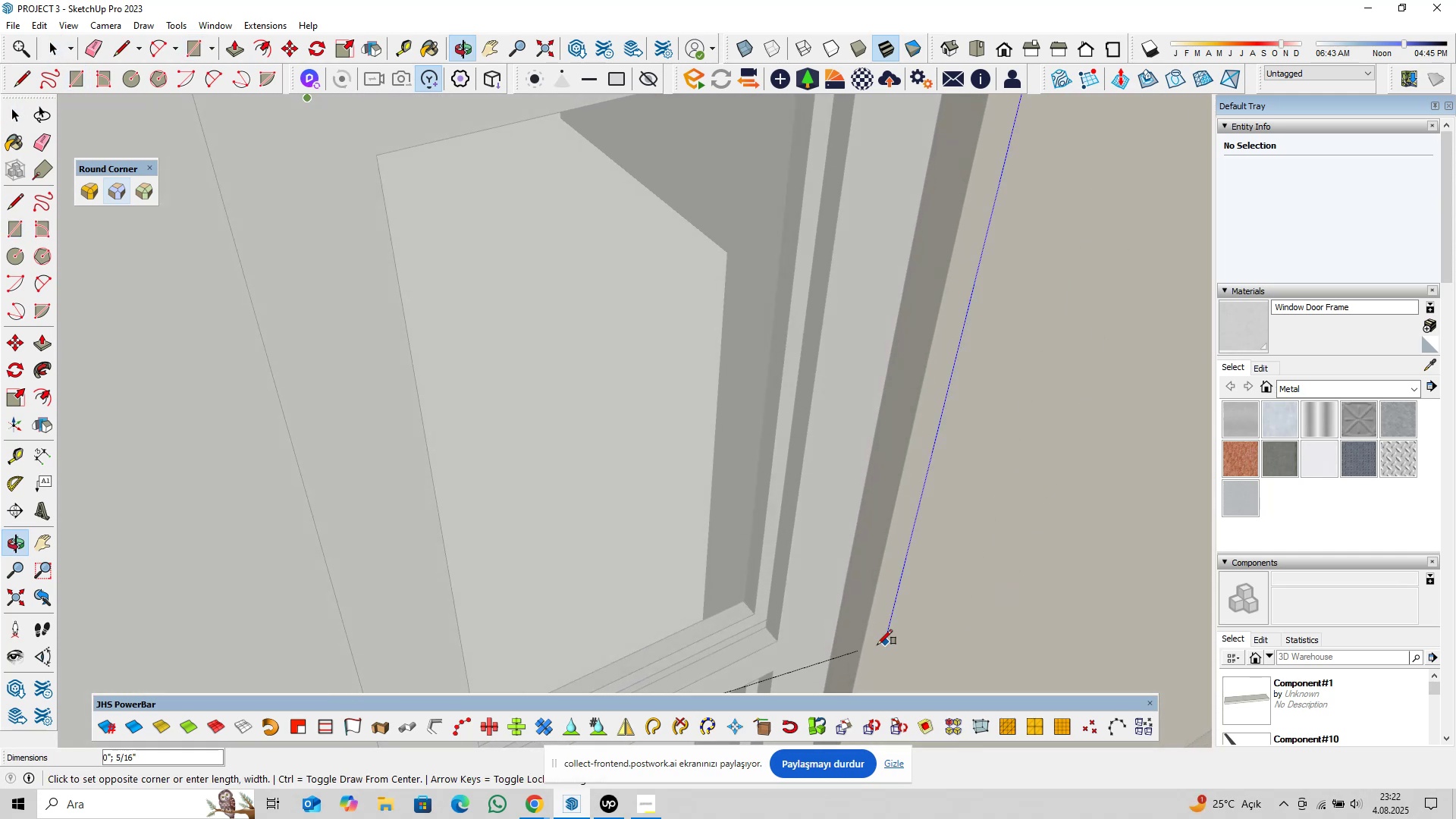 
scroll: coordinate [764, 622], scroll_direction: up, amount: 14.0
 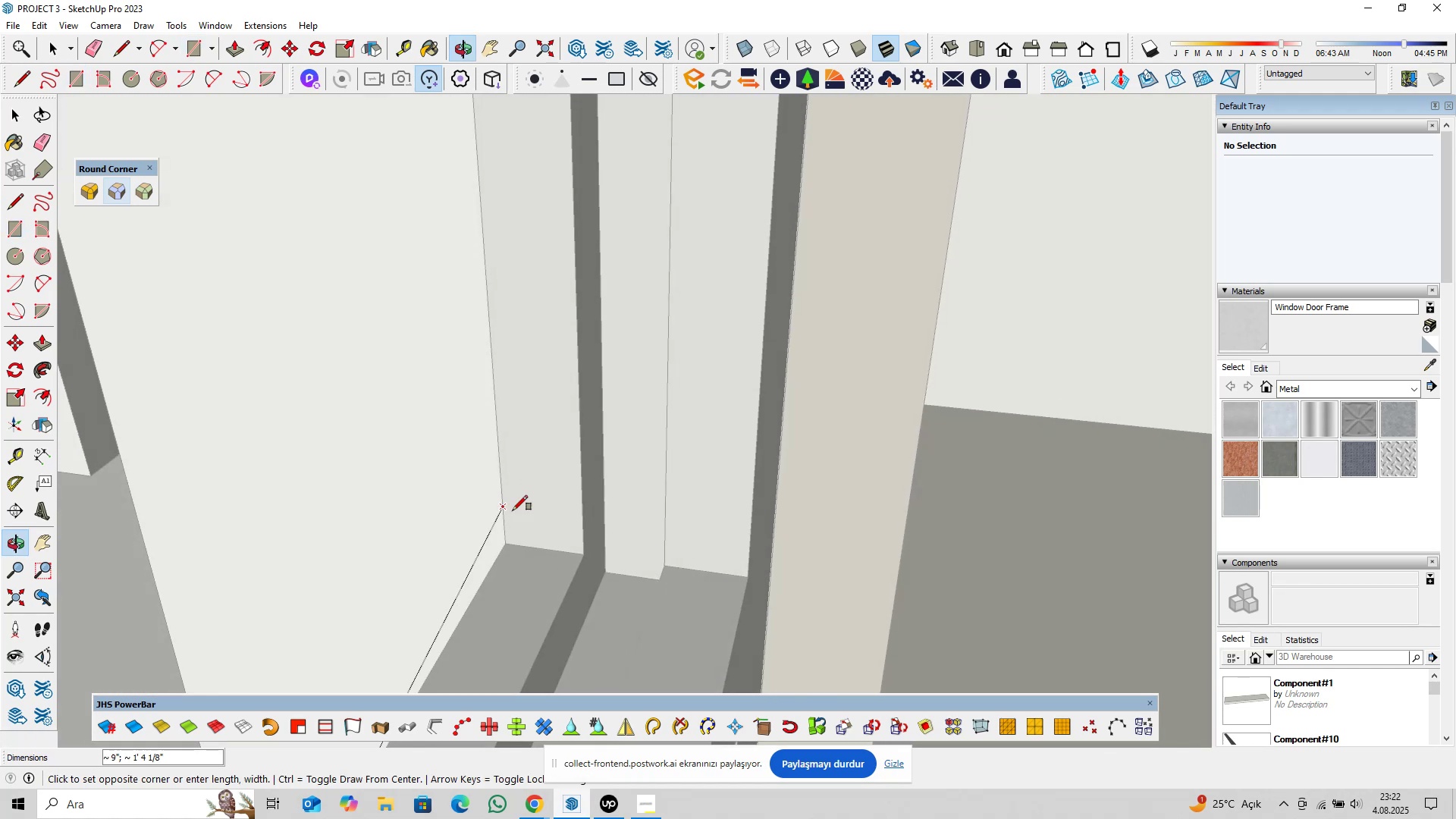 
left_click([604, 567])
 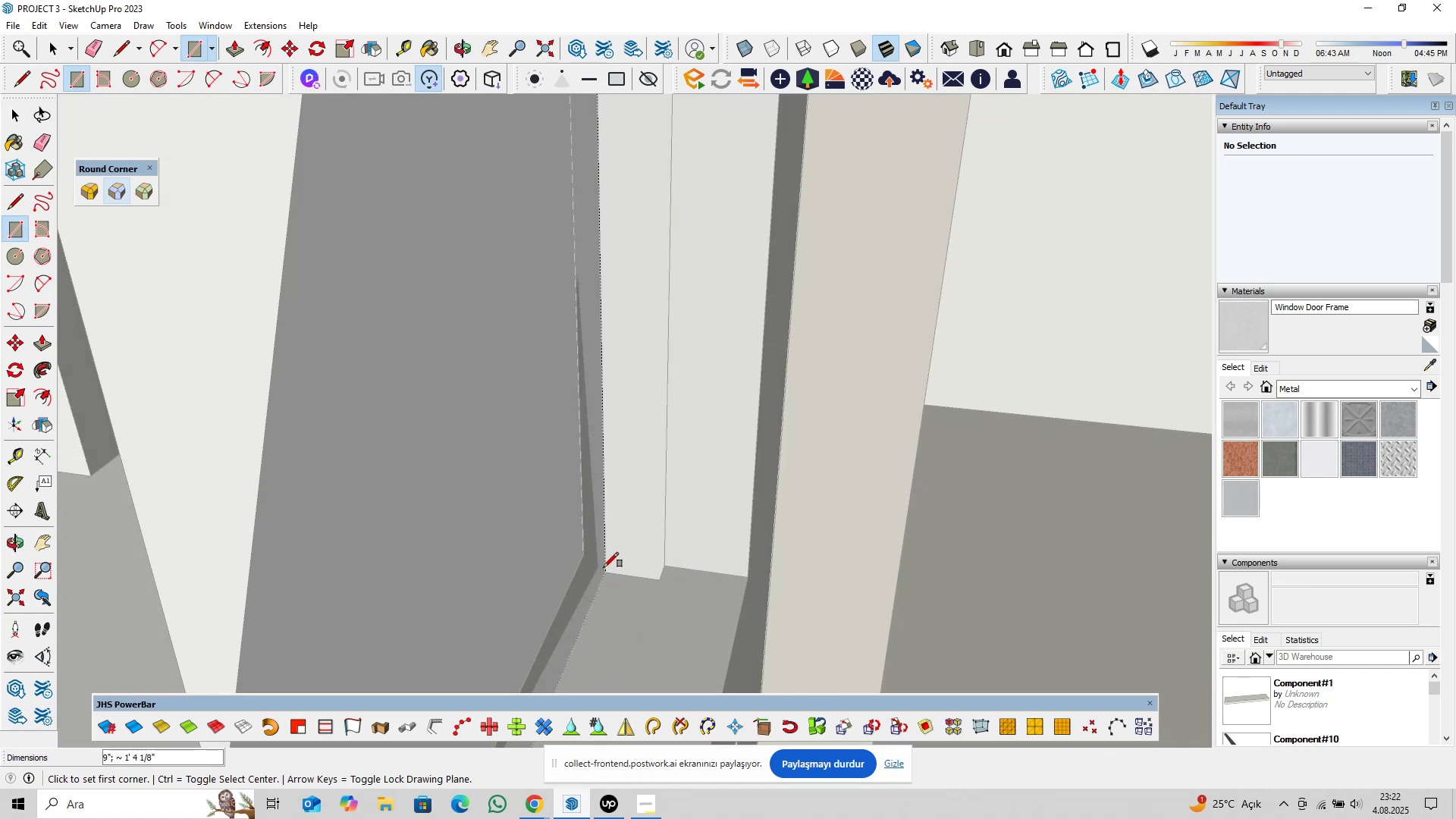 
key(Space)
 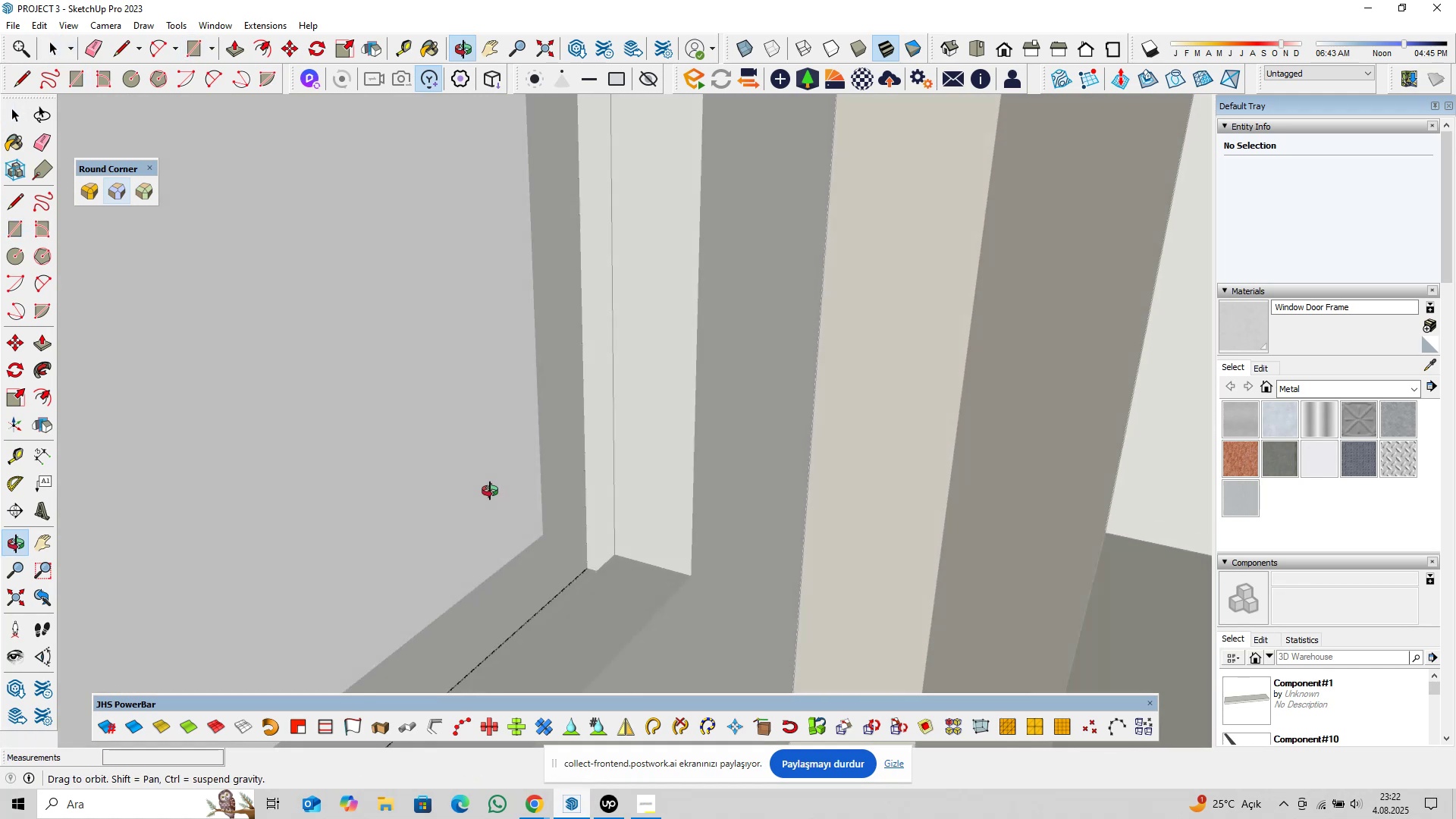 
hold_key(key=ShiftLeft, duration=0.51)
 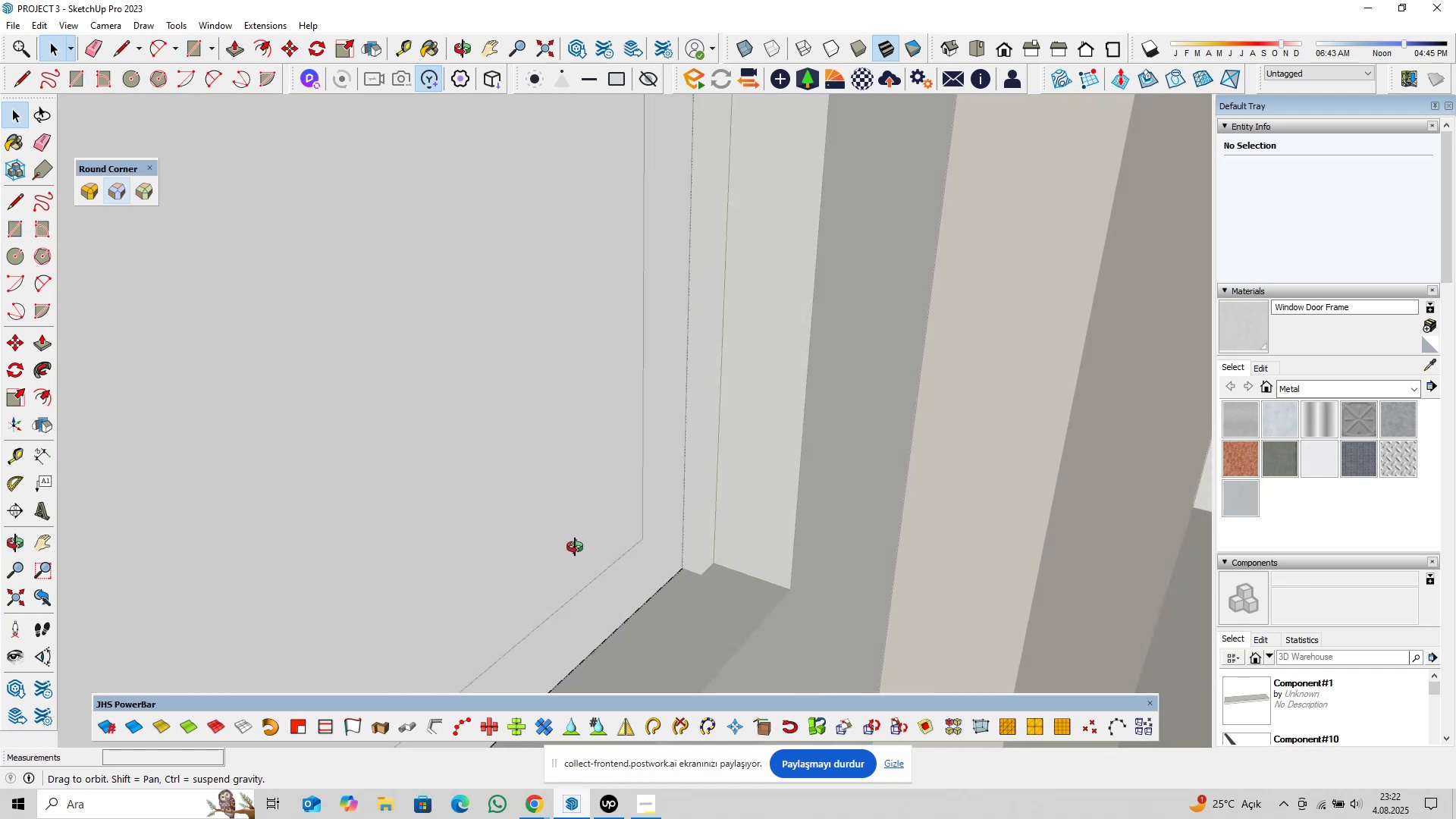 
hold_key(key=ShiftLeft, duration=0.32)
 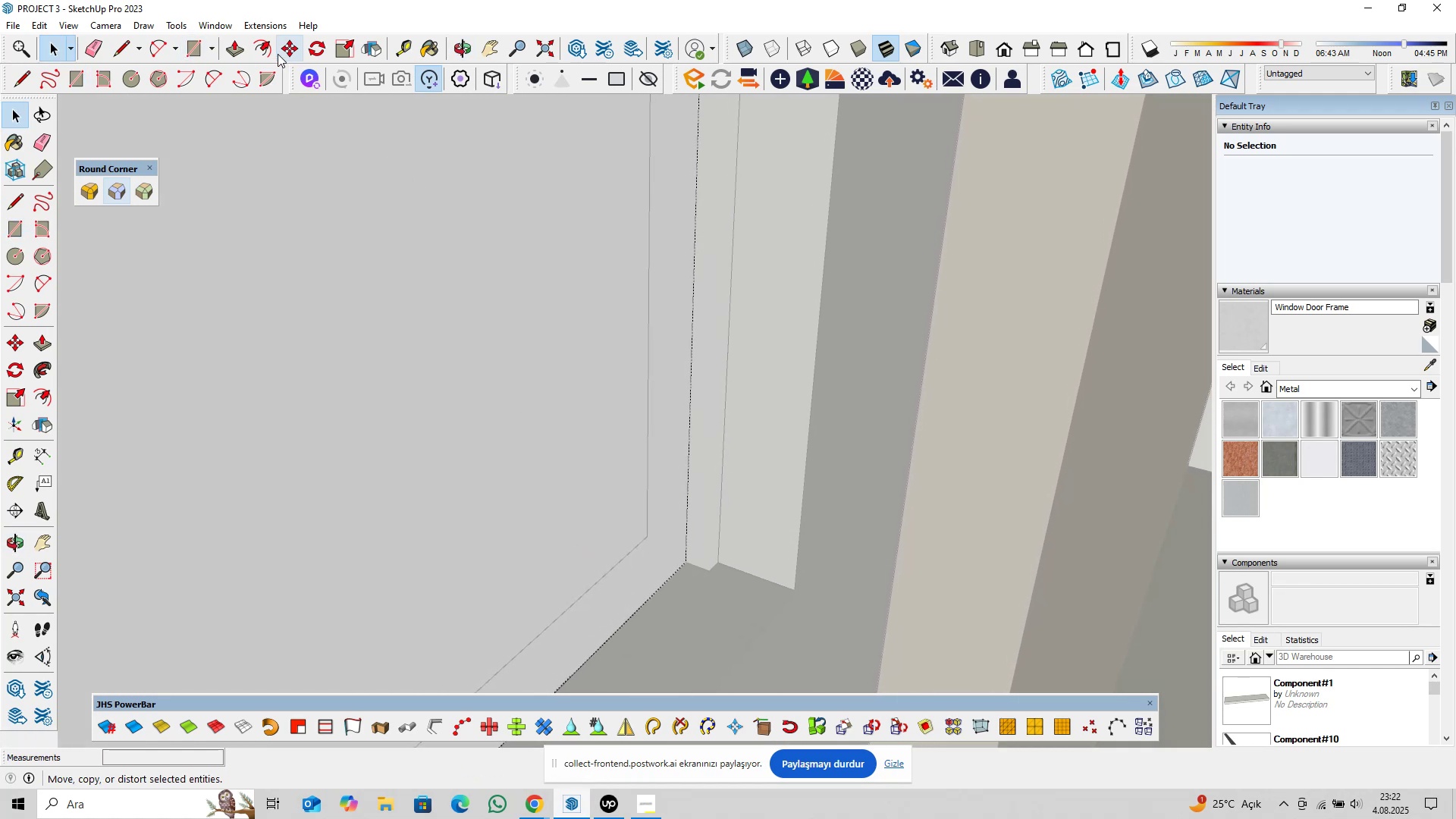 
left_click([275, 52])
 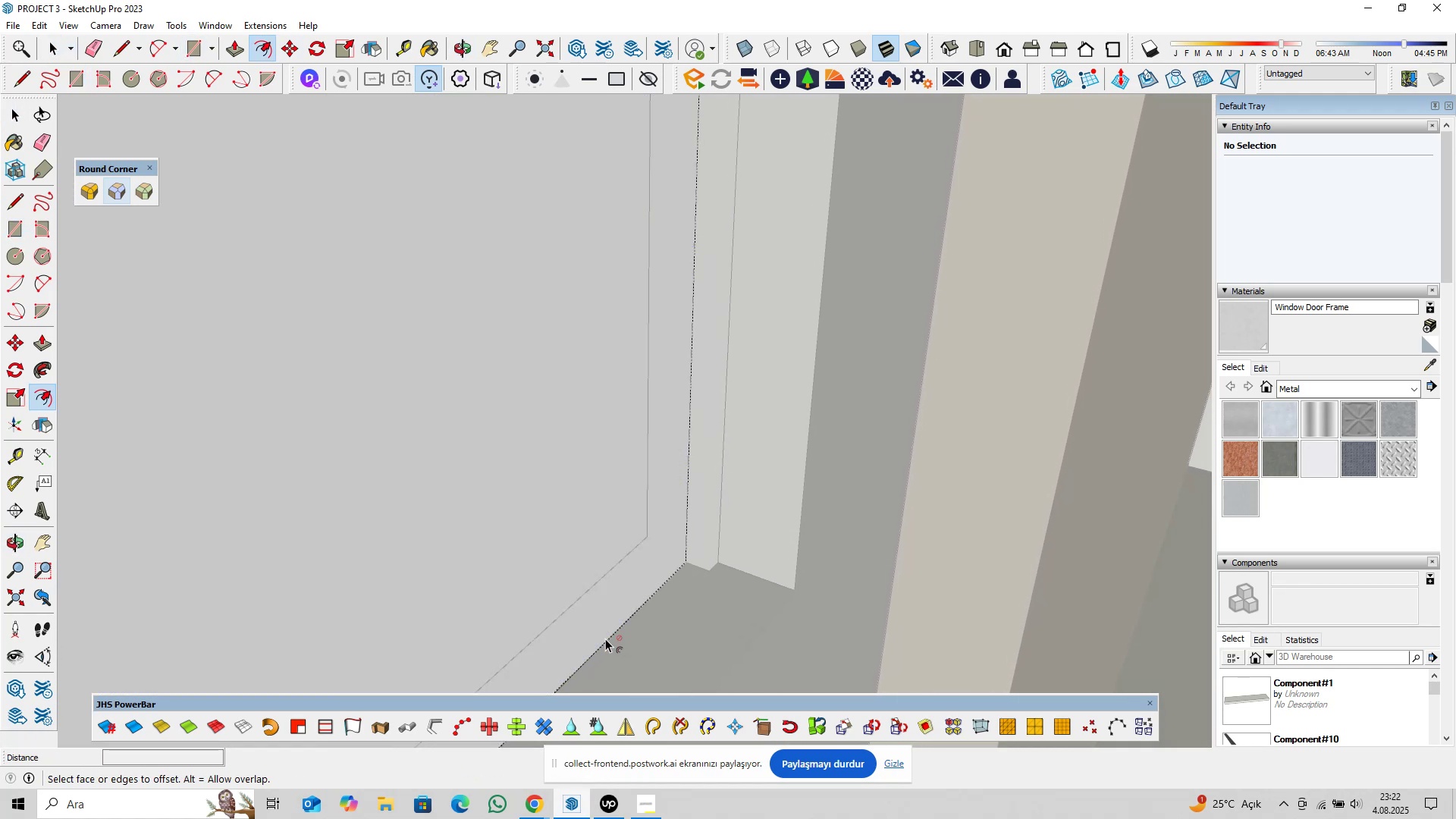 
left_click([602, 639])
 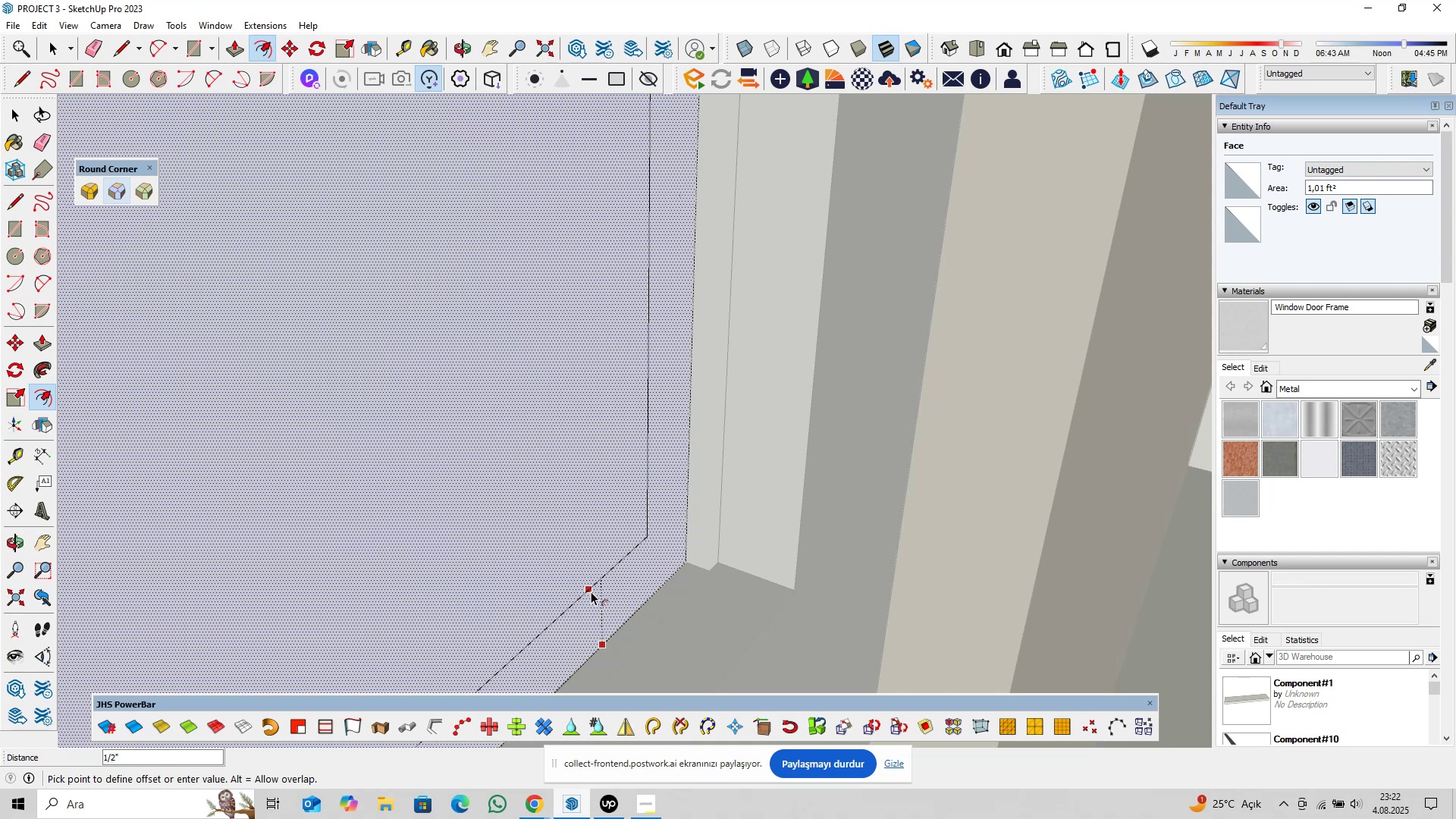 
left_click([591, 592])
 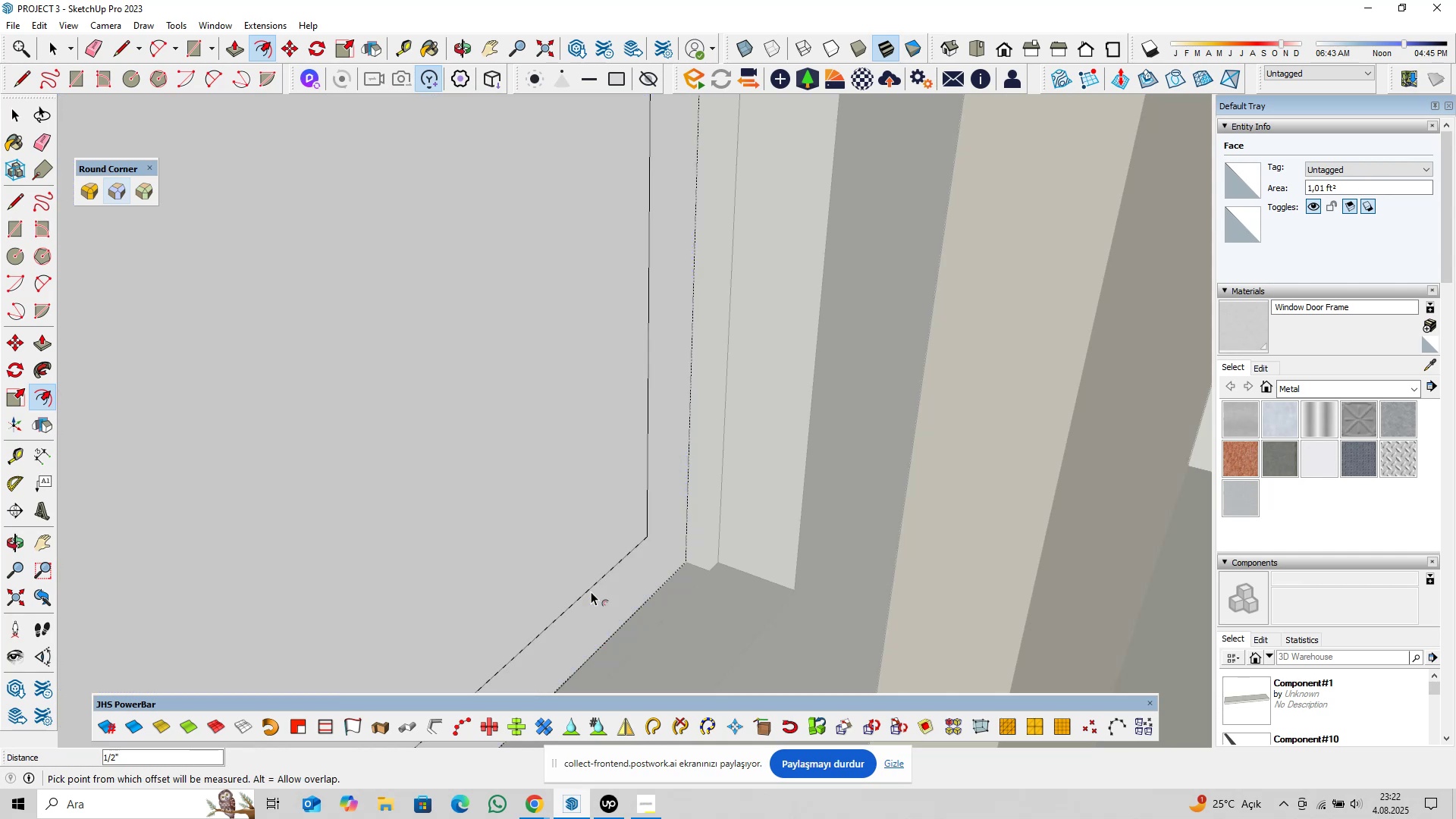 
key(Space)
 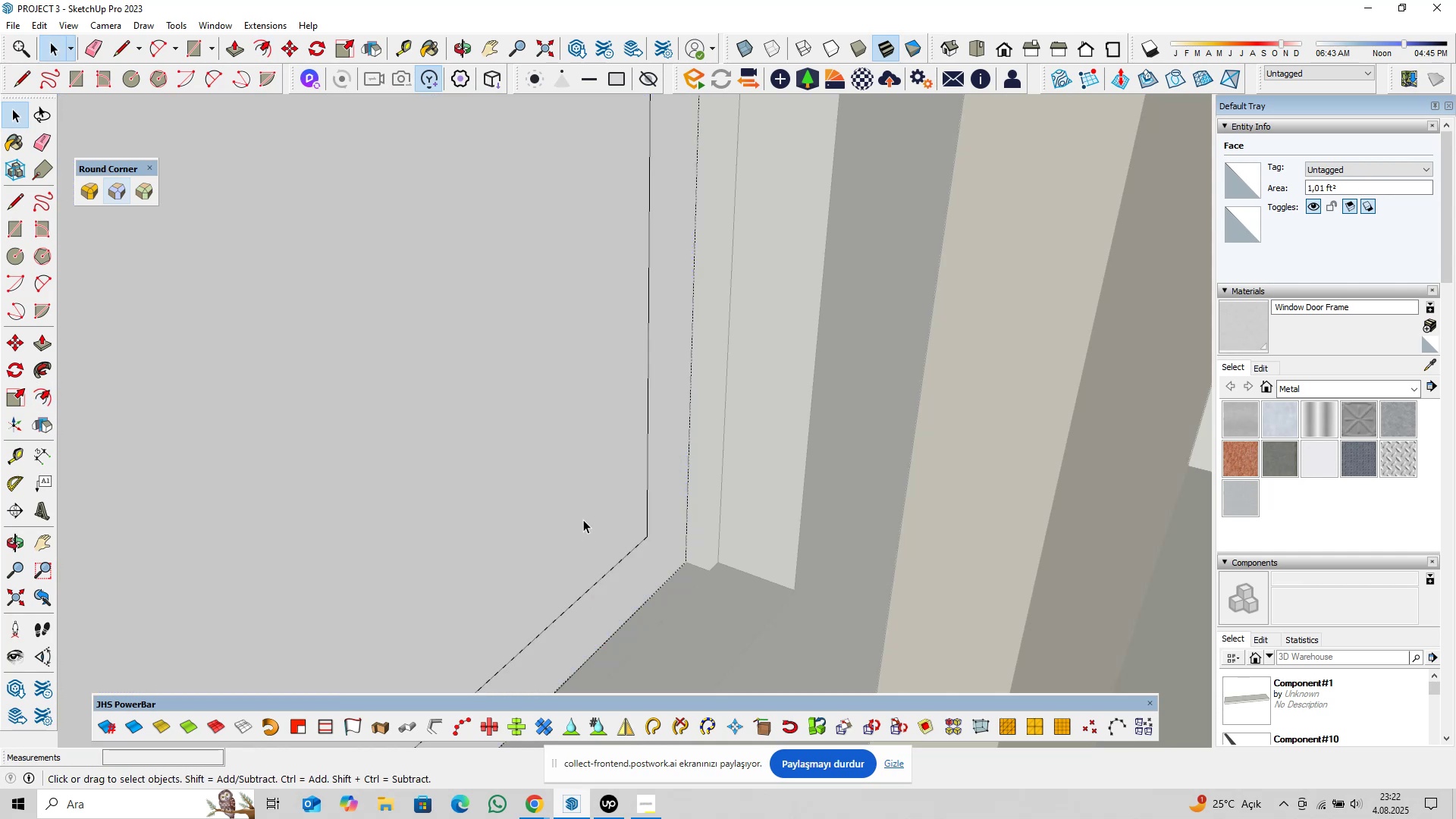 
double_click([583, 519])
 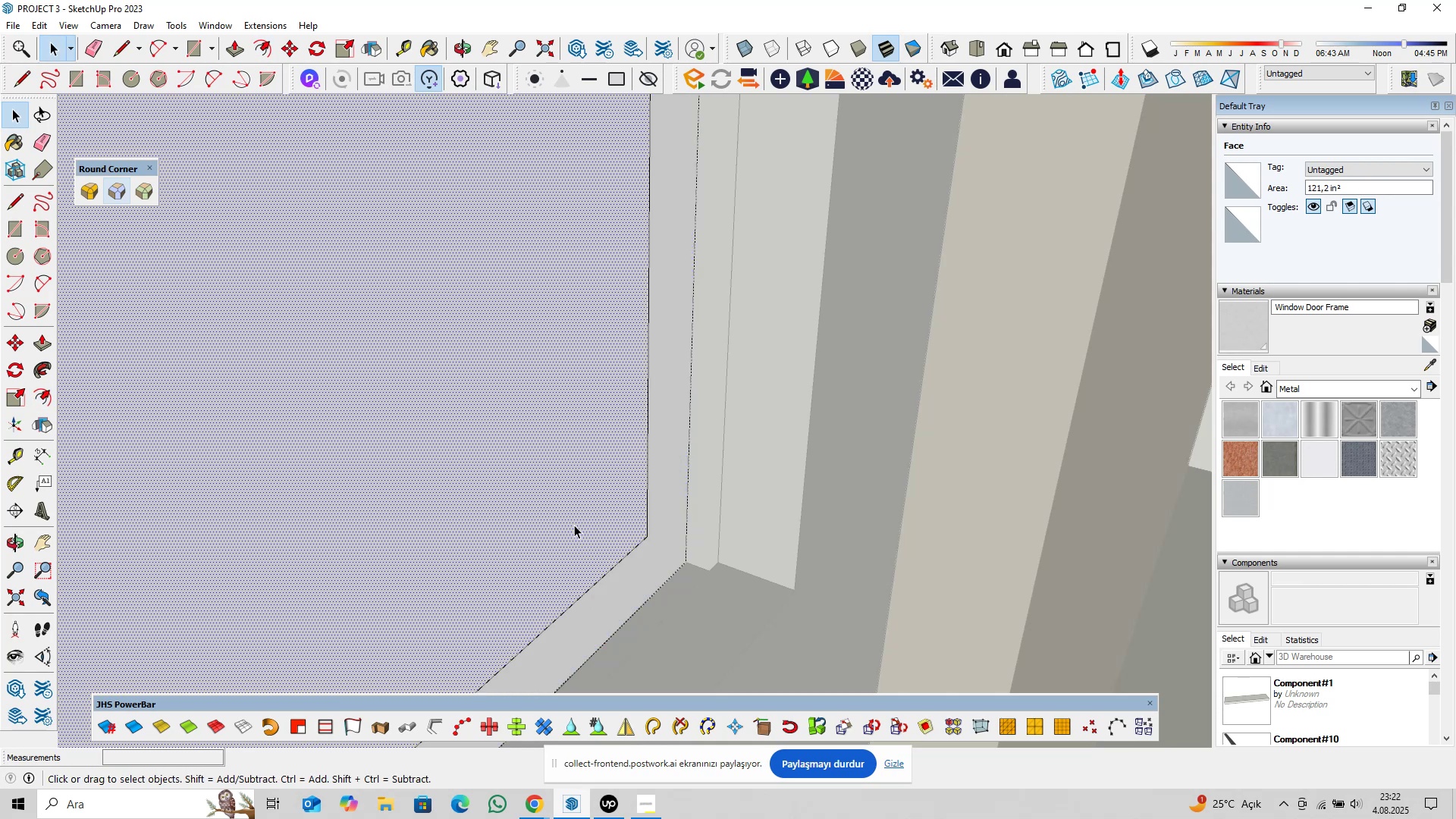 
key(Delete)
 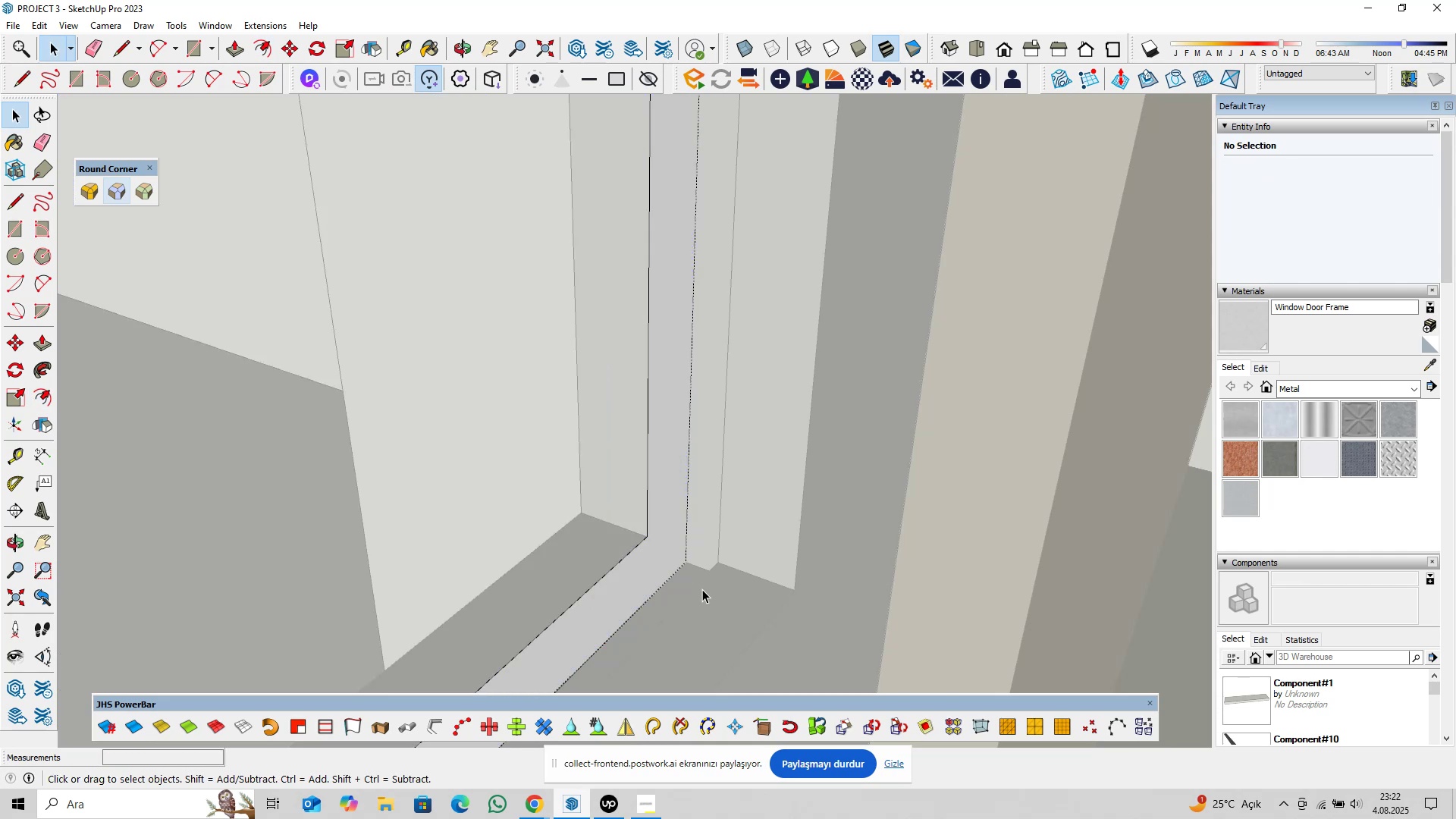 
key(P)
 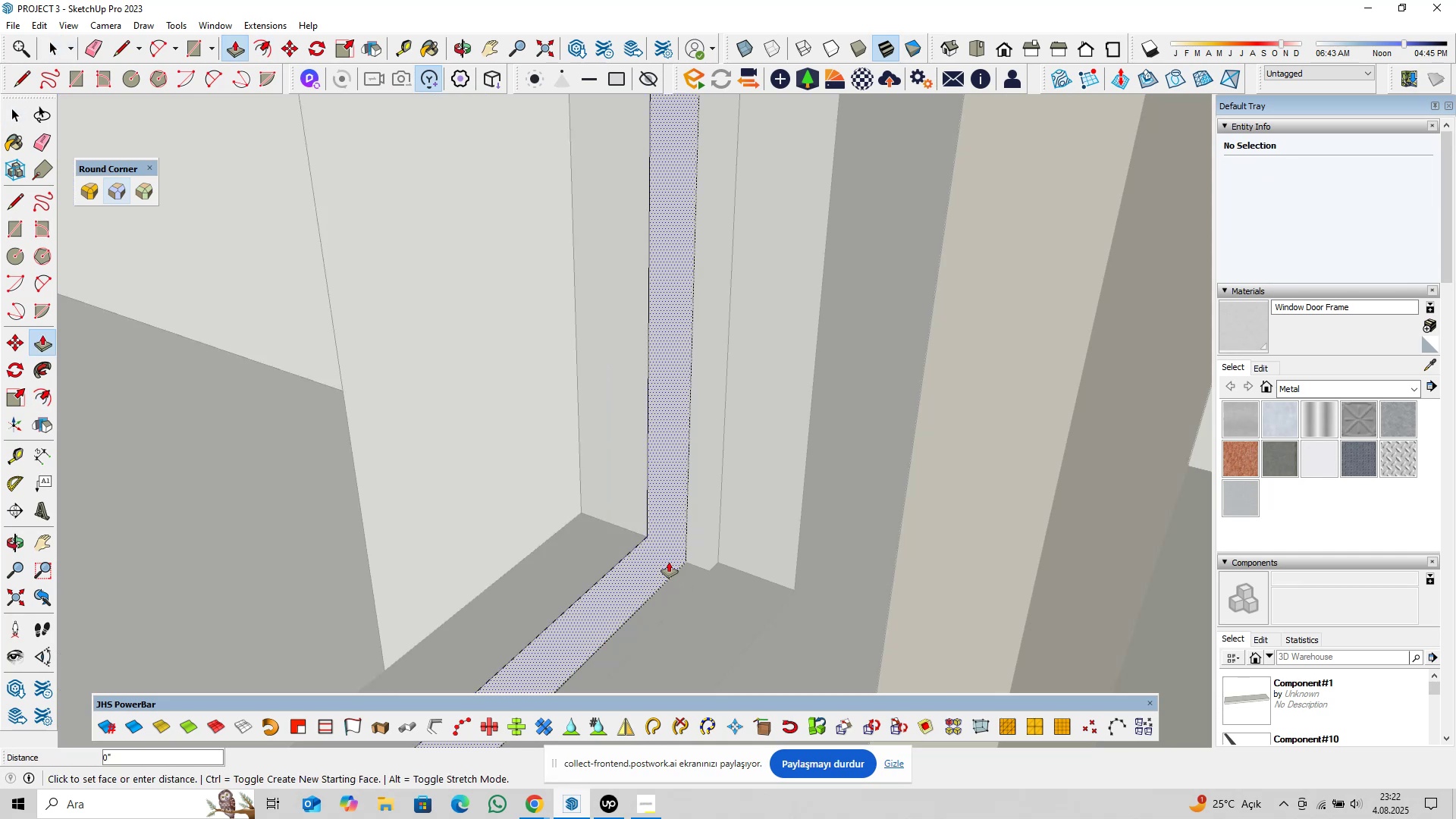 
left_click([669, 562])
 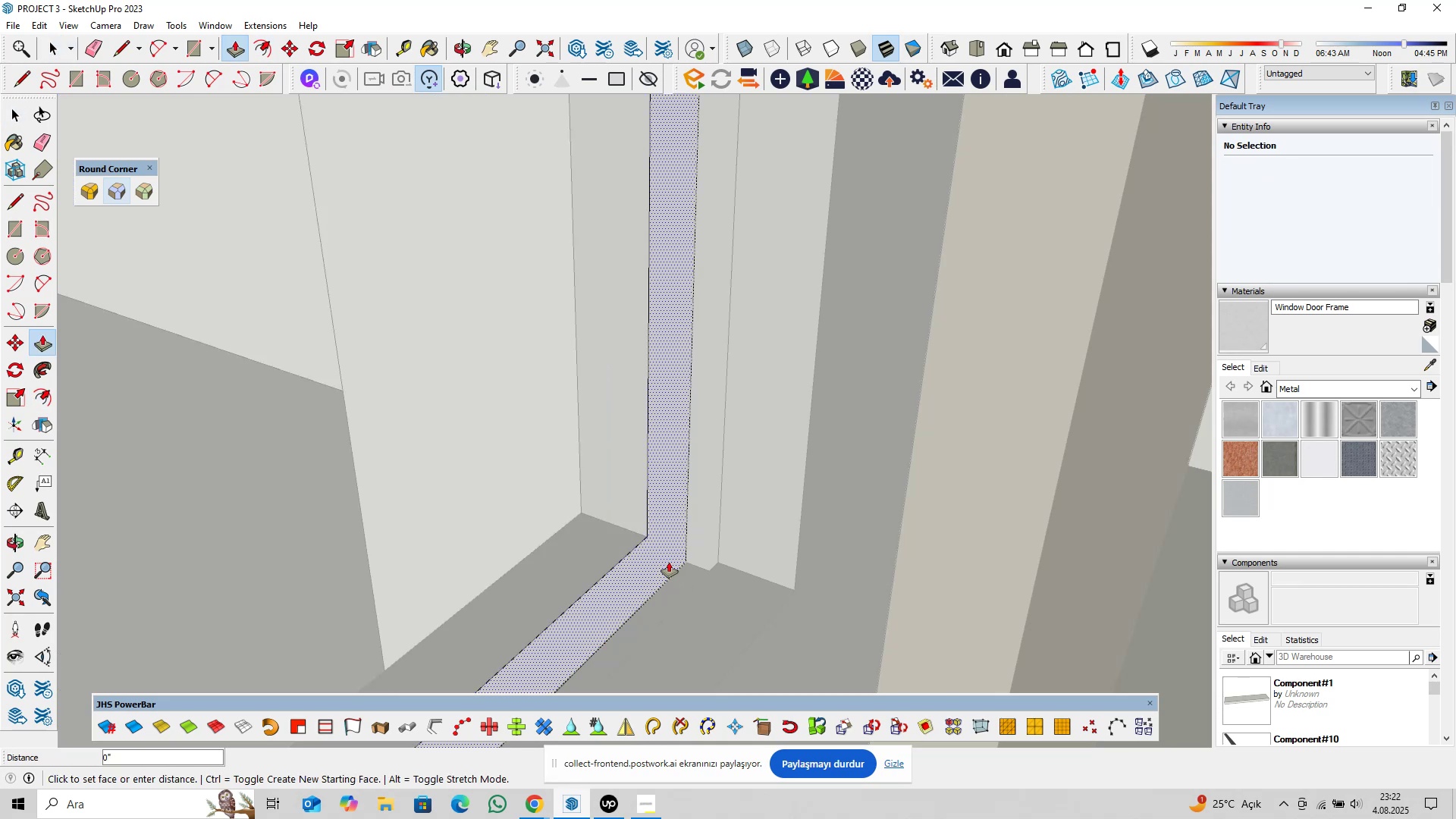 
key(Control+ControlLeft)
 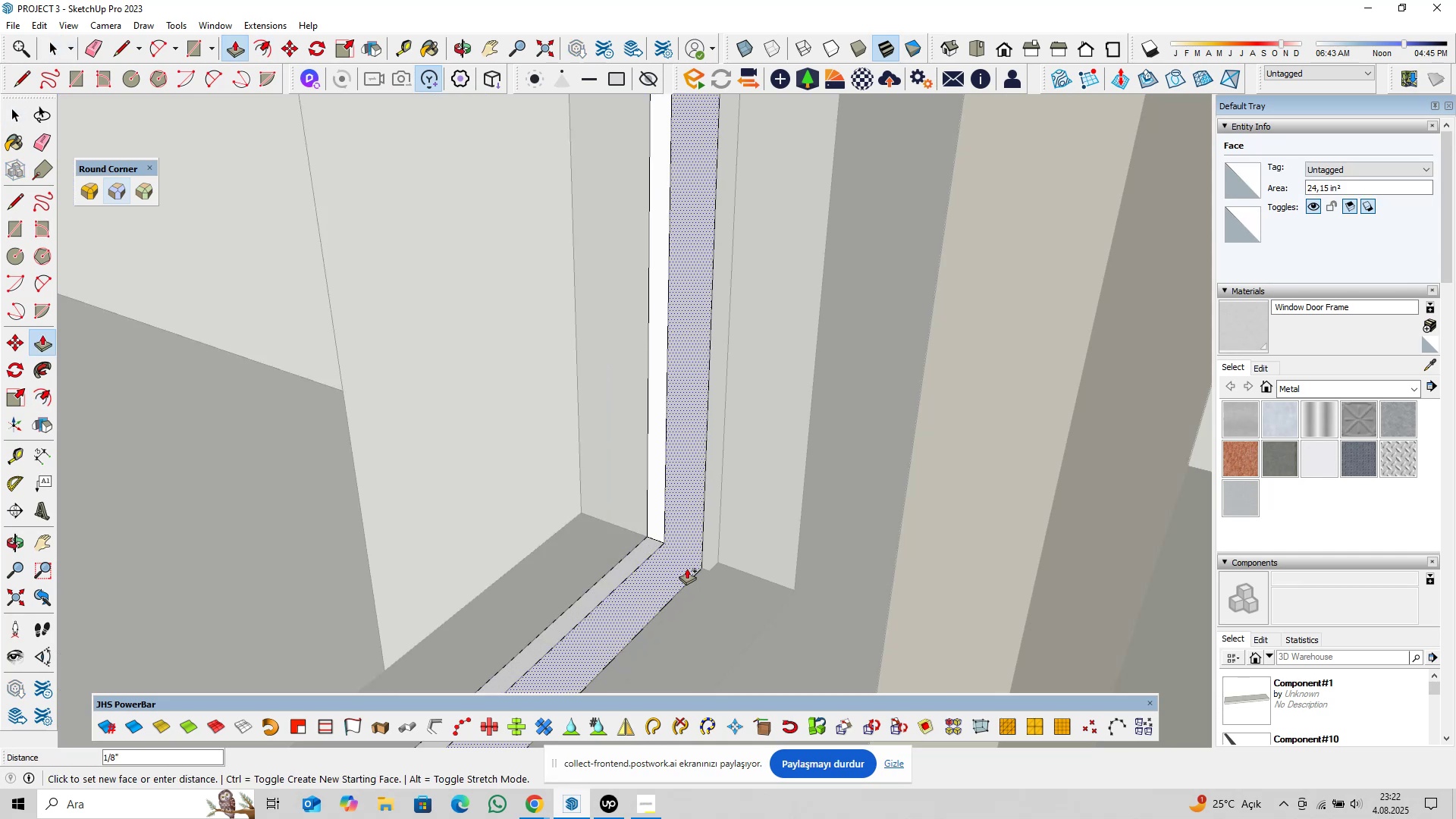 
key(0)
 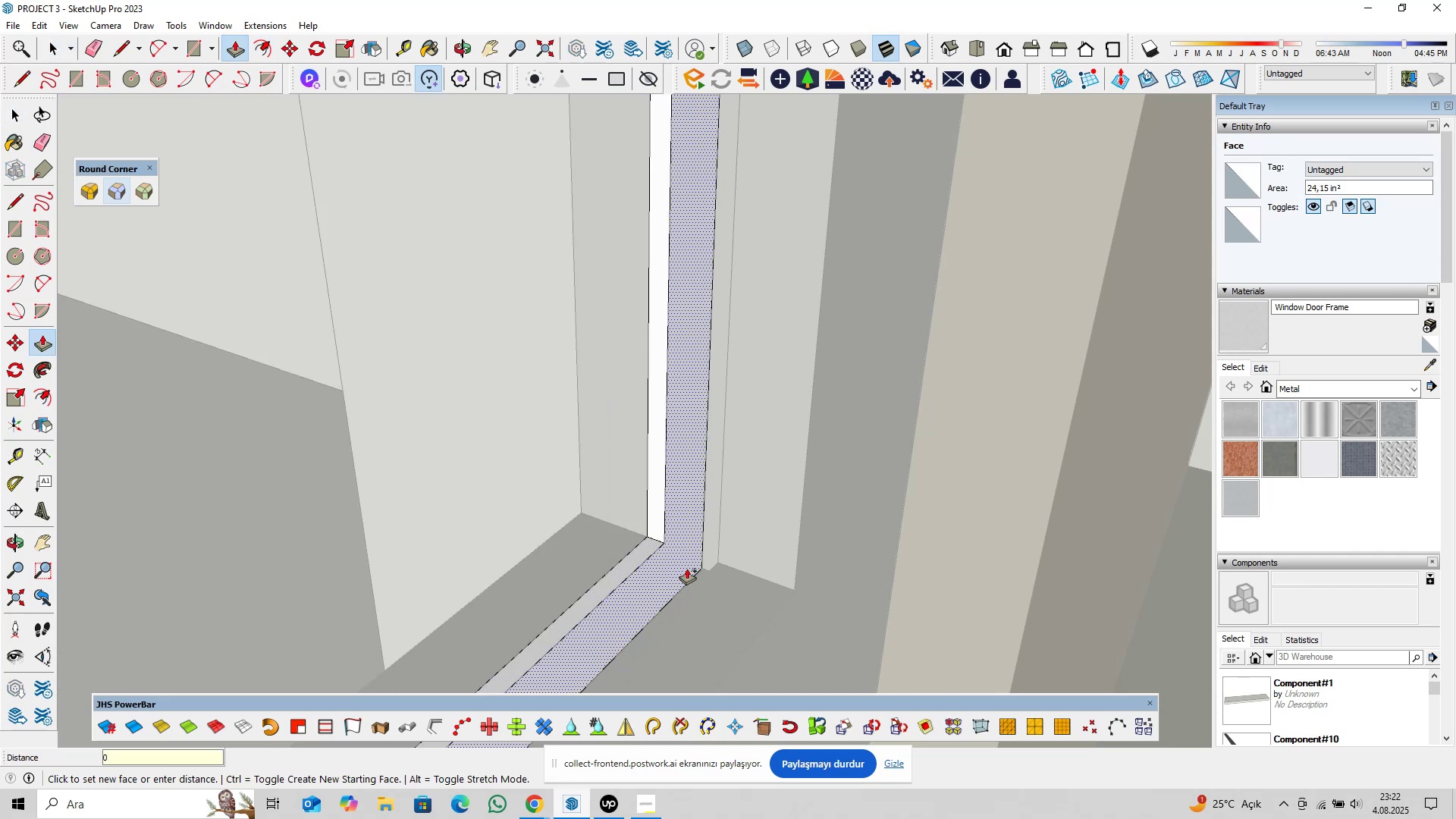 
key(Comma)
 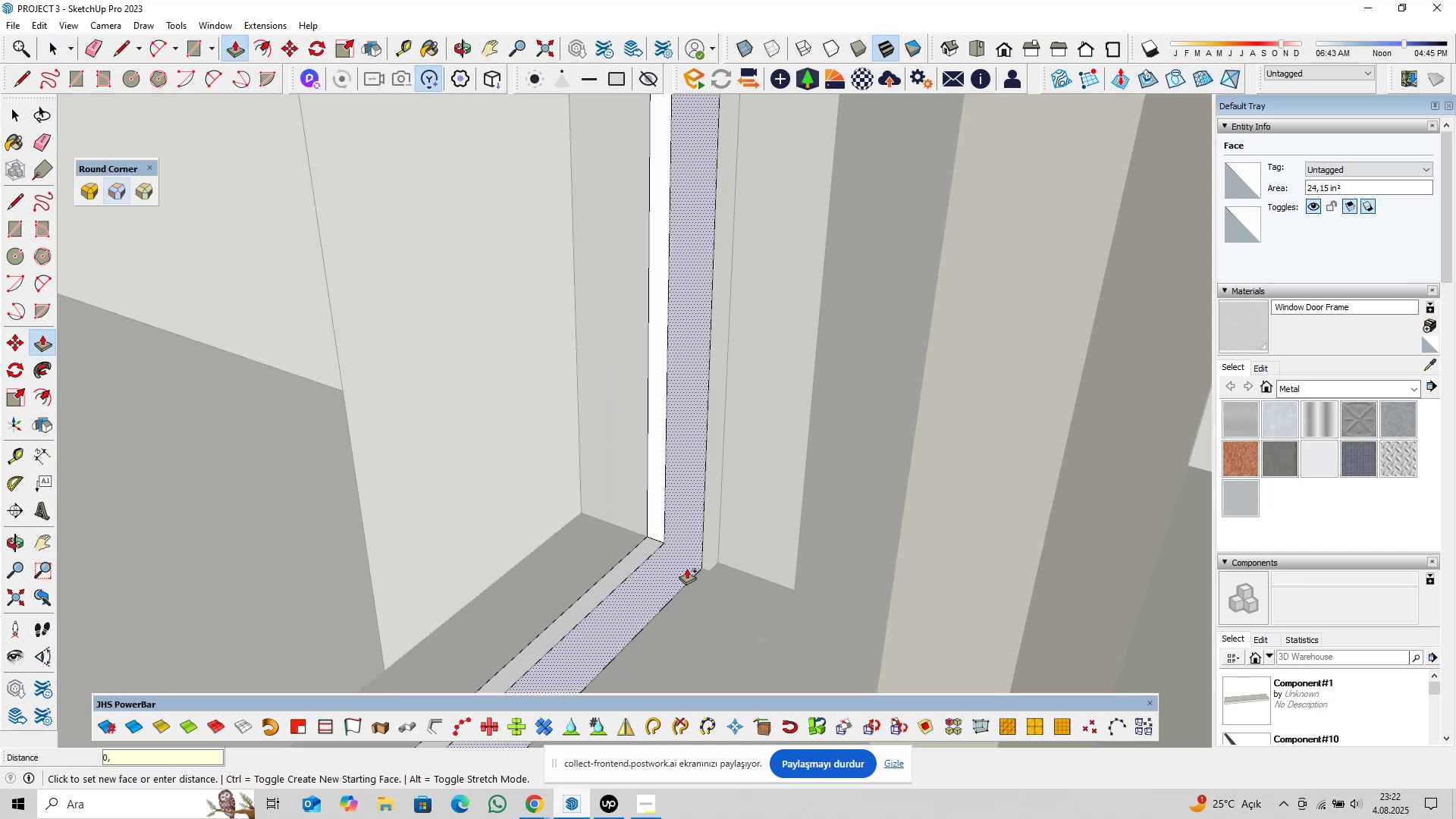 
key(5)
 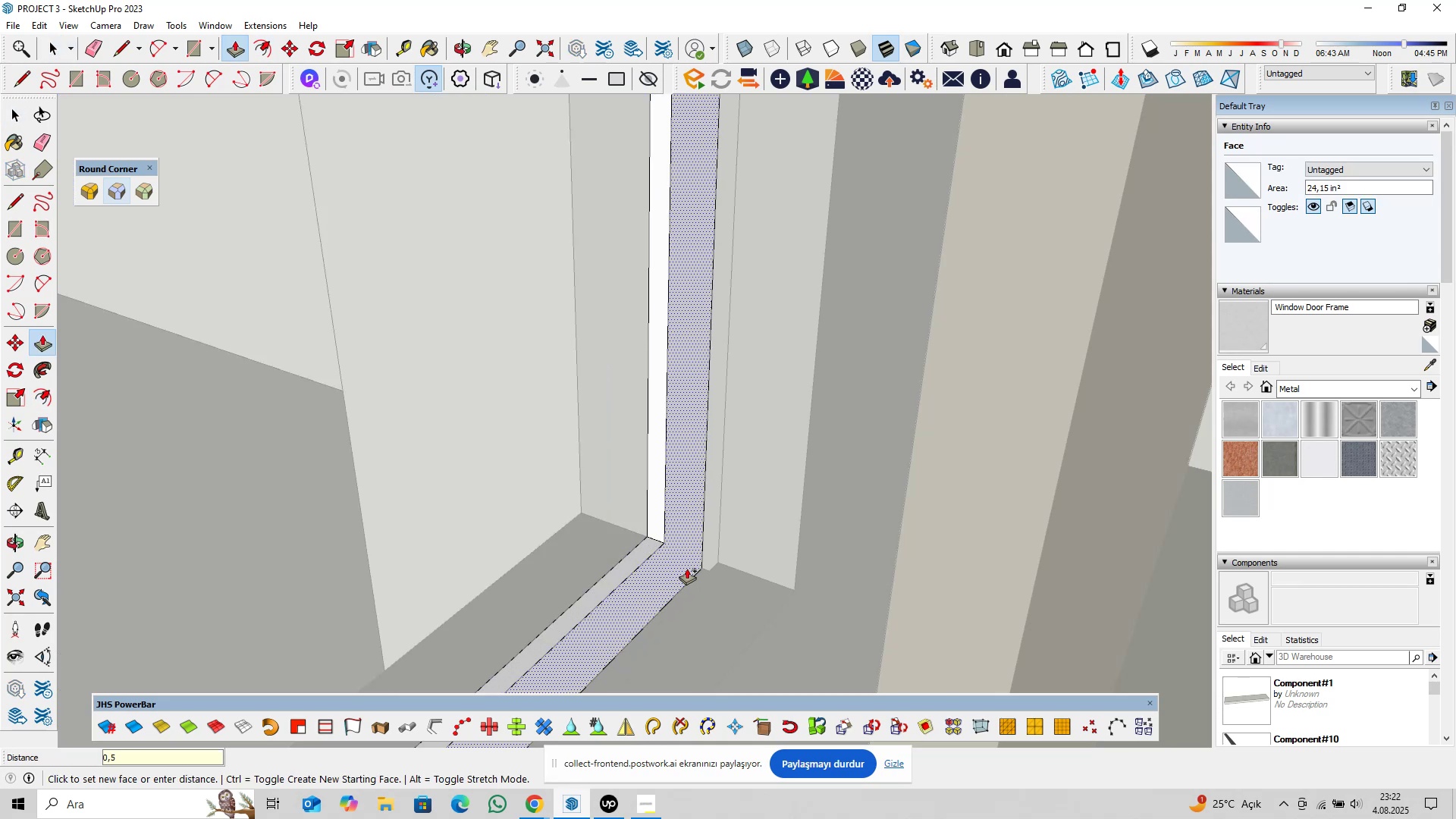 
key(Enter)
 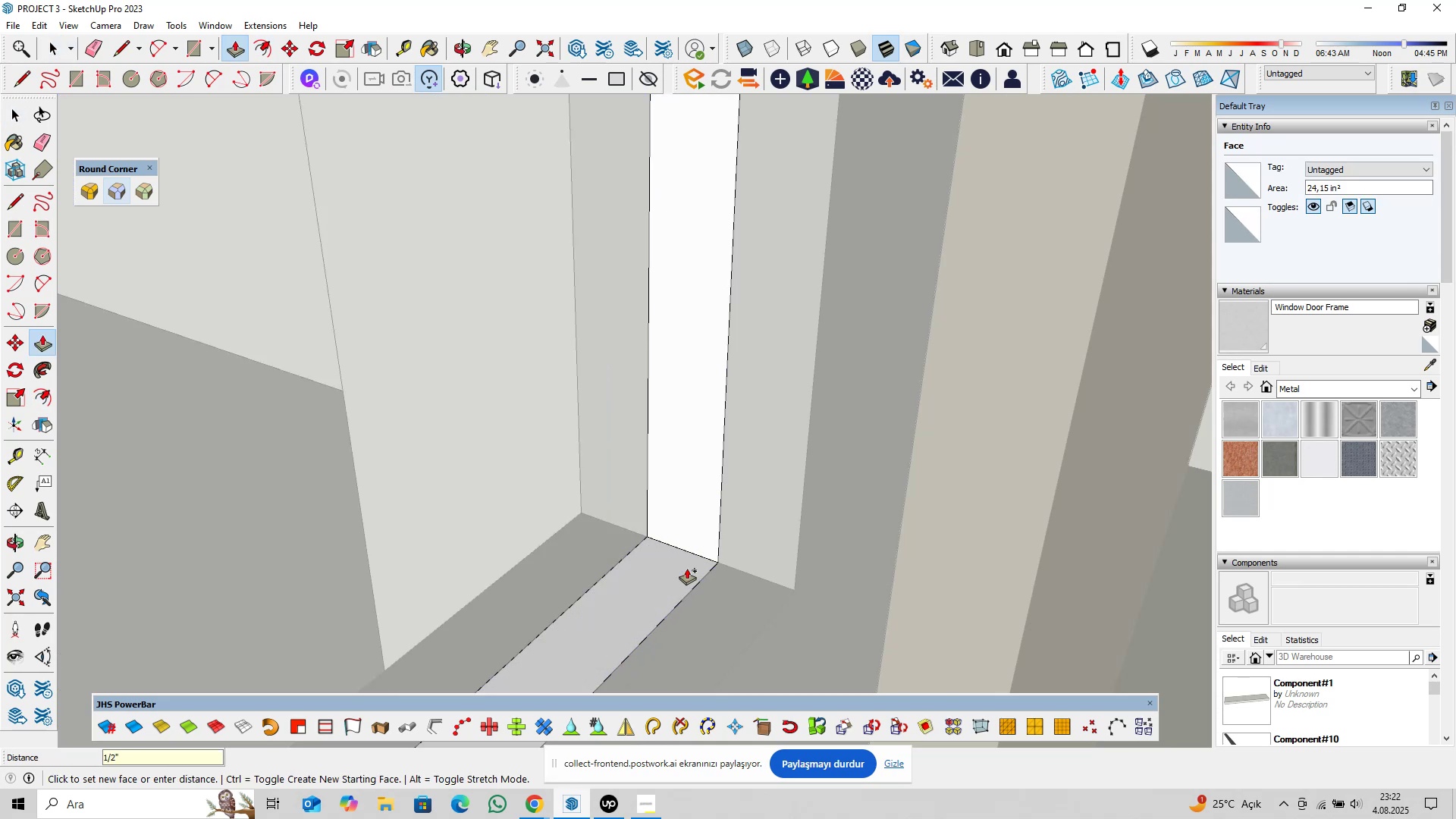 
type( pl)
 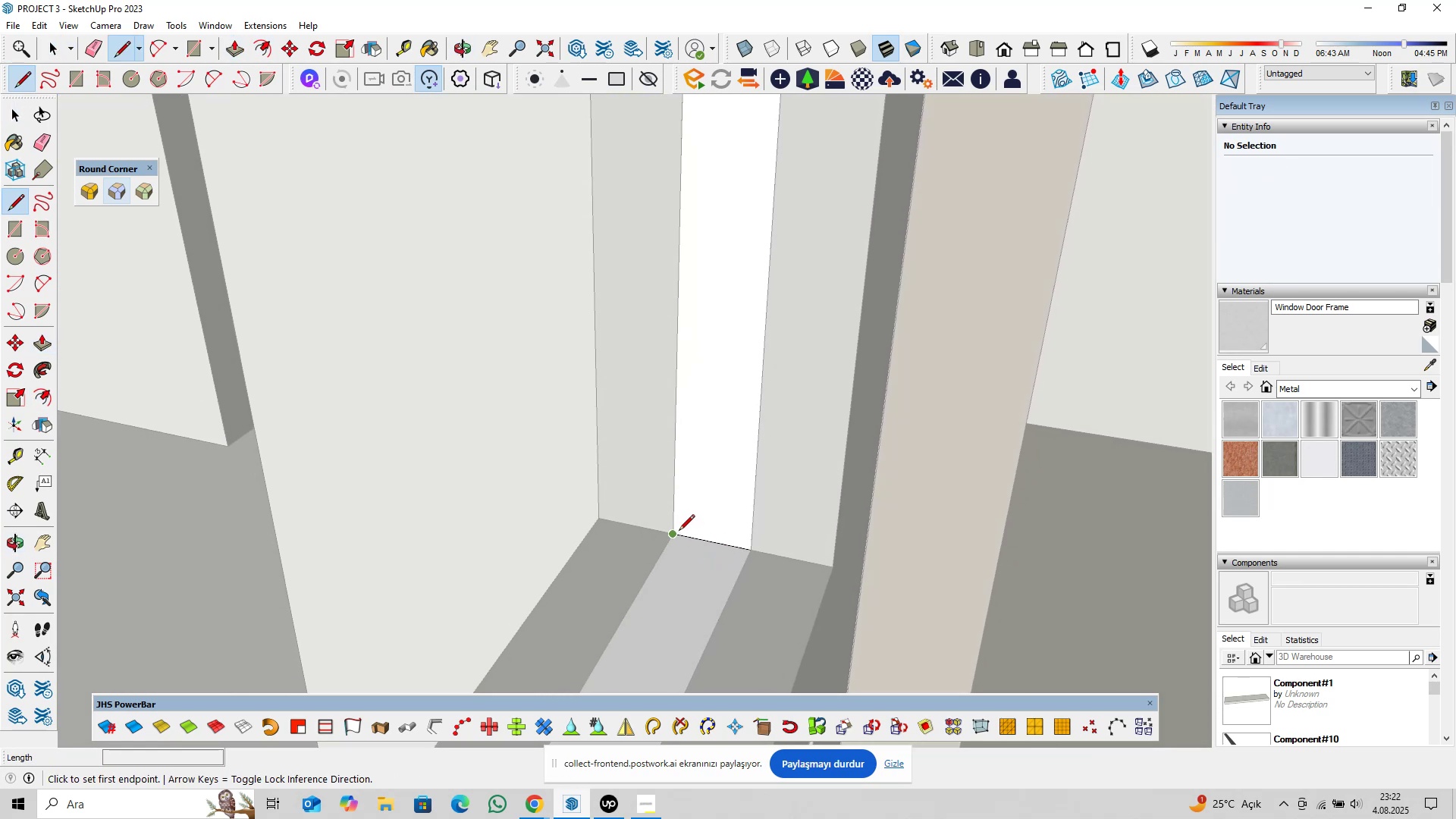 
left_click([679, 532])
 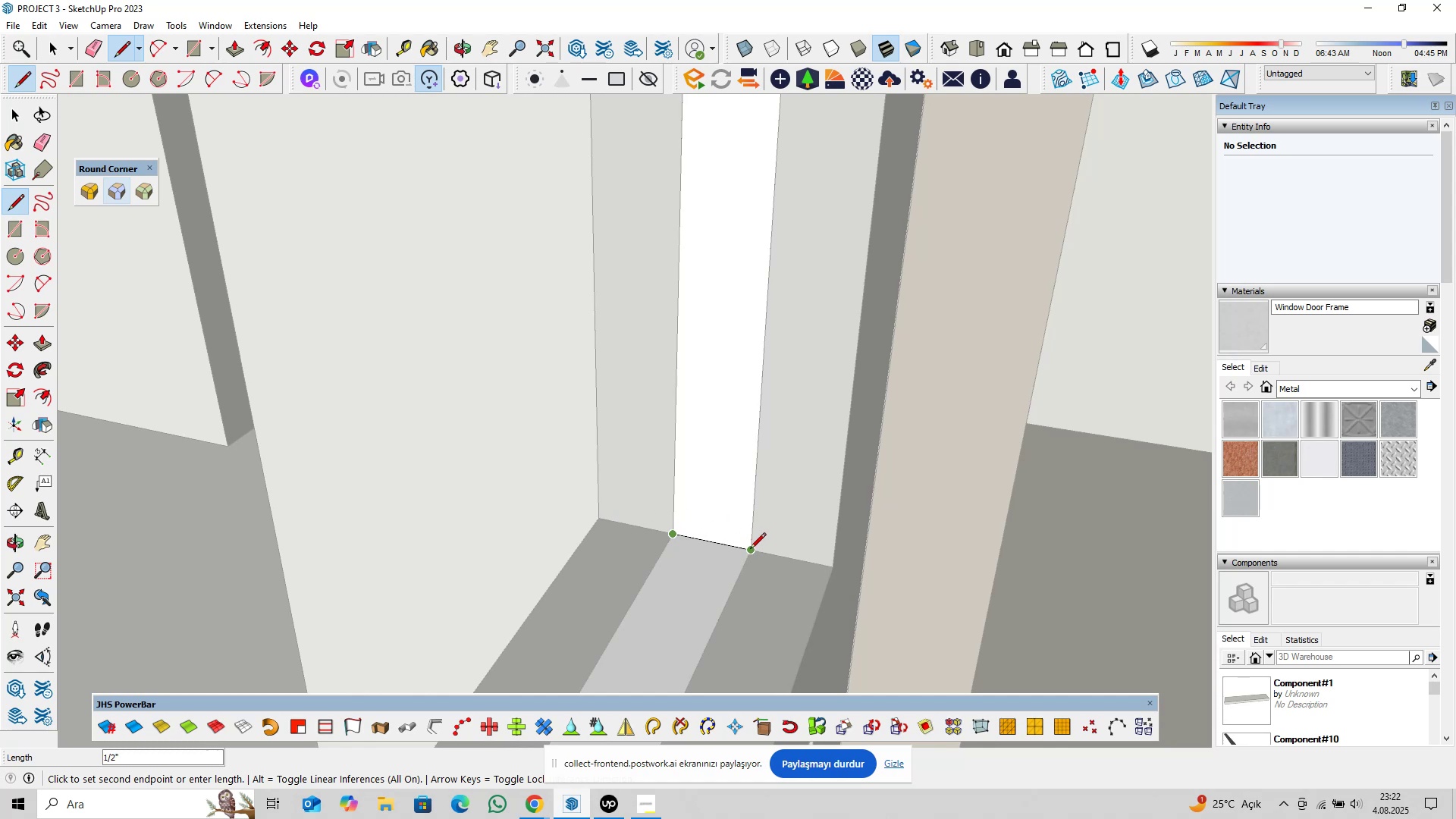 
key(Space)
 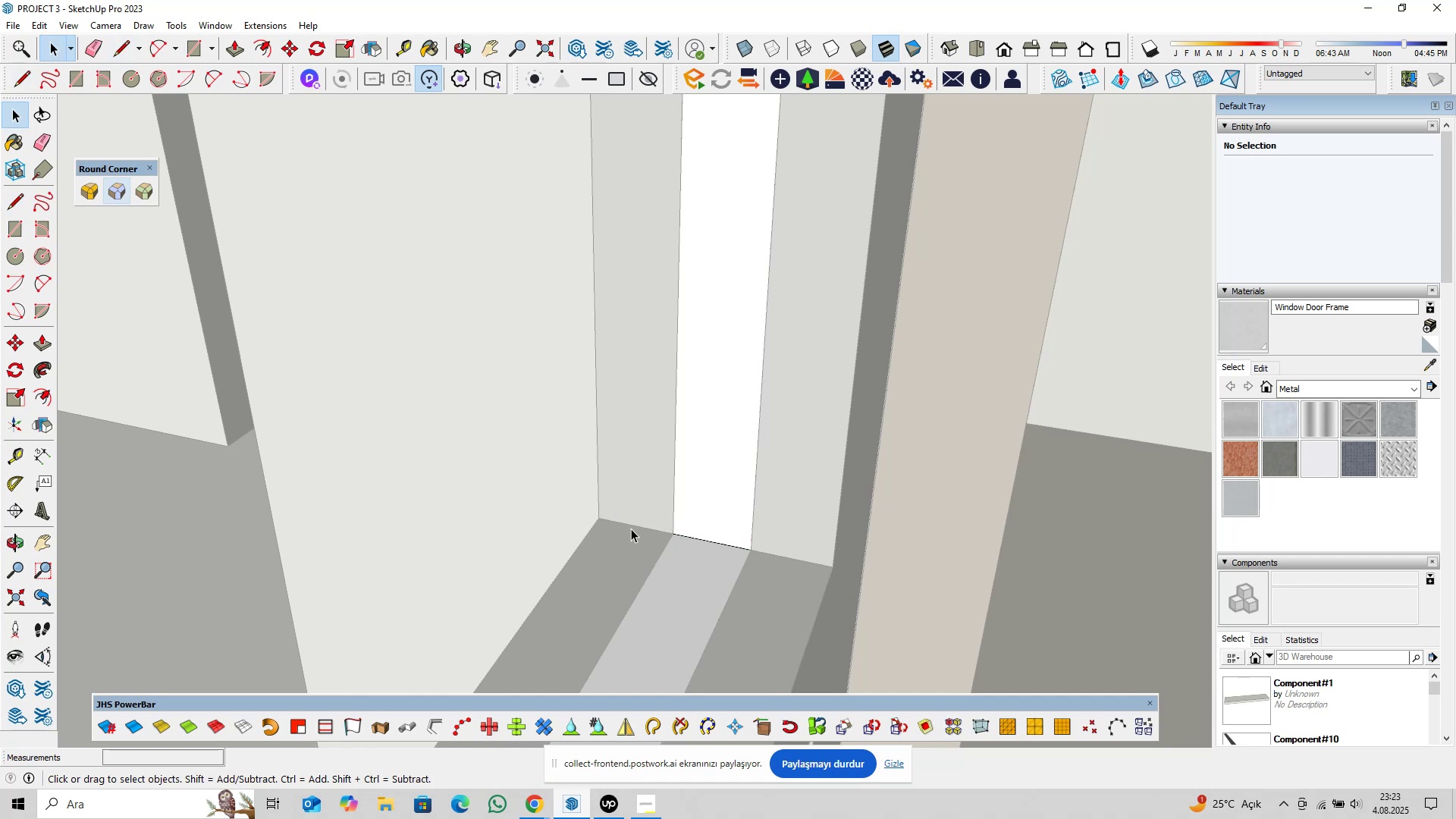 
scroll: coordinate [630, 532], scroll_direction: down, amount: 4.0
 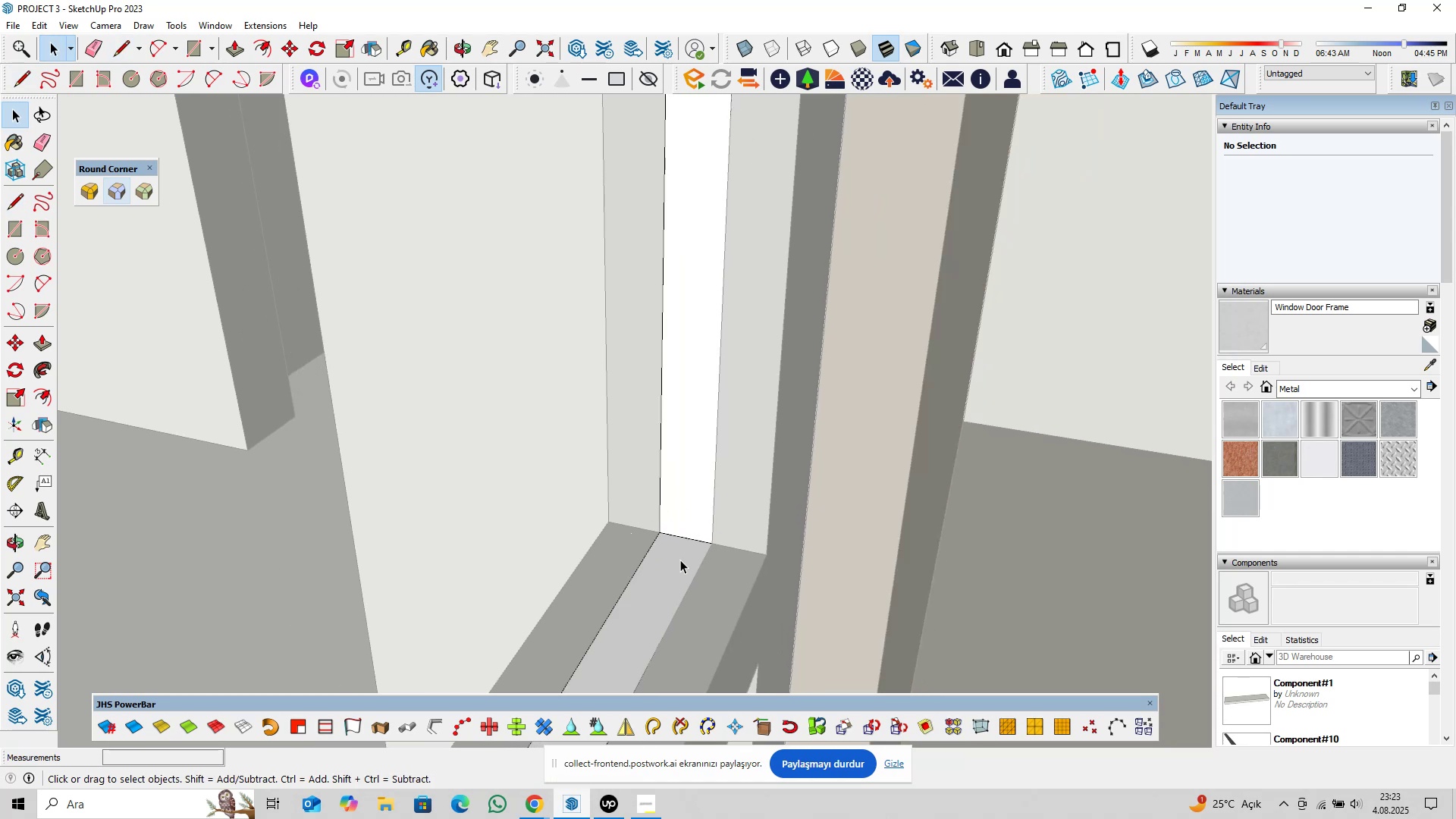 
key(Escape)
 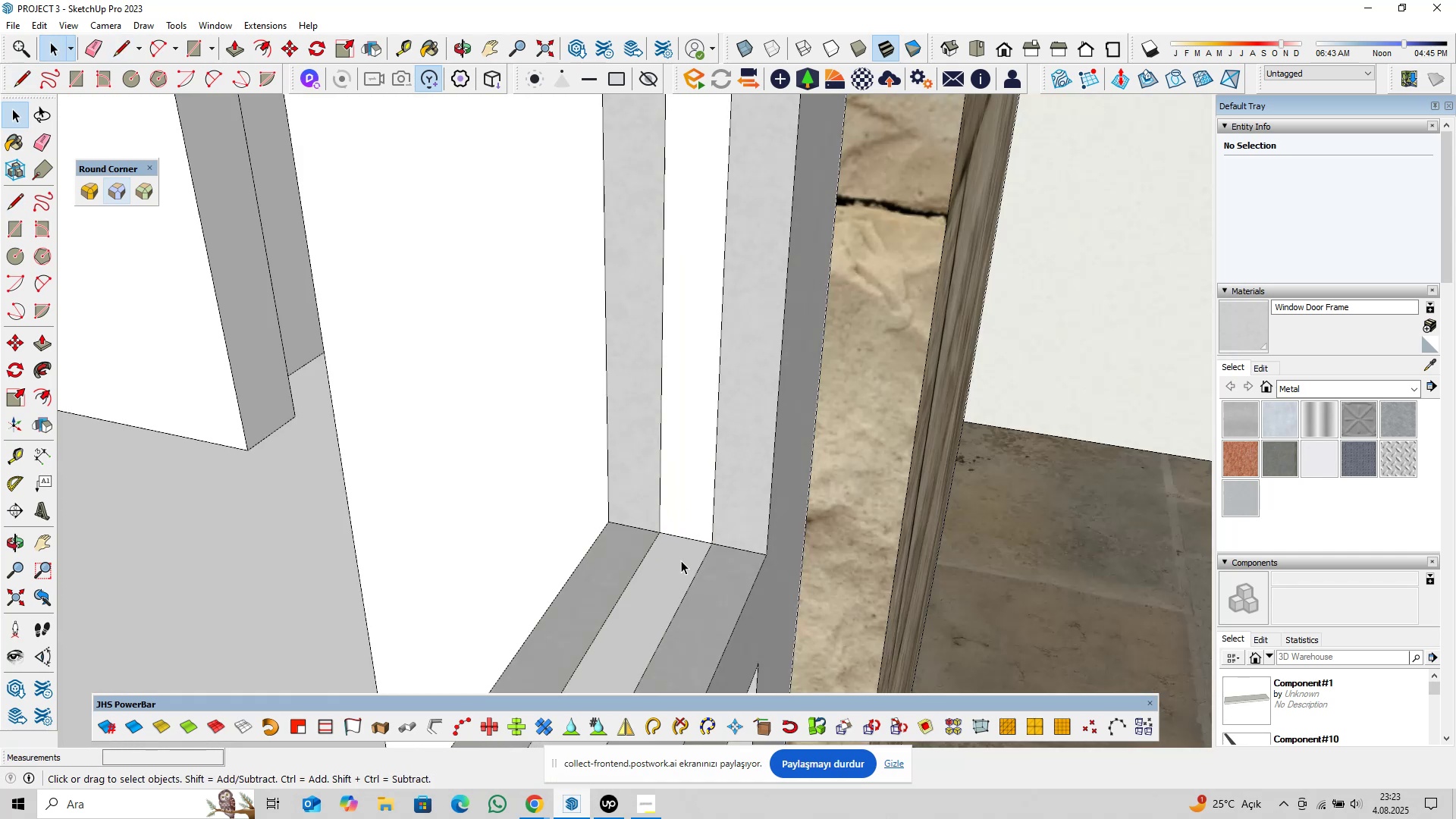 
left_click([681, 560])
 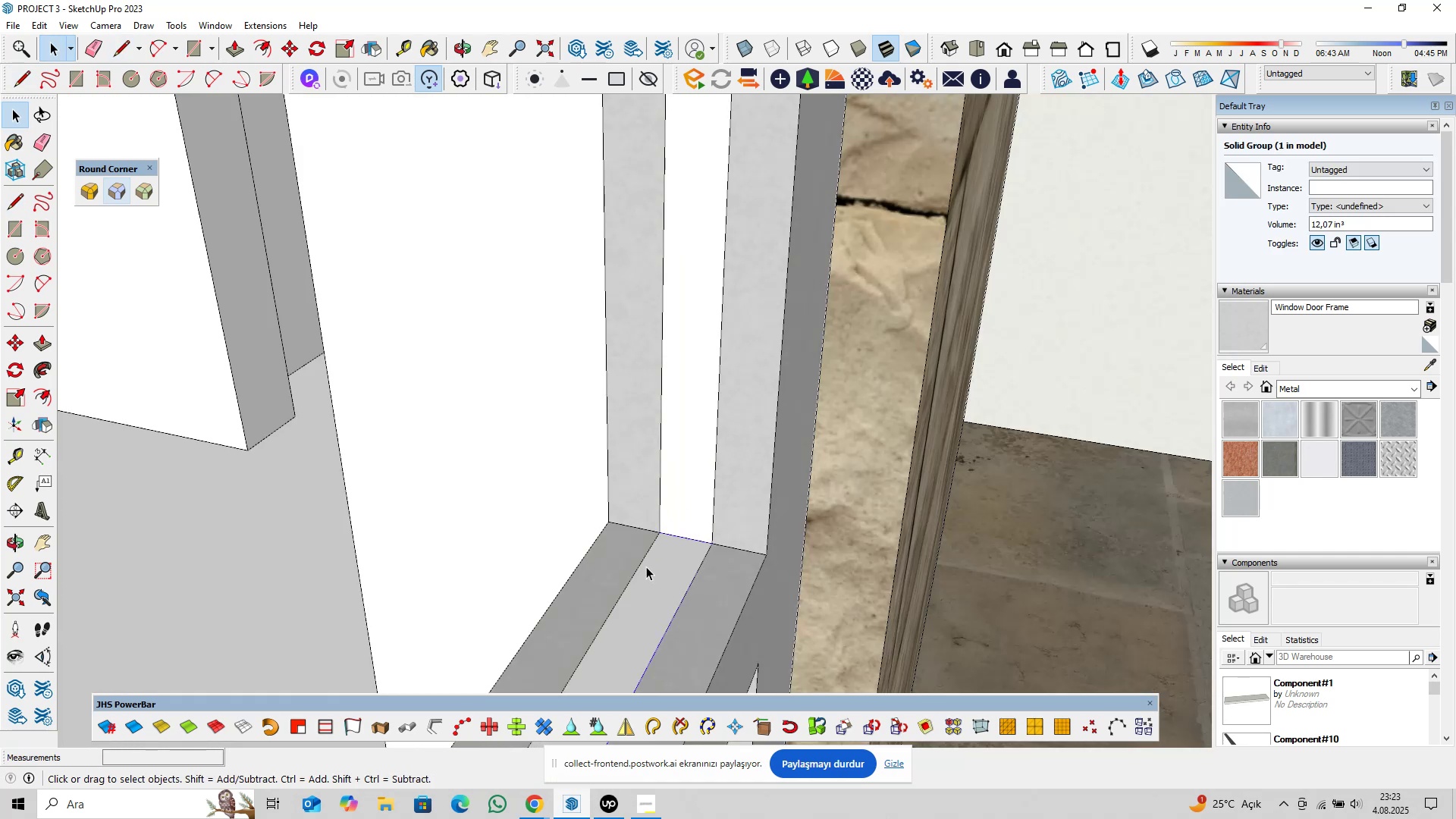 
key(Delete)
 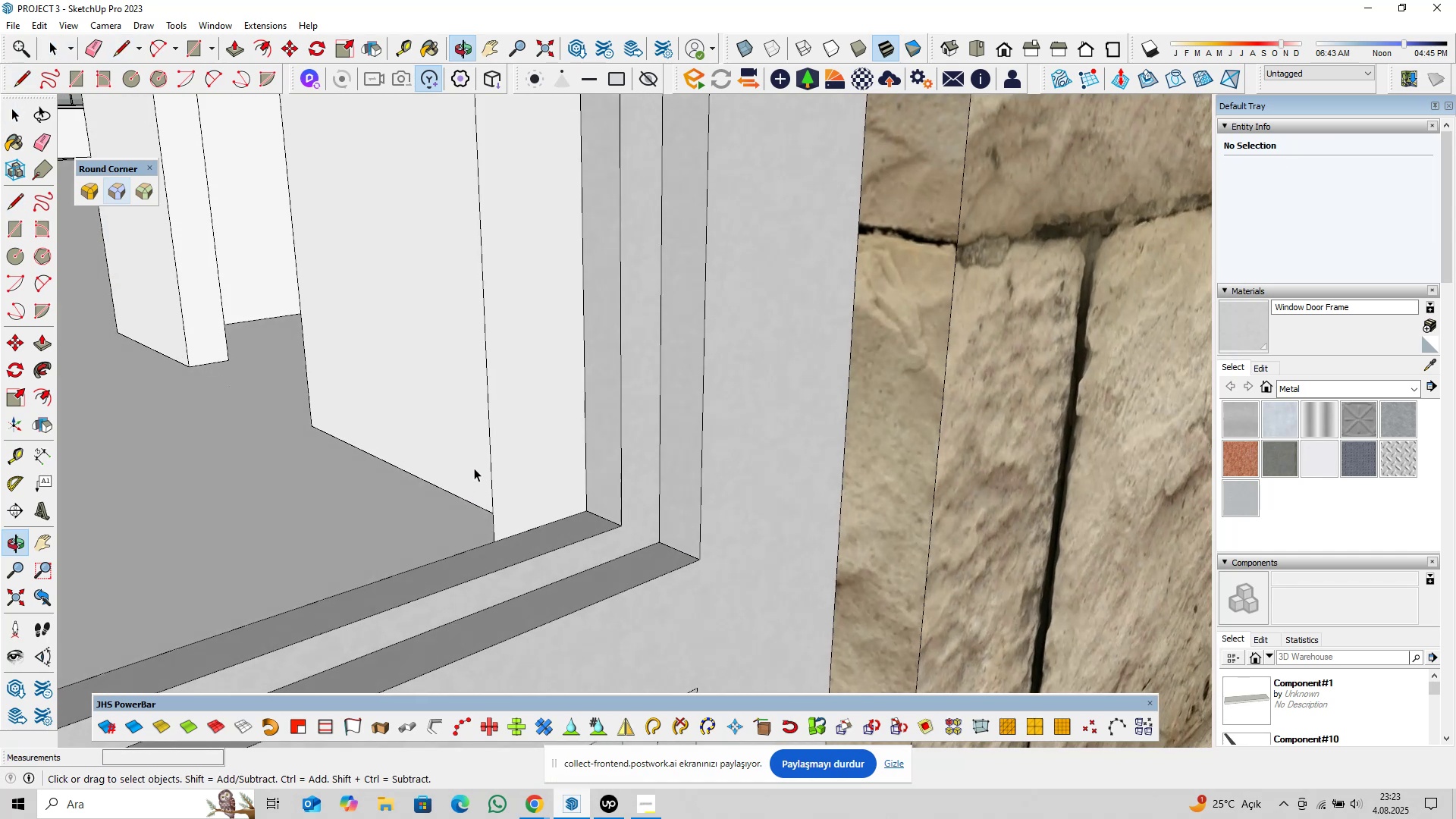 
scroll: coordinate [641, 531], scroll_direction: down, amount: 12.0
 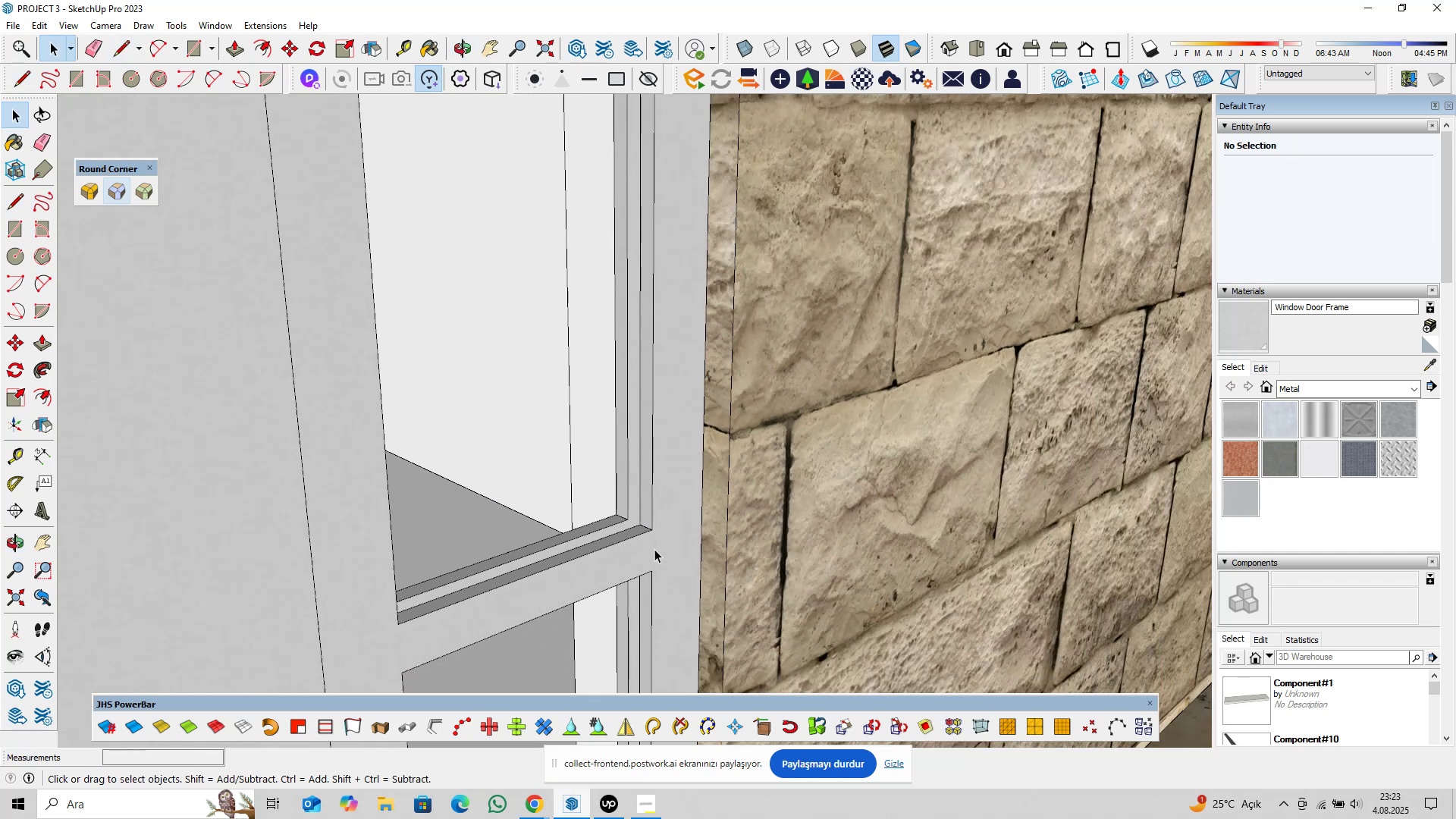 
hold_key(key=ShiftLeft, duration=0.32)
 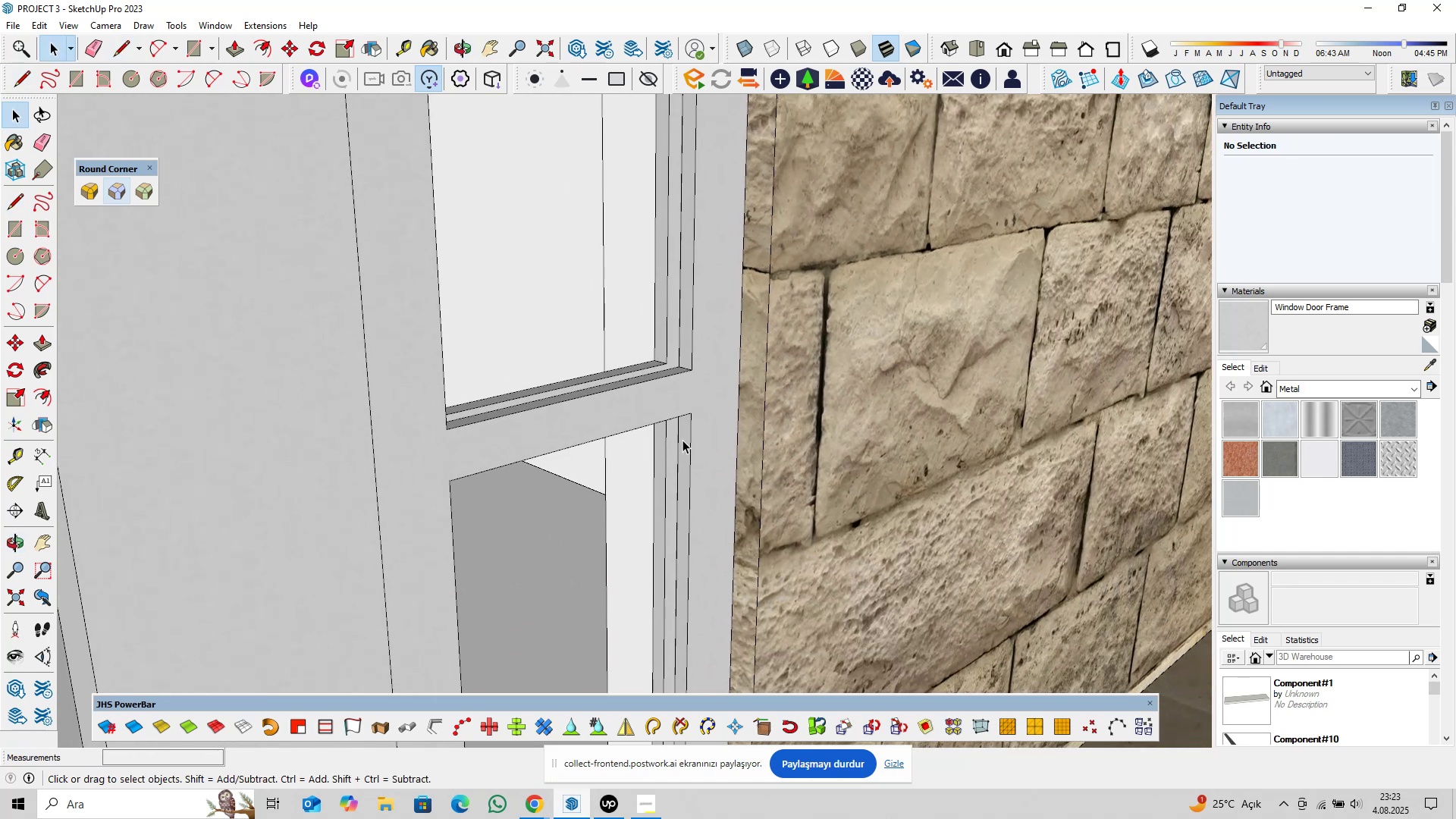 
scroll: coordinate [682, 451], scroll_direction: up, amount: 3.0
 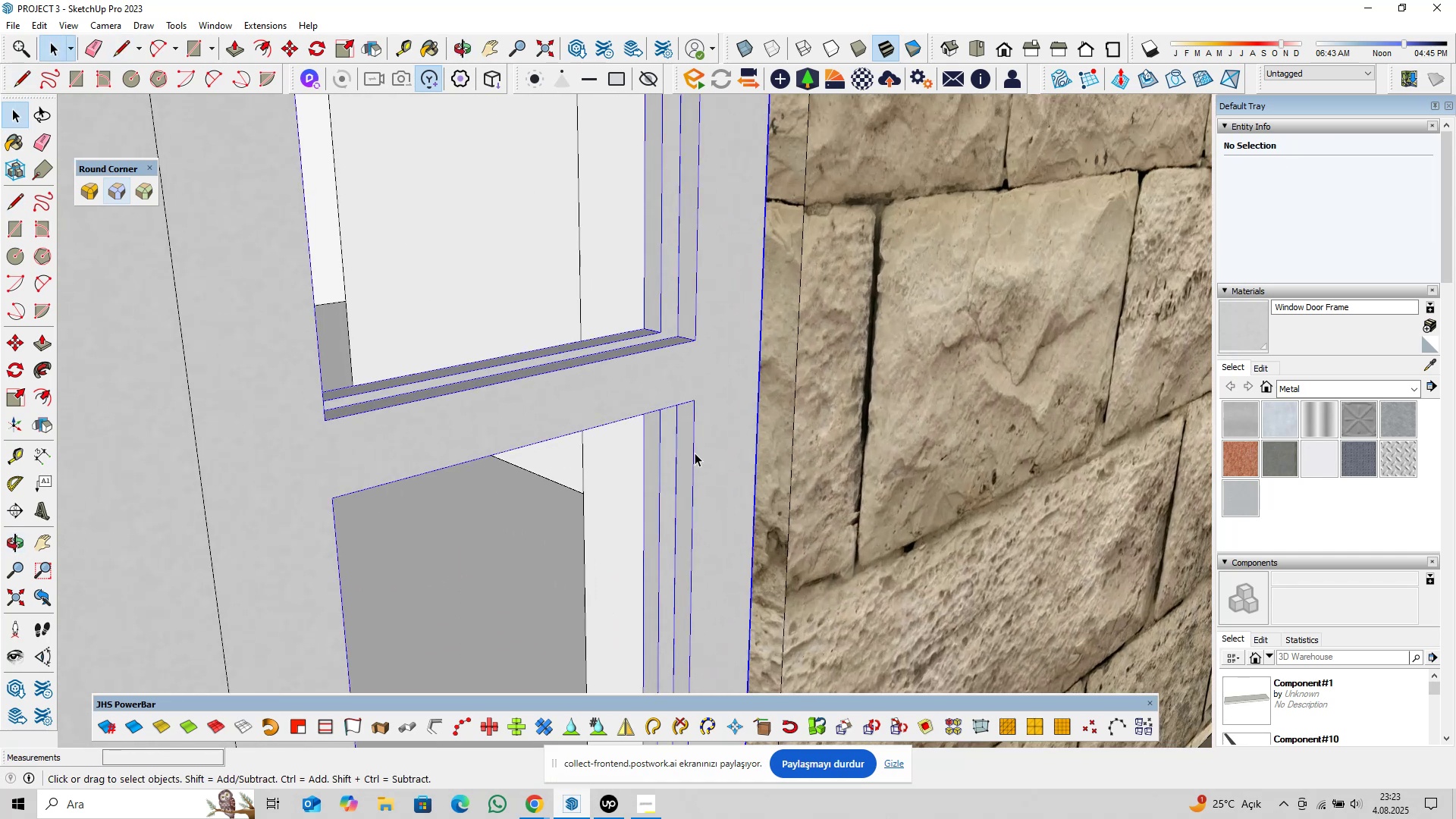 
double_click([695, 453])
 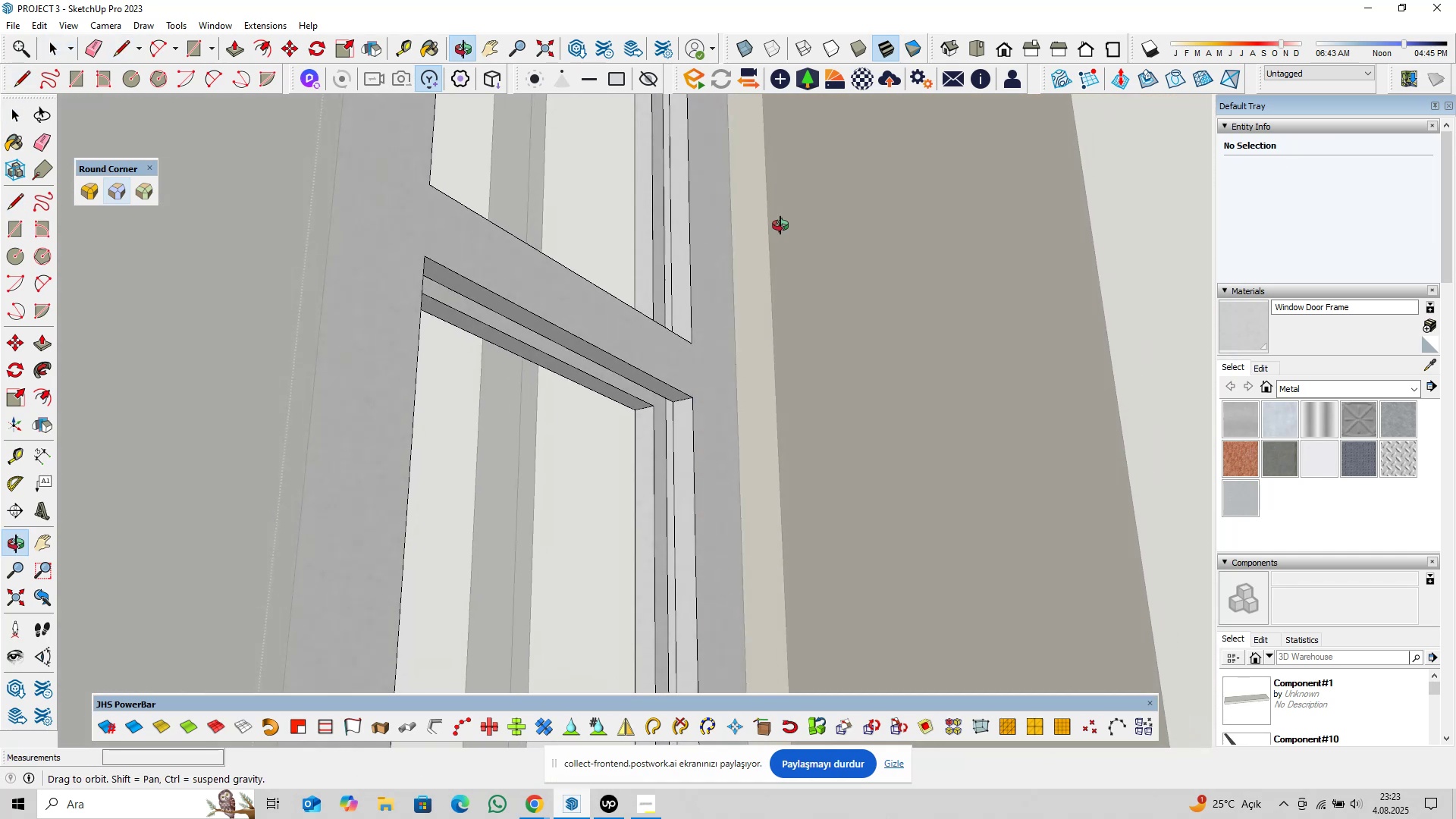 
scroll: coordinate [661, 418], scroll_direction: up, amount: 8.0
 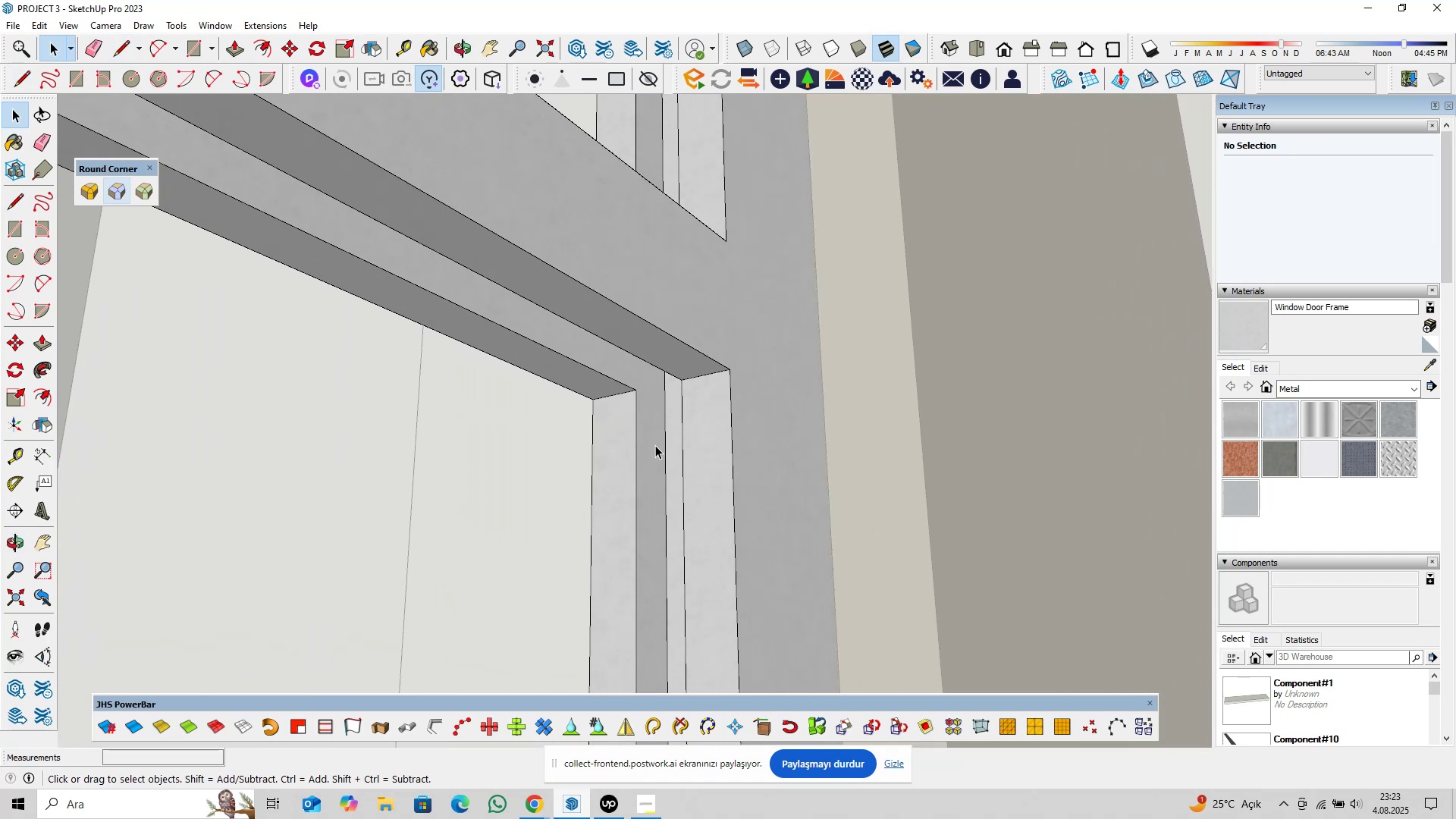 
key(P)
 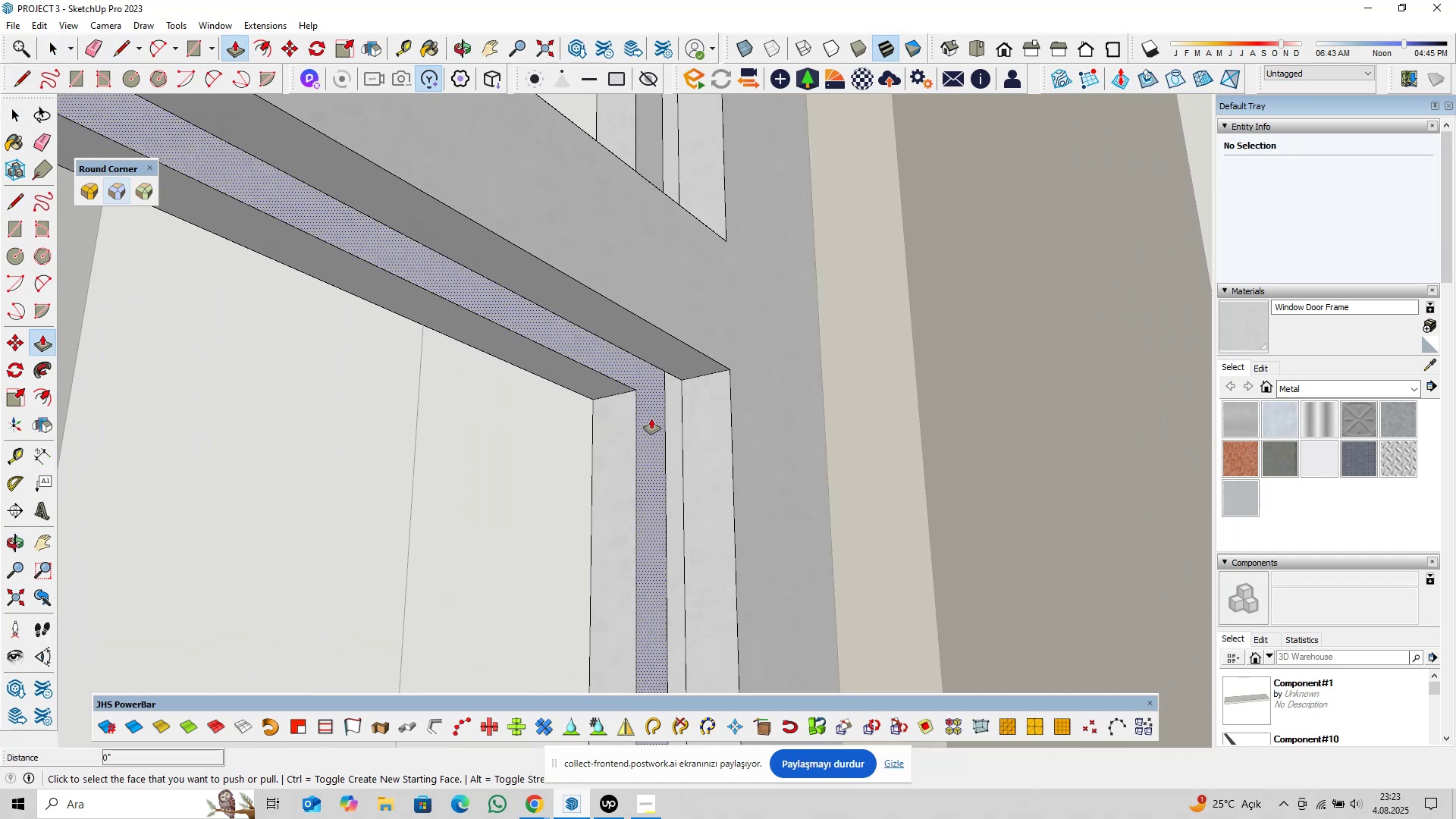 
left_click([651, 419])
 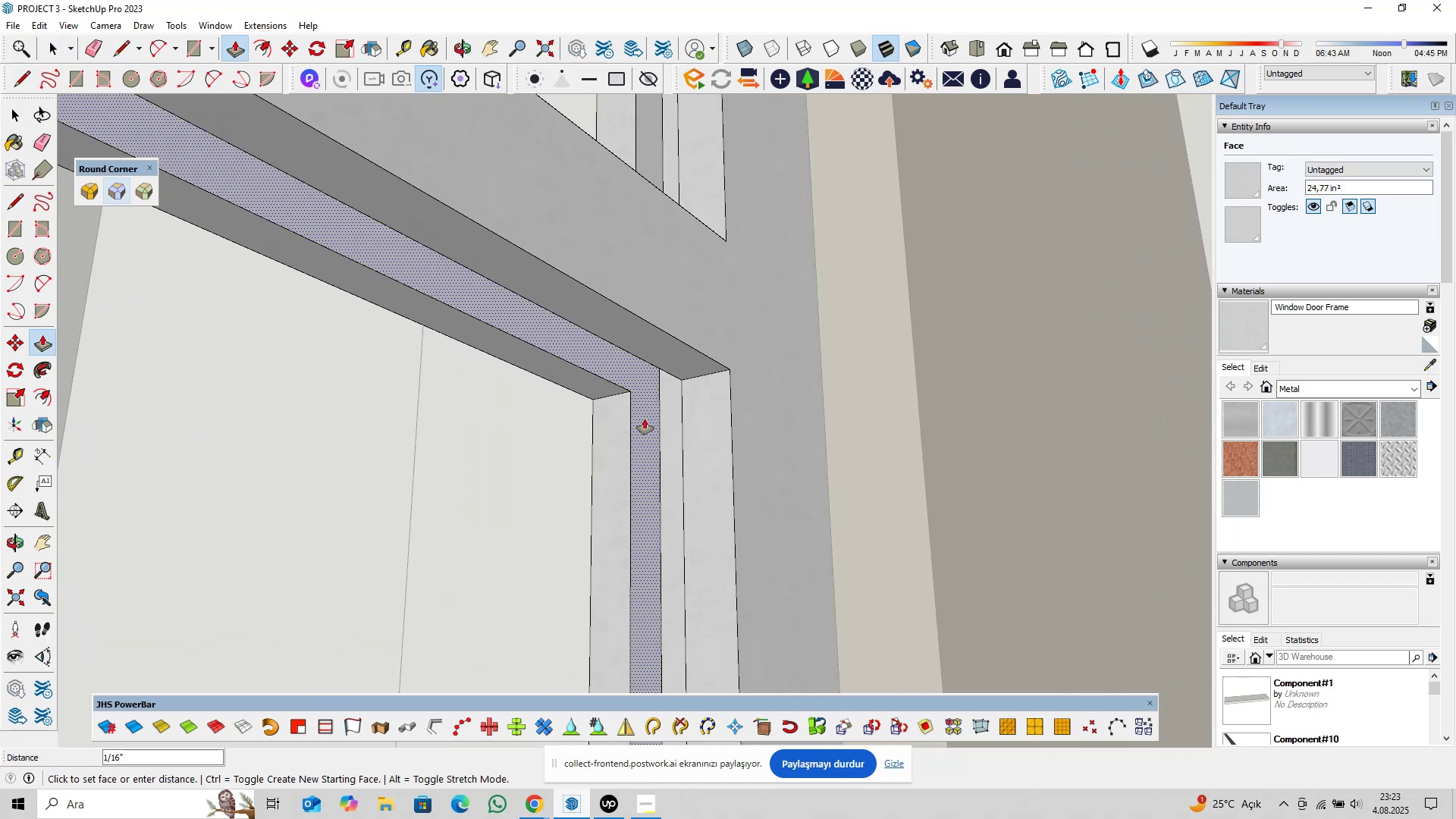 
type(0,125)
 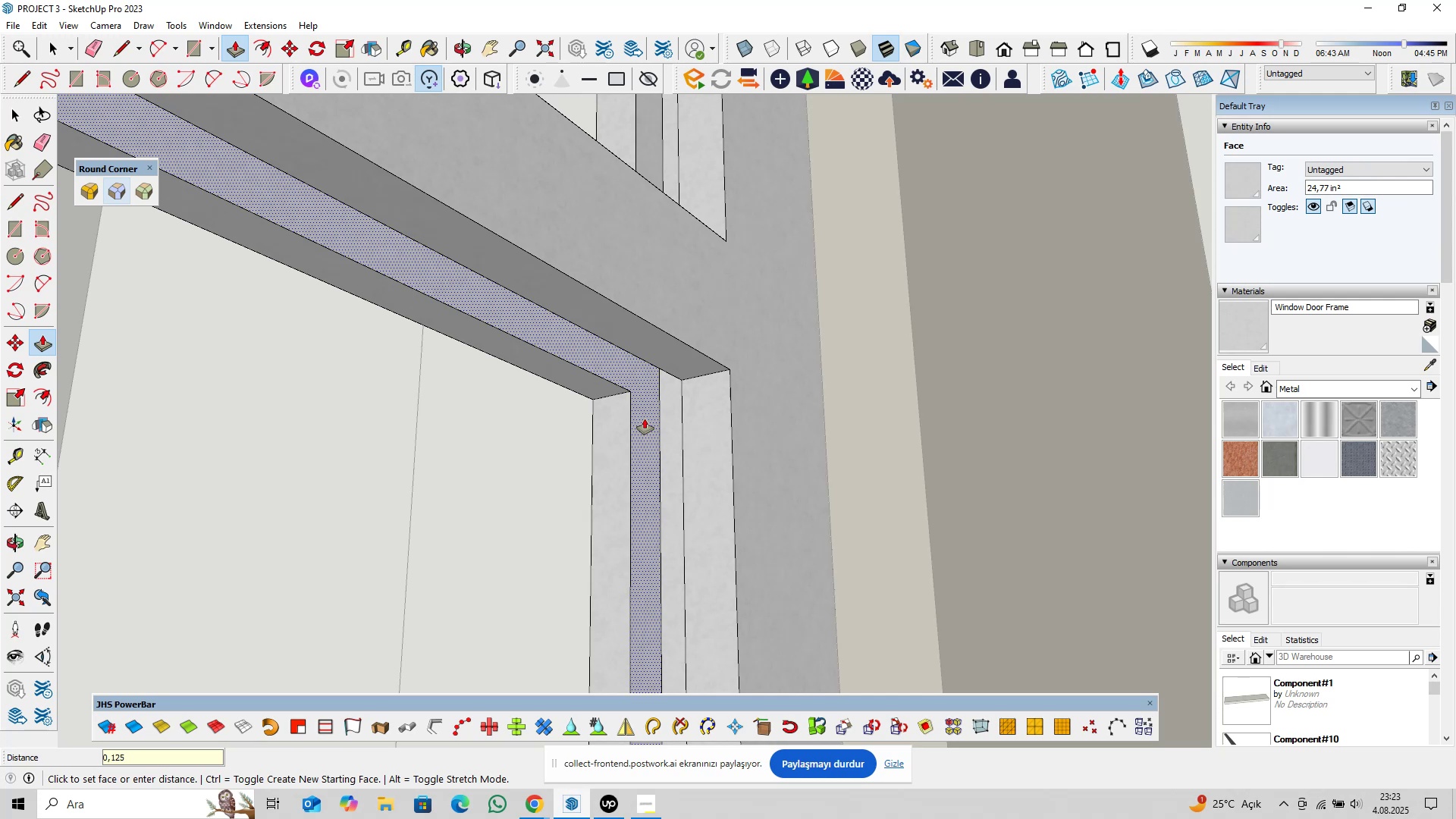 
key(Enter)
 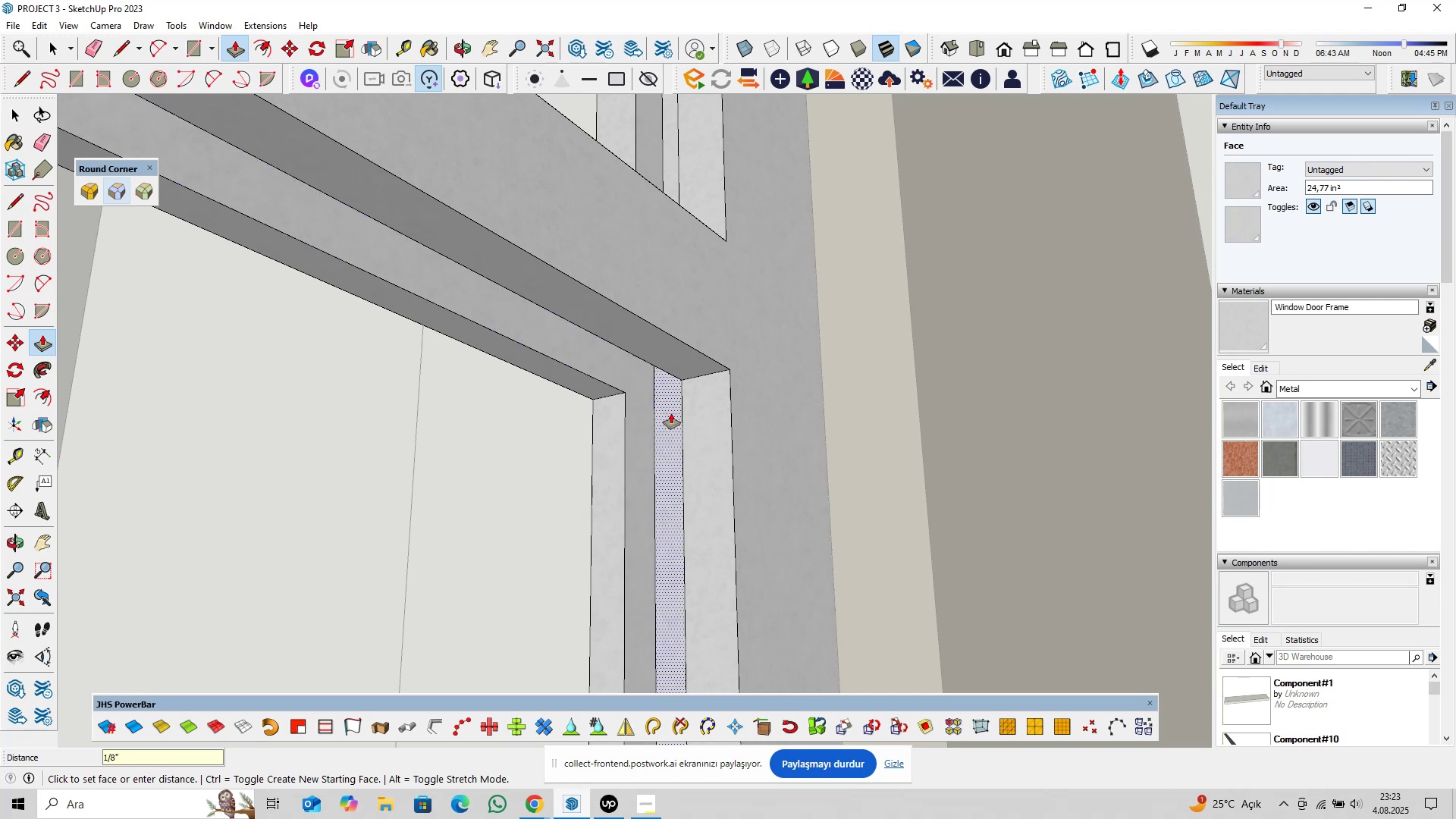 
scroll: coordinate [687, 397], scroll_direction: up, amount: 2.0
 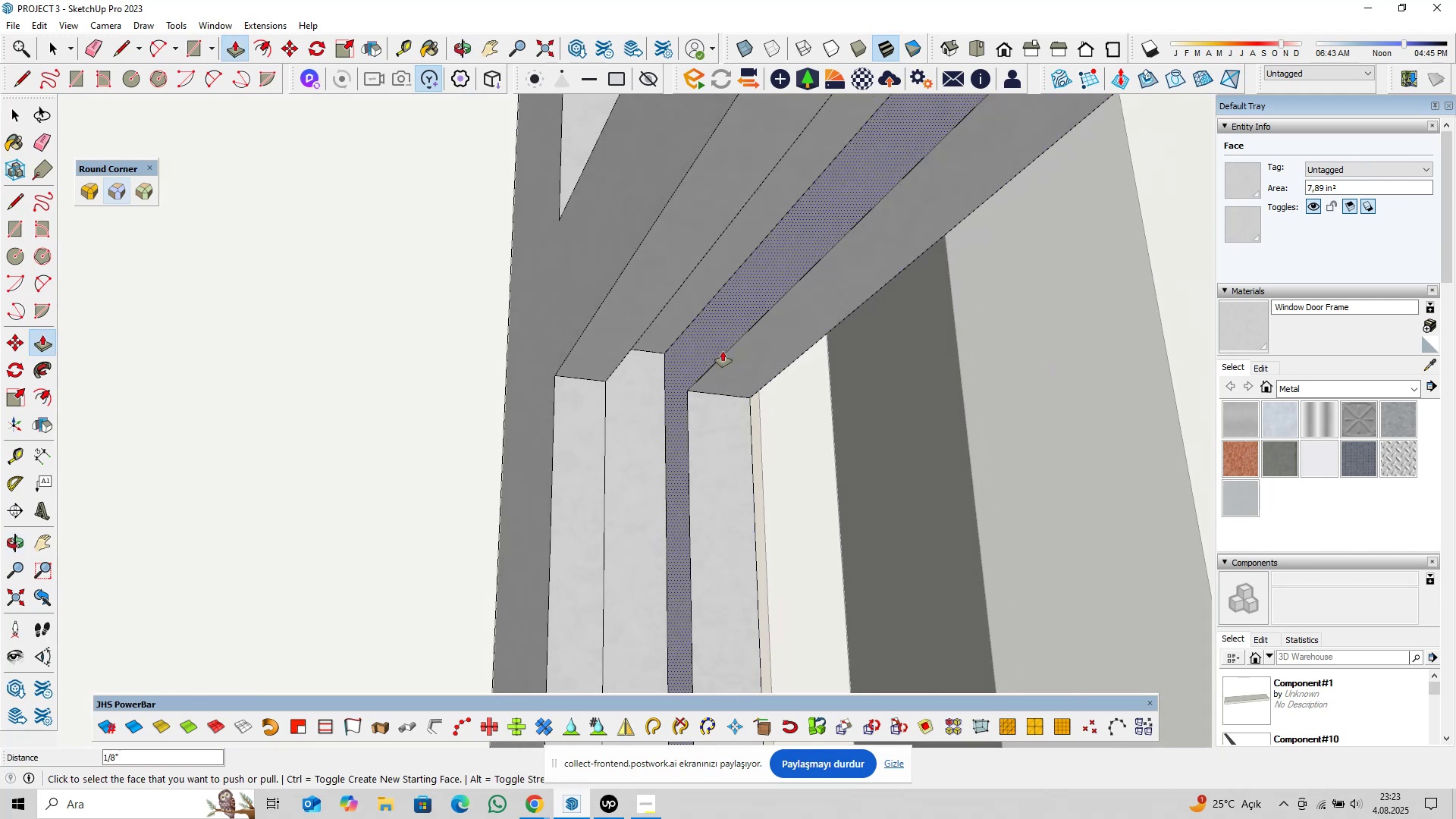 
double_click([713, 347])
 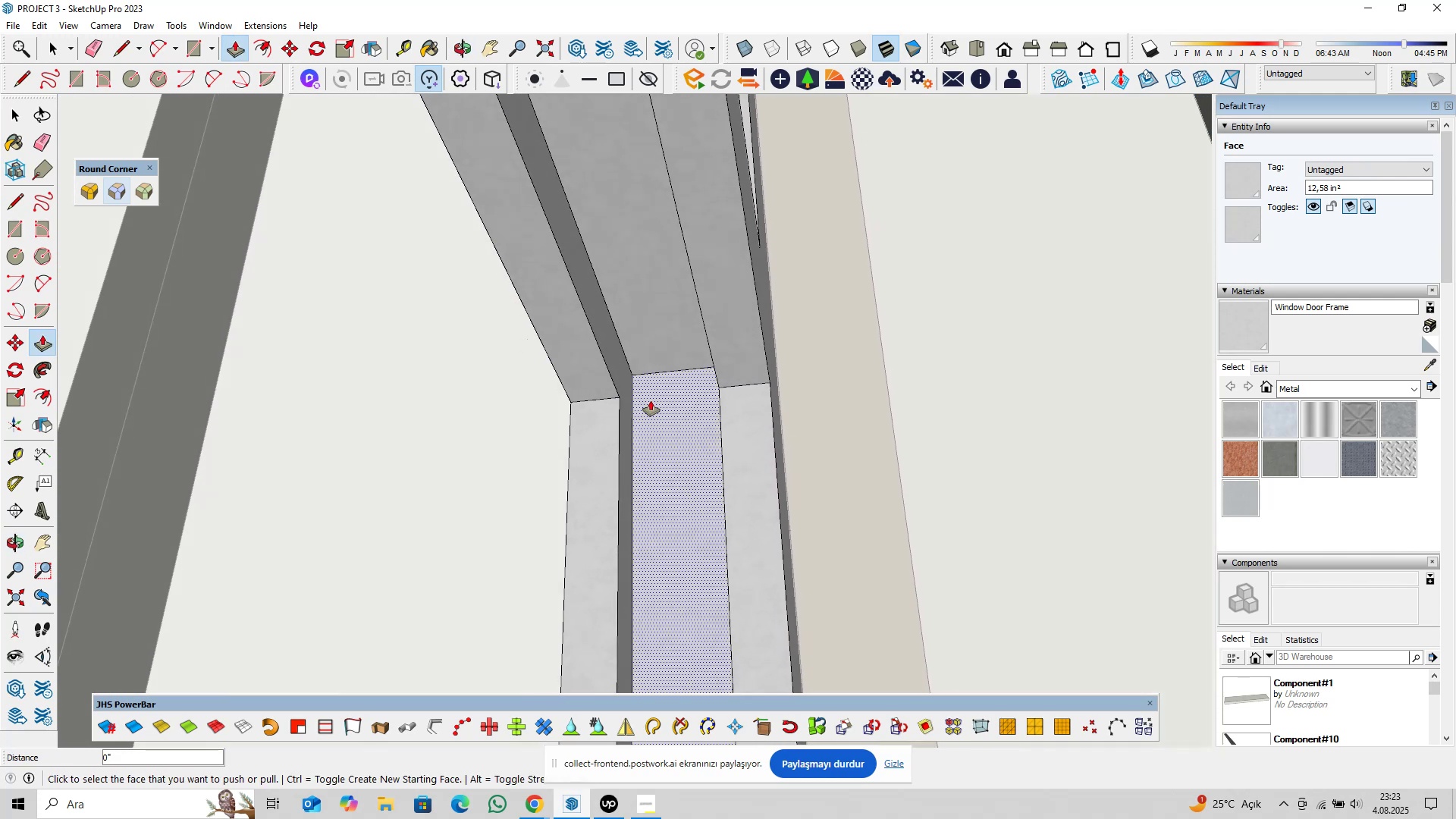 
wait(7.26)
 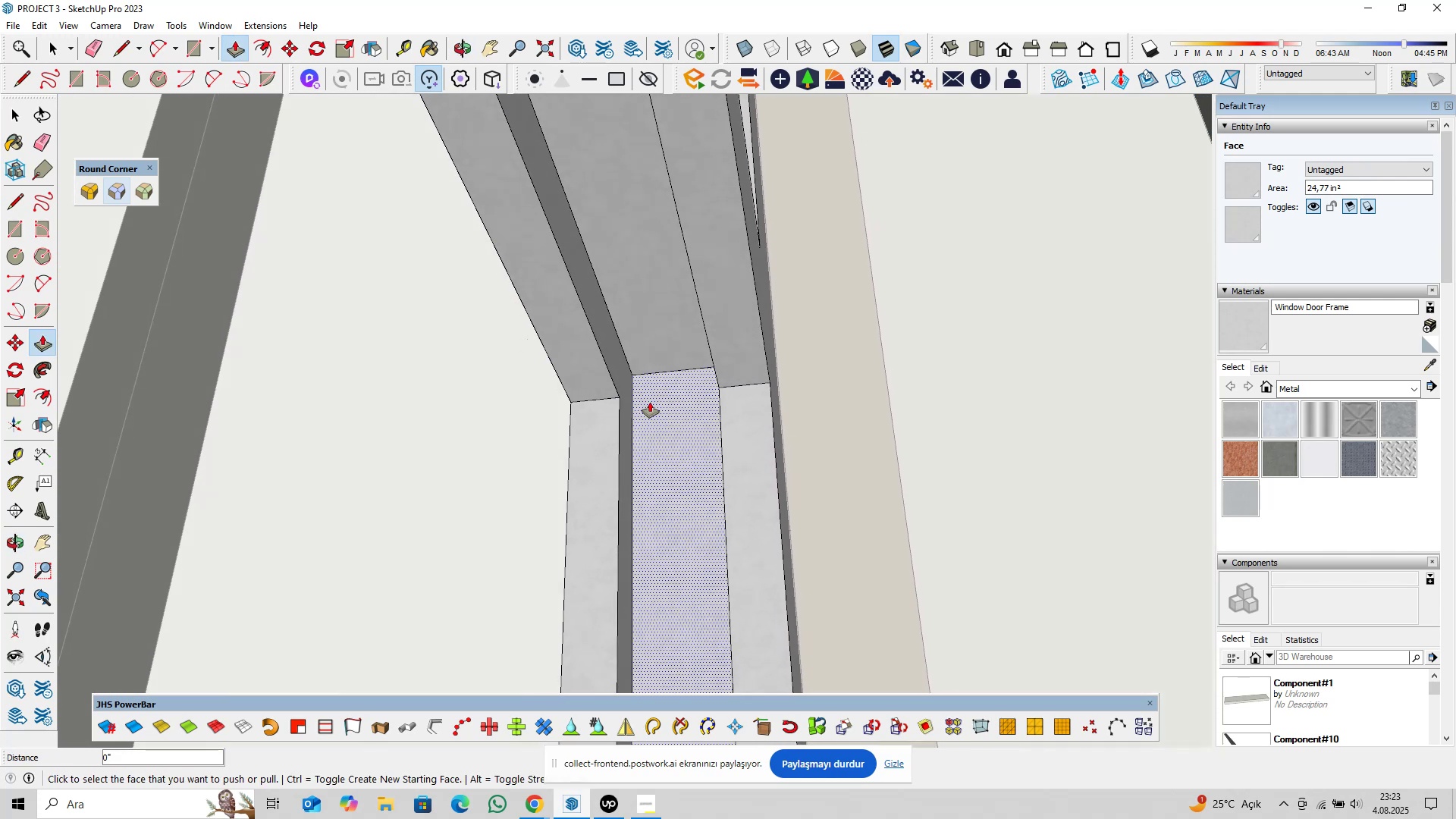 
hold_key(key=ShiftLeft, duration=0.52)
 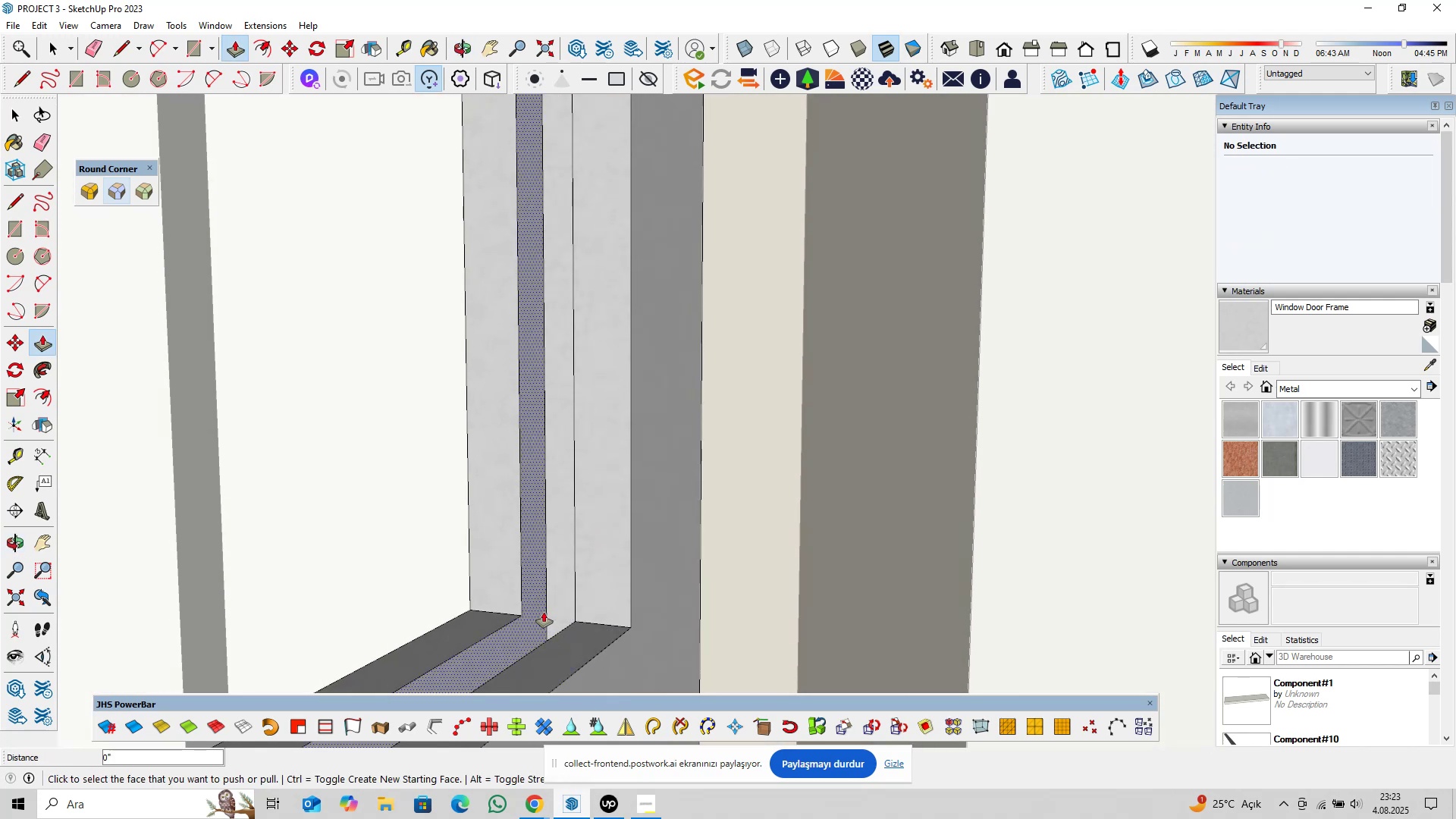 
double_click([544, 611])
 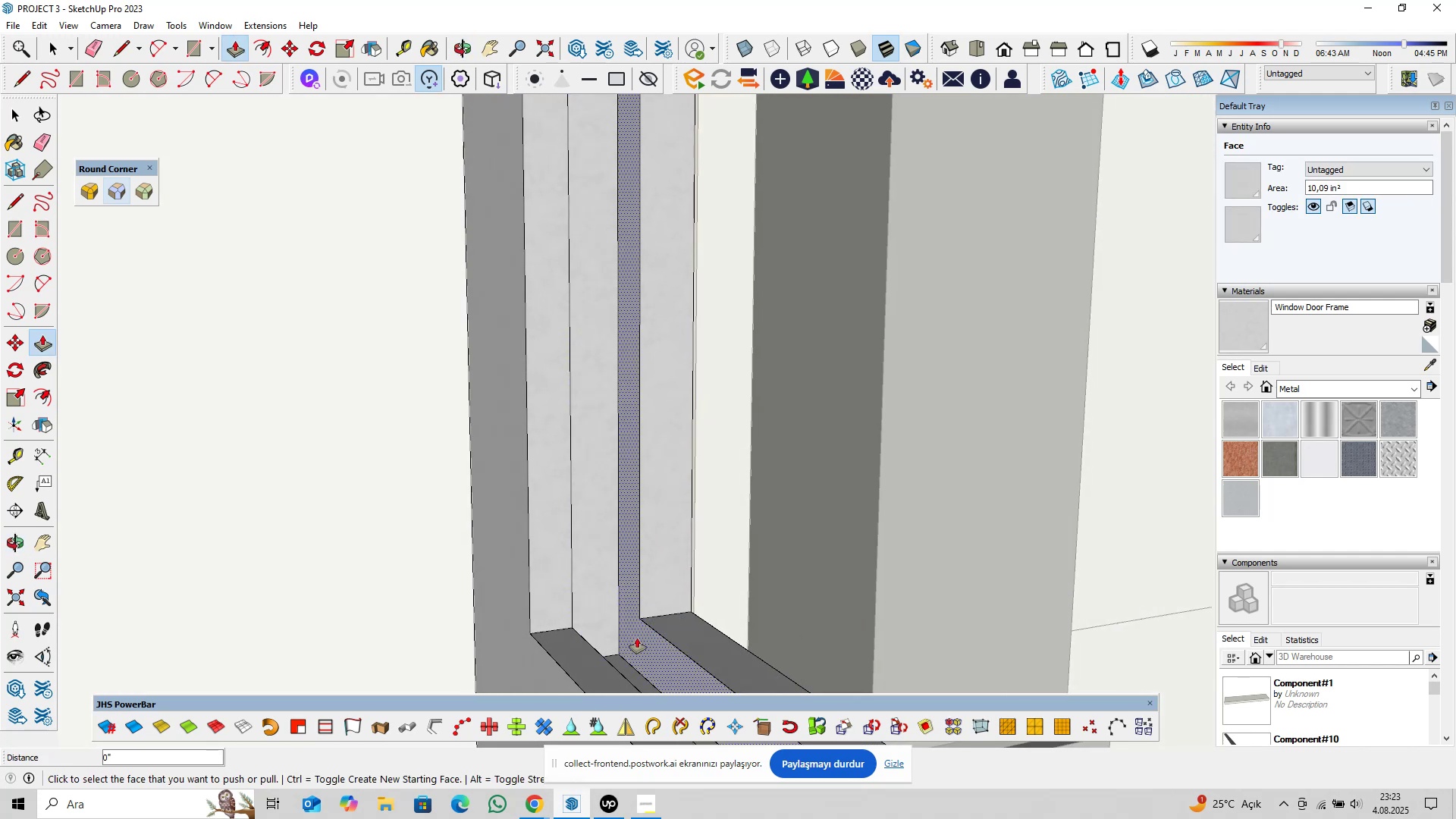 
double_click([635, 638])
 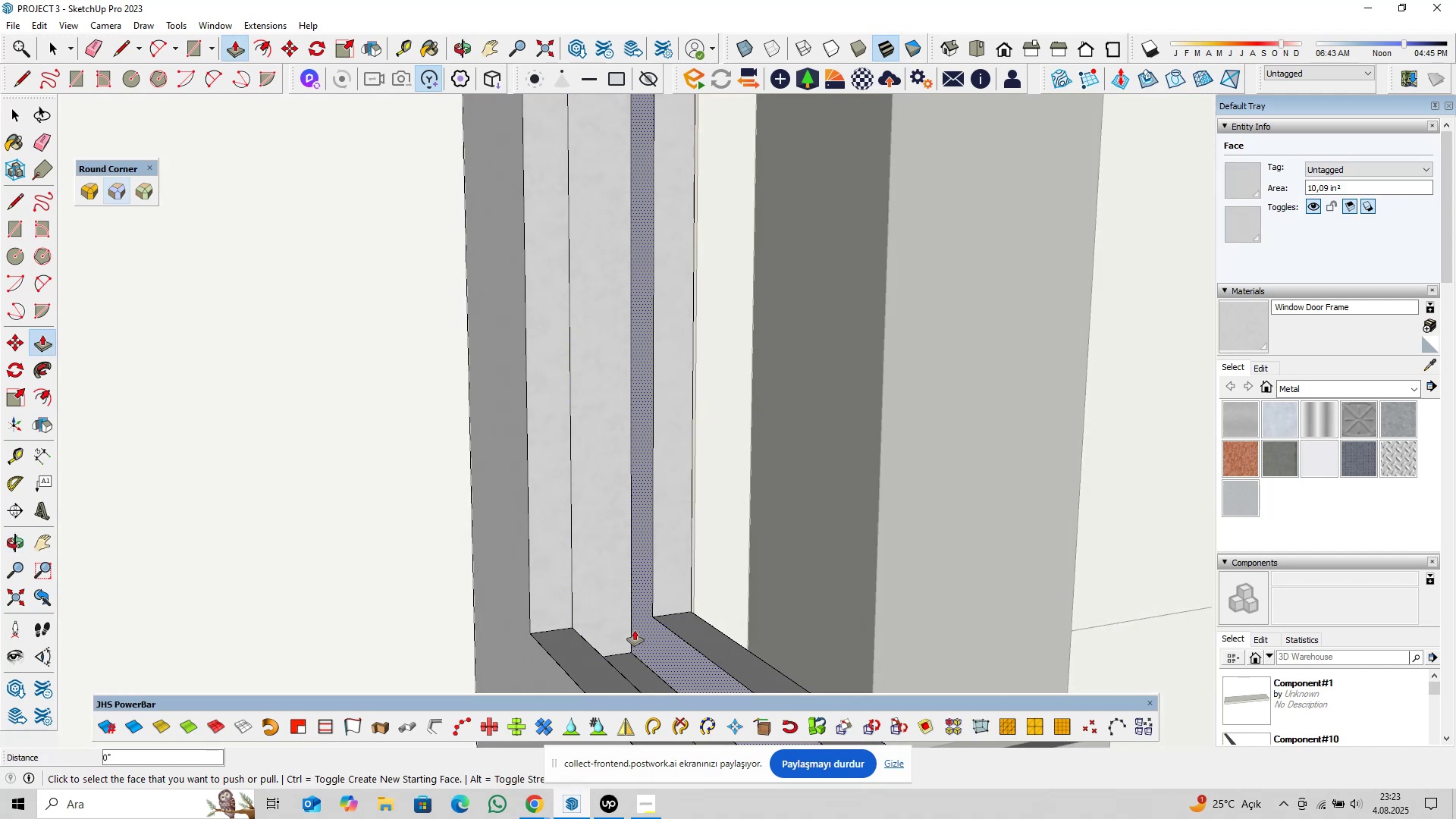 
scroll: coordinate [630, 592], scroll_direction: down, amount: 4.0
 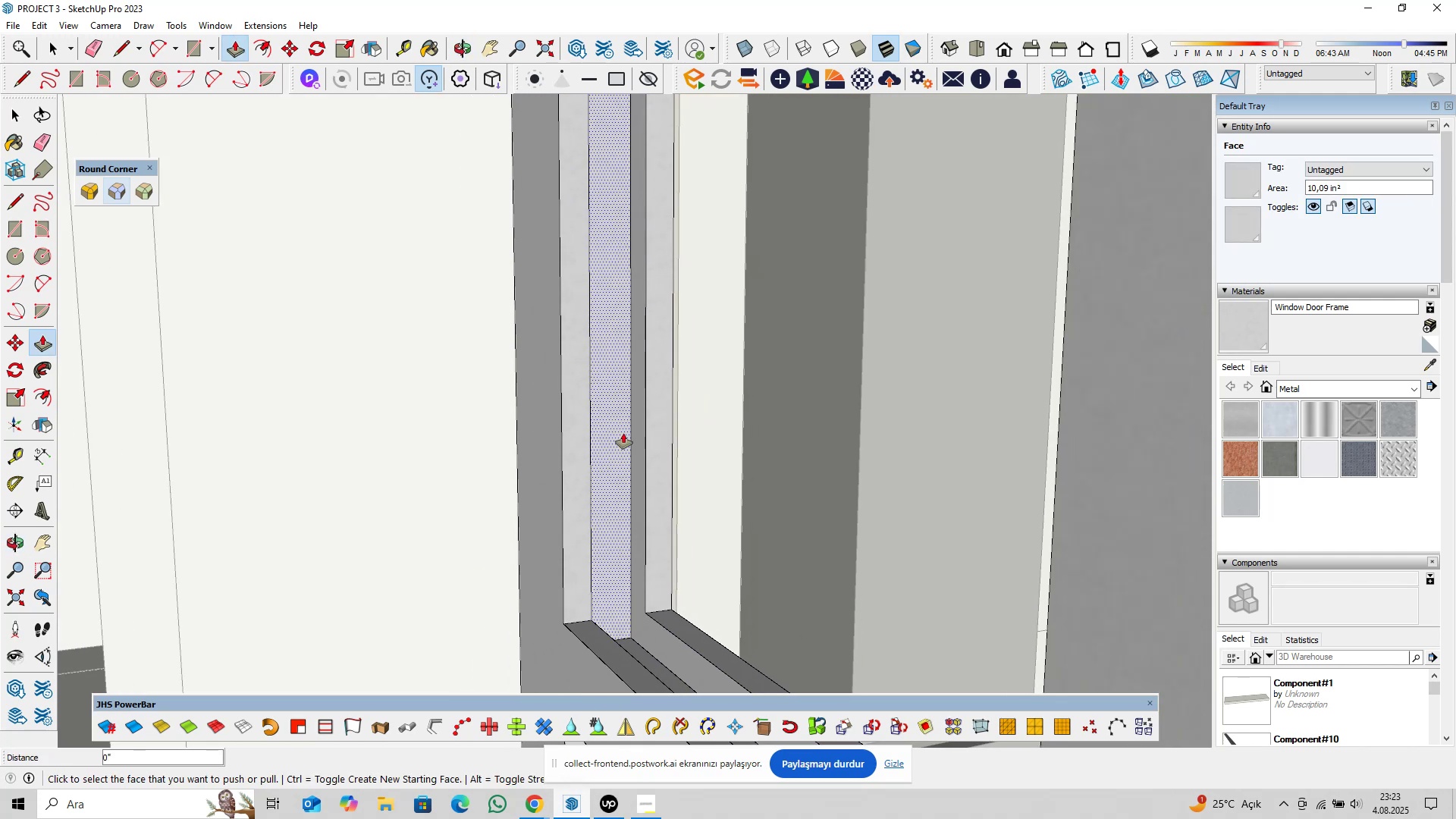 
key(Shift+ShiftLeft)
 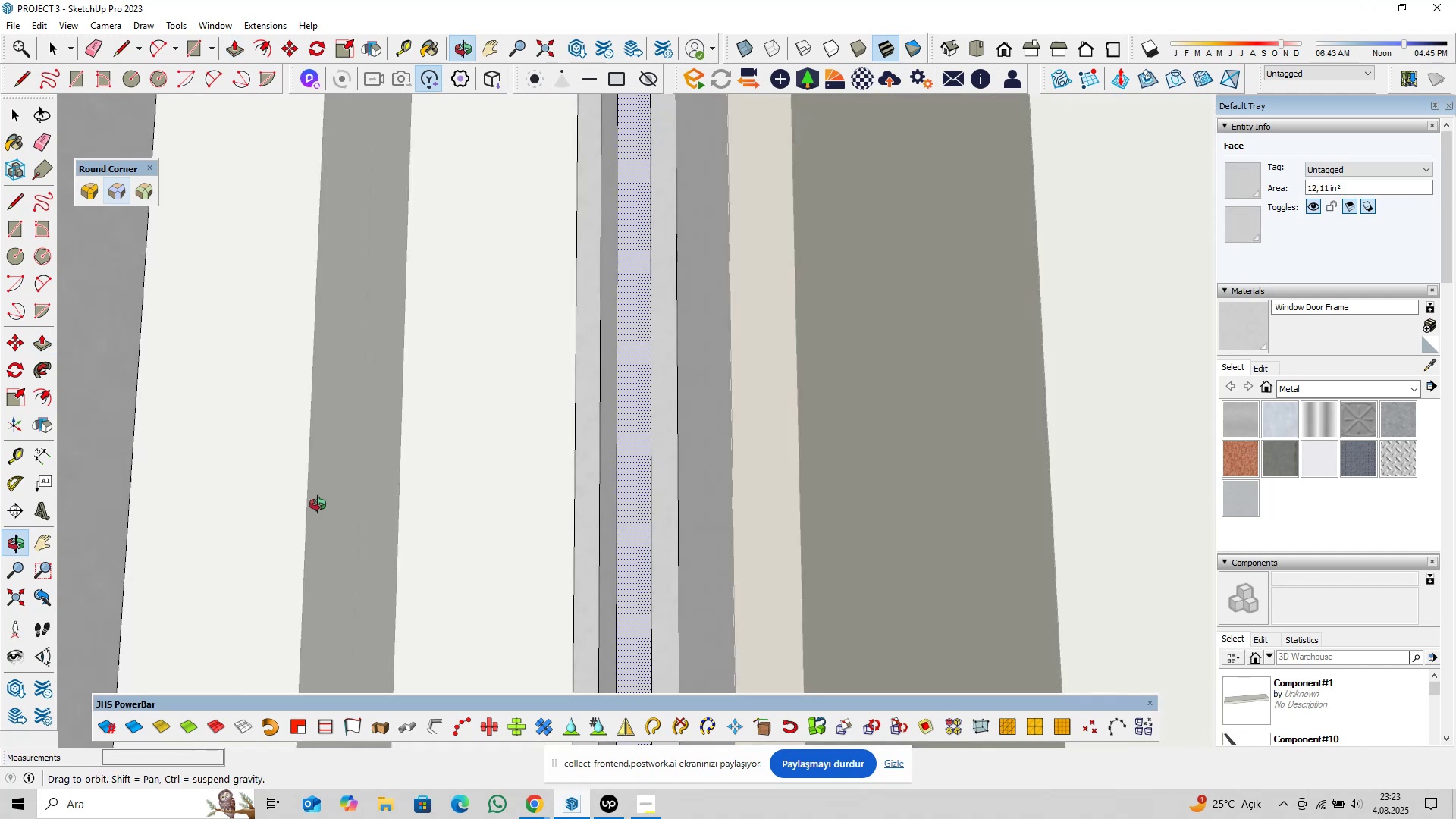 
hold_key(key=ShiftLeft, duration=1.21)
 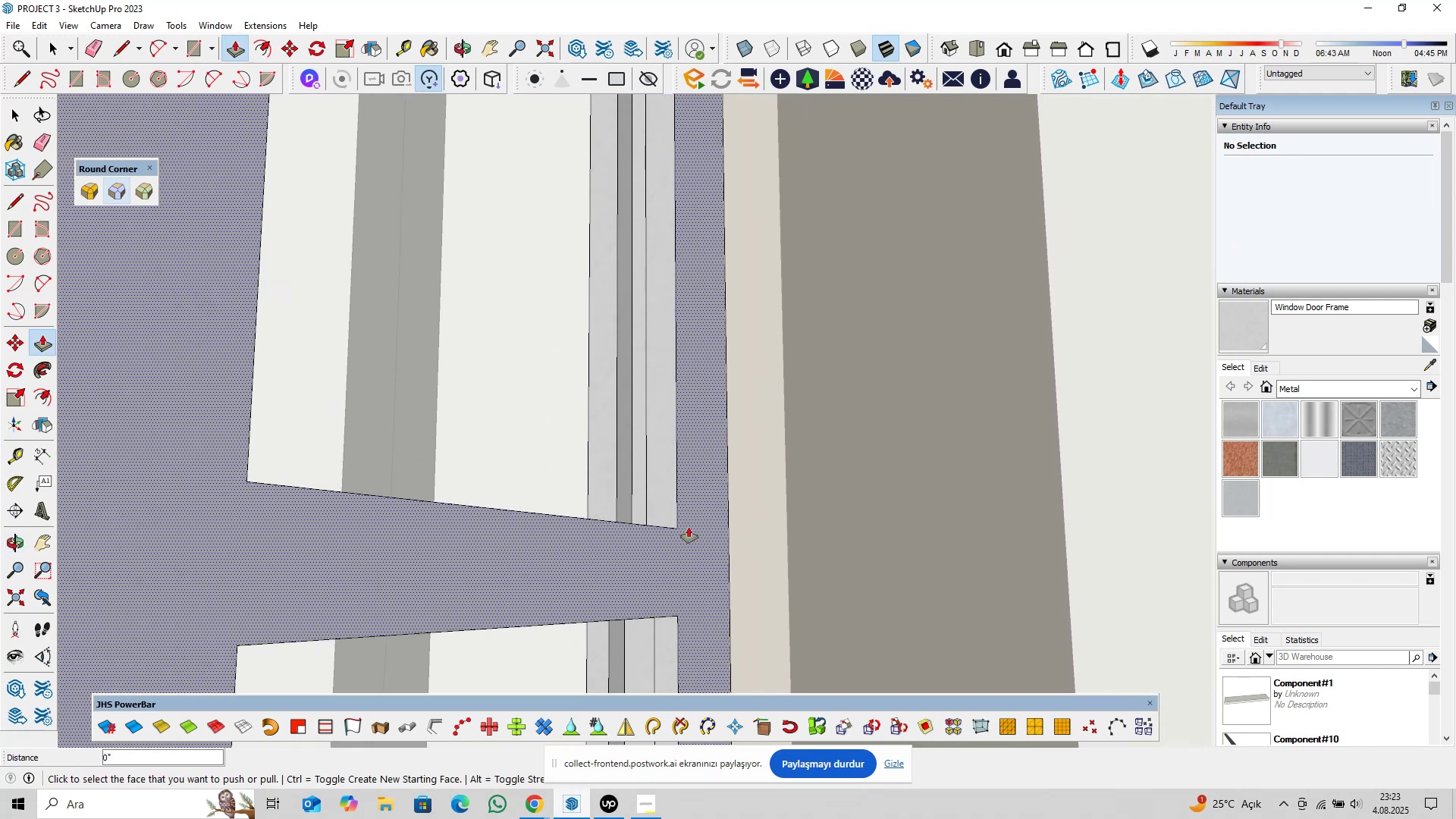 
scroll: coordinate [651, 493], scroll_direction: up, amount: 3.0
 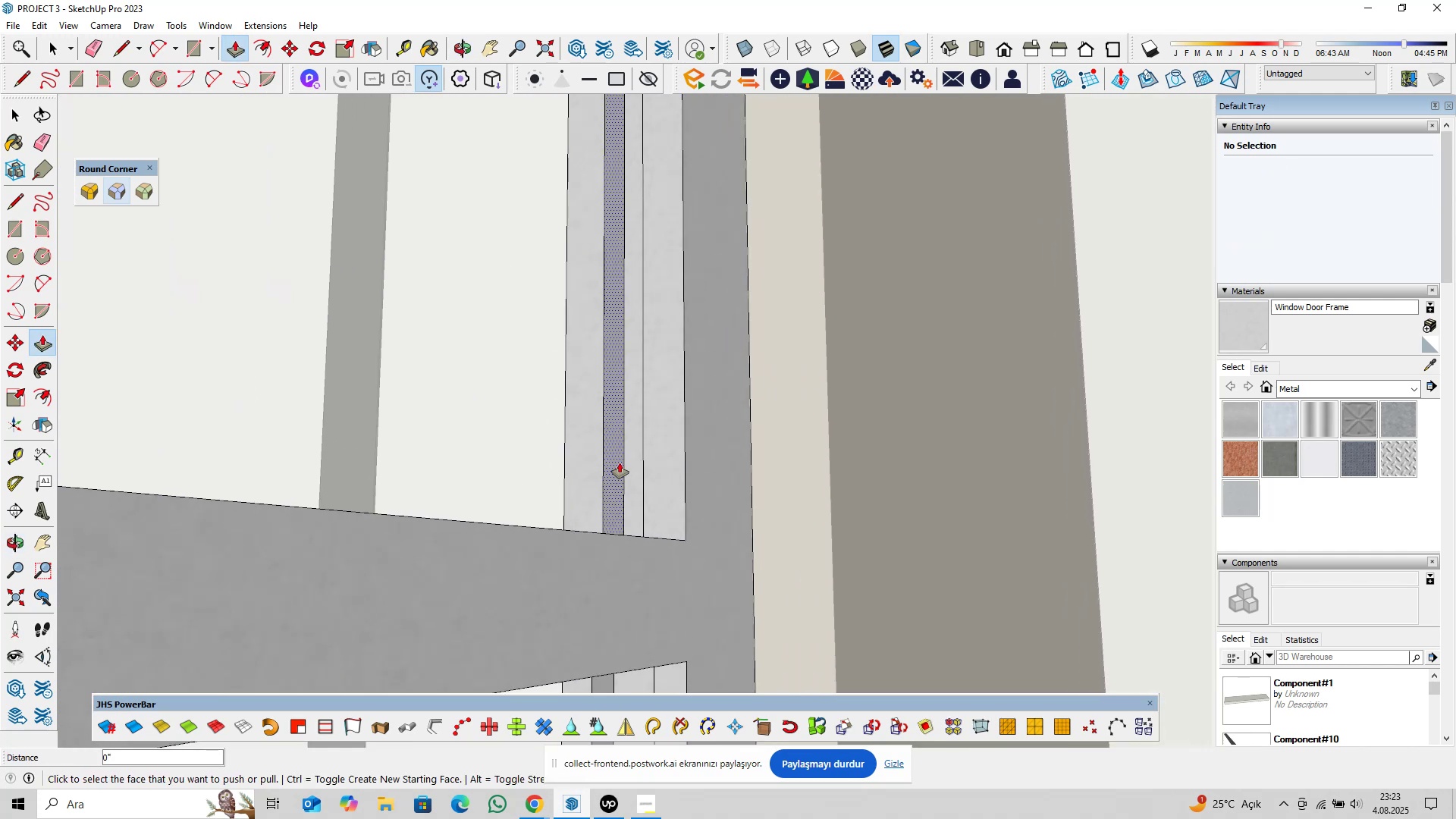 
double_click([620, 463])
 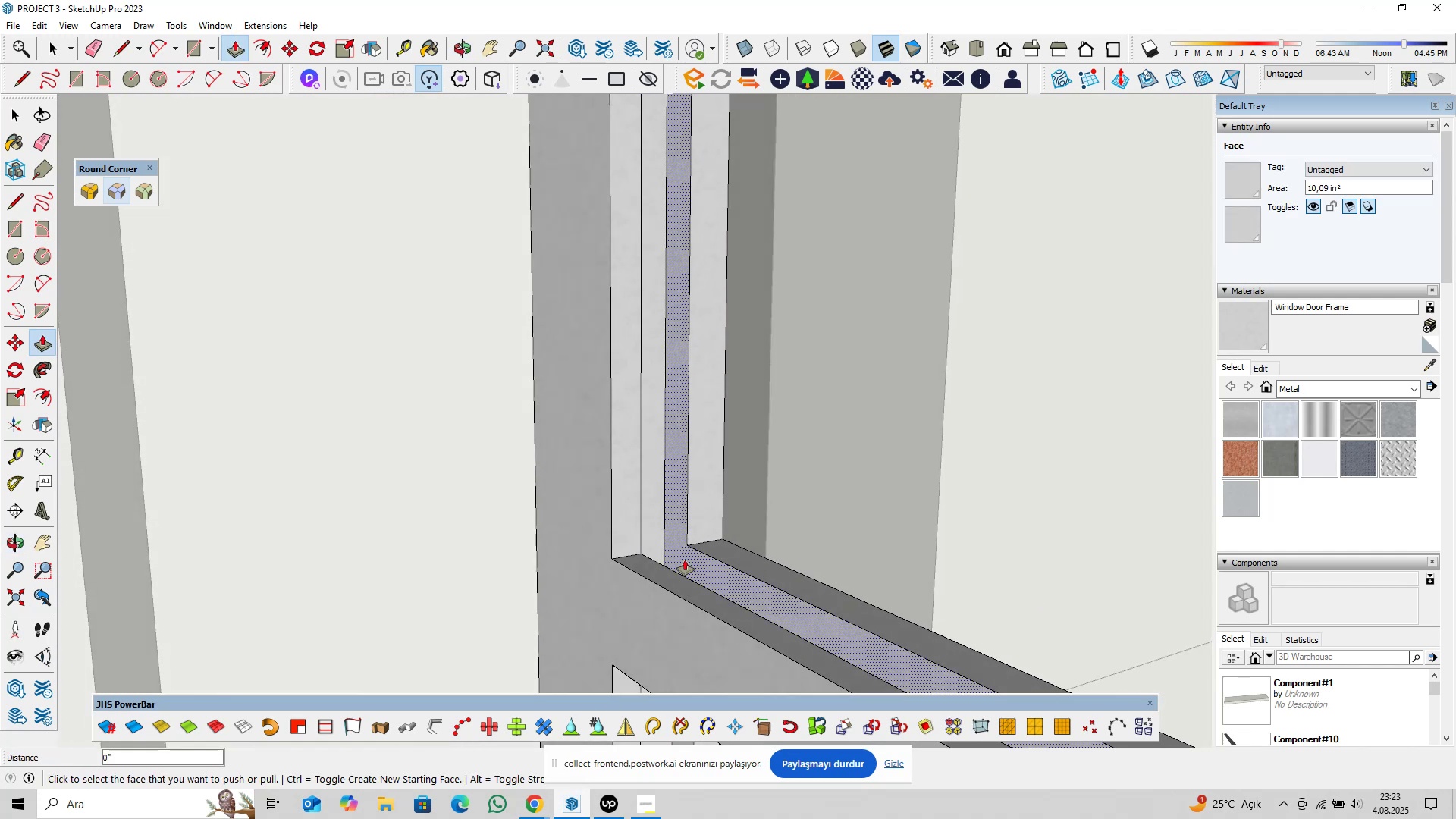 
double_click([685, 560])
 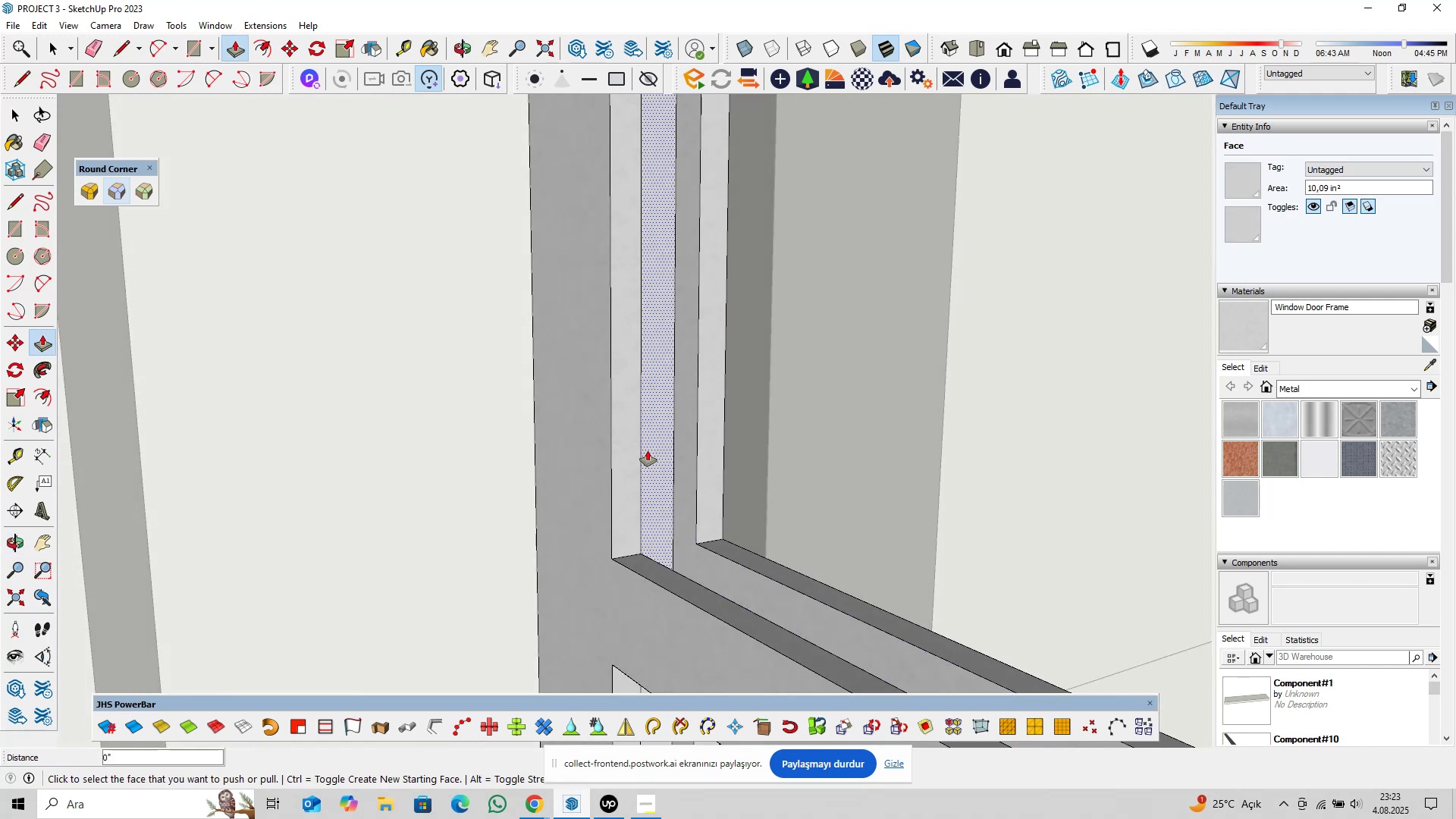 
hold_key(key=ShiftLeft, duration=0.33)
 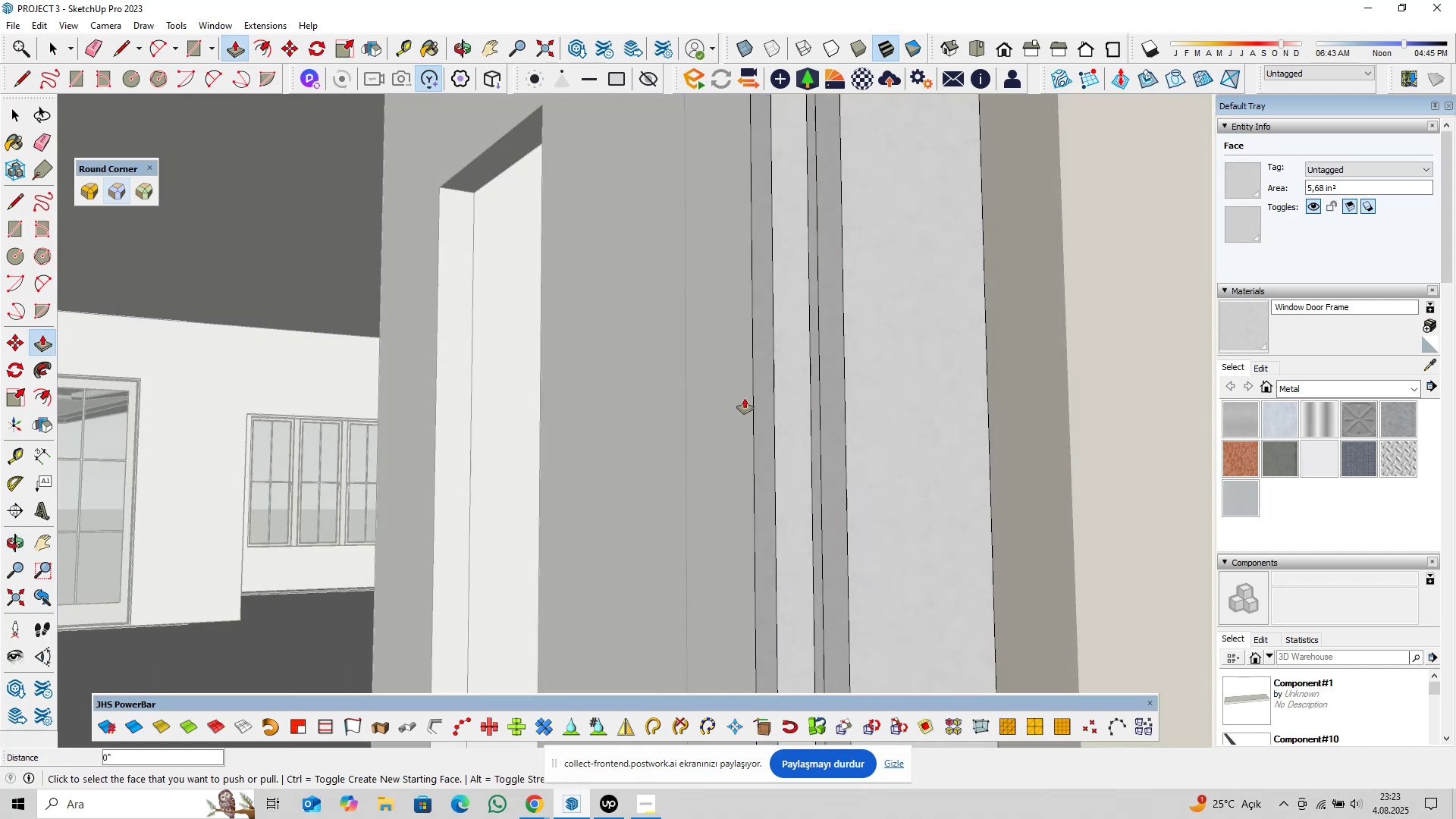 
scroll: coordinate [836, 317], scroll_direction: down, amount: 5.0
 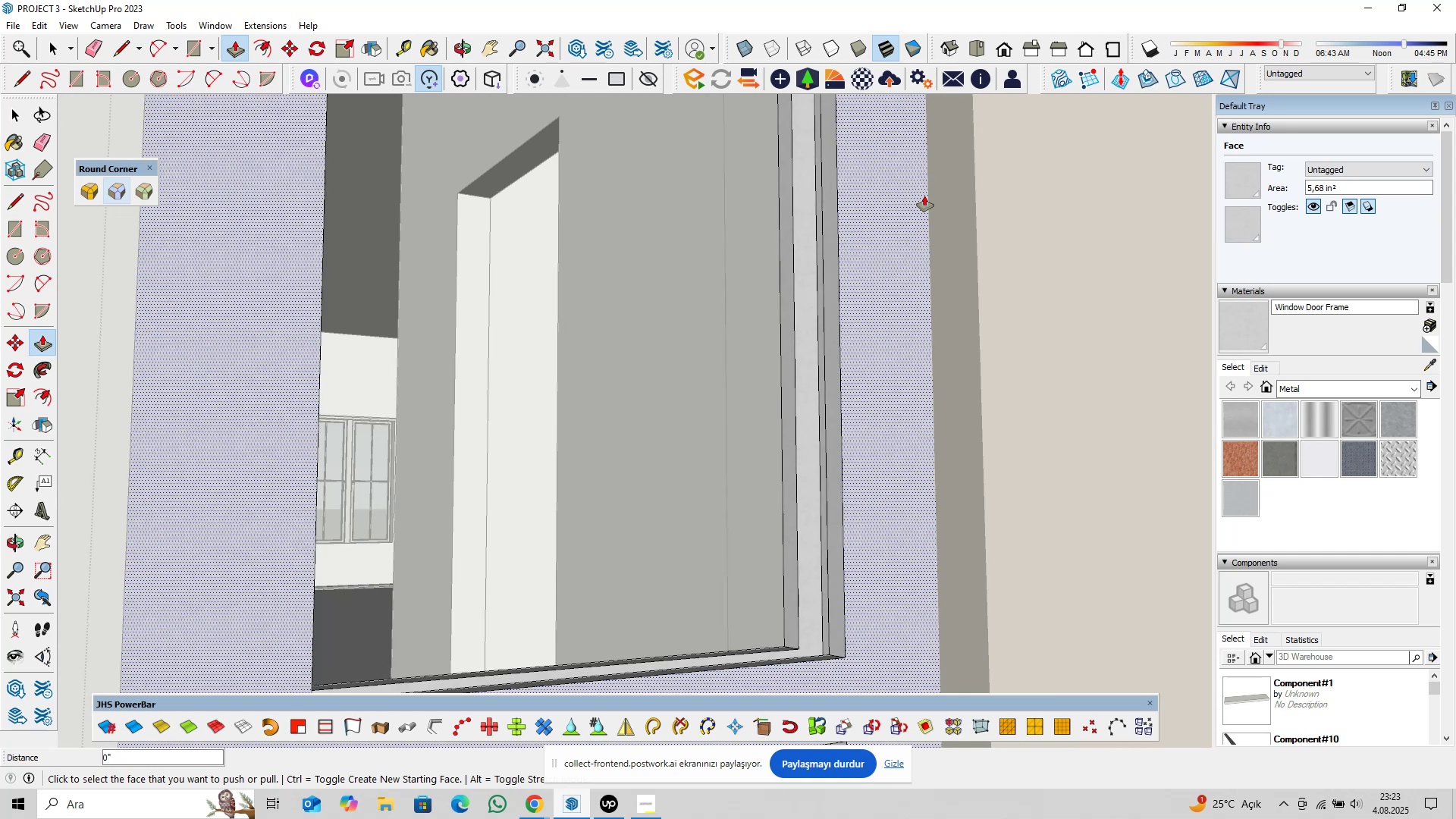 
hold_key(key=ShiftLeft, duration=0.35)
 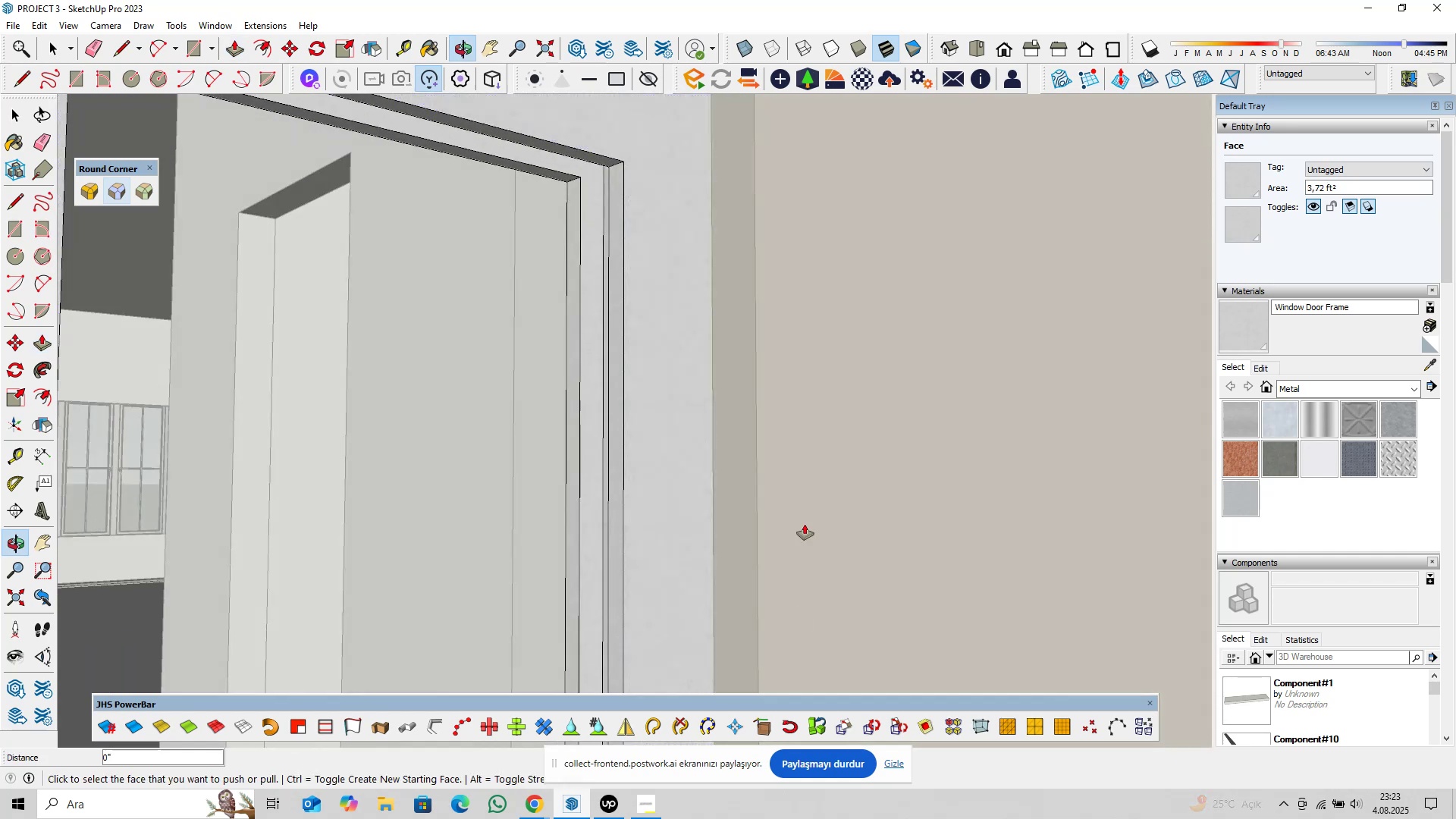 
hold_key(key=ShiftLeft, duration=0.54)
 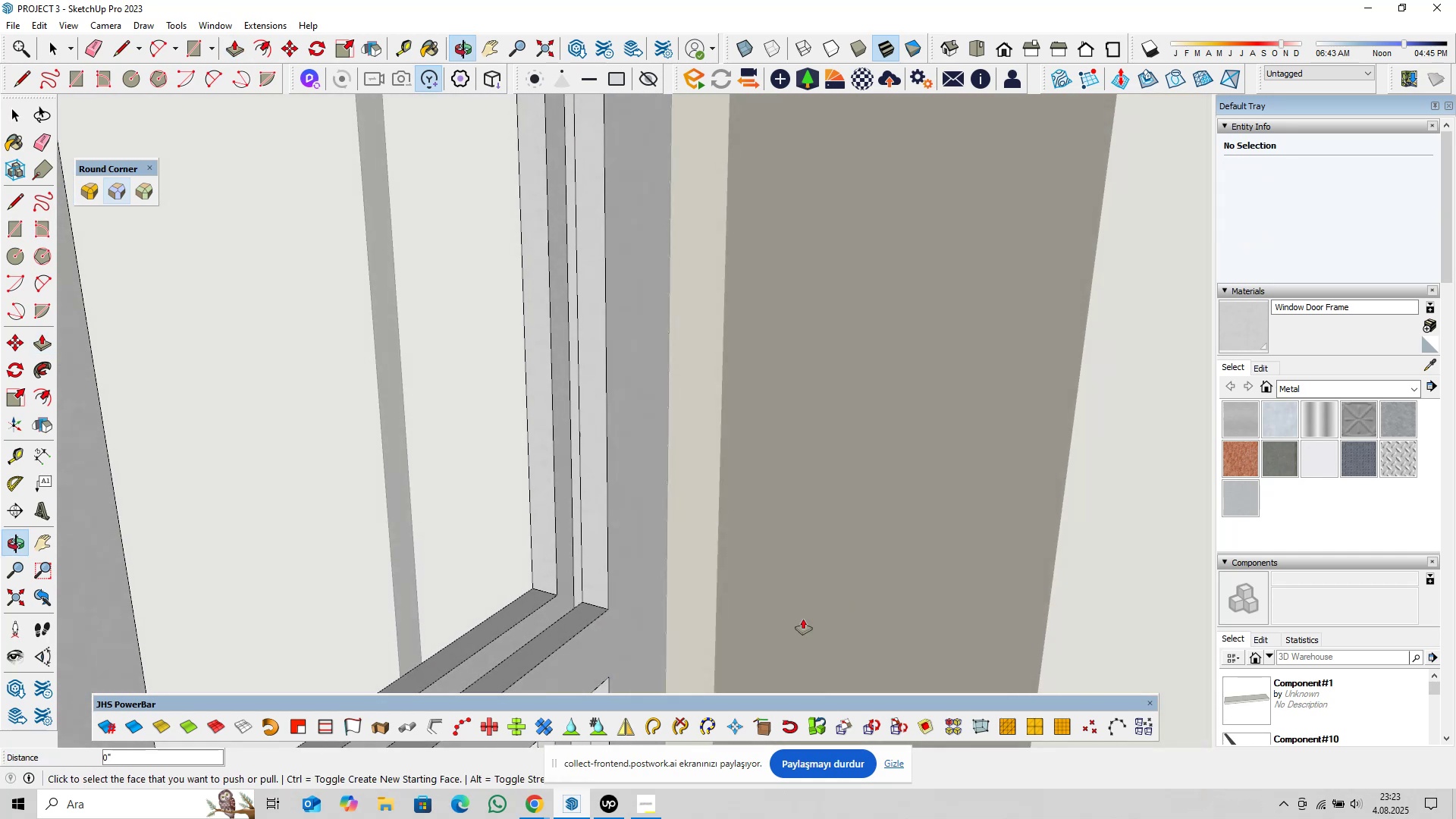 
scroll: coordinate [570, 613], scroll_direction: up, amount: 4.0
 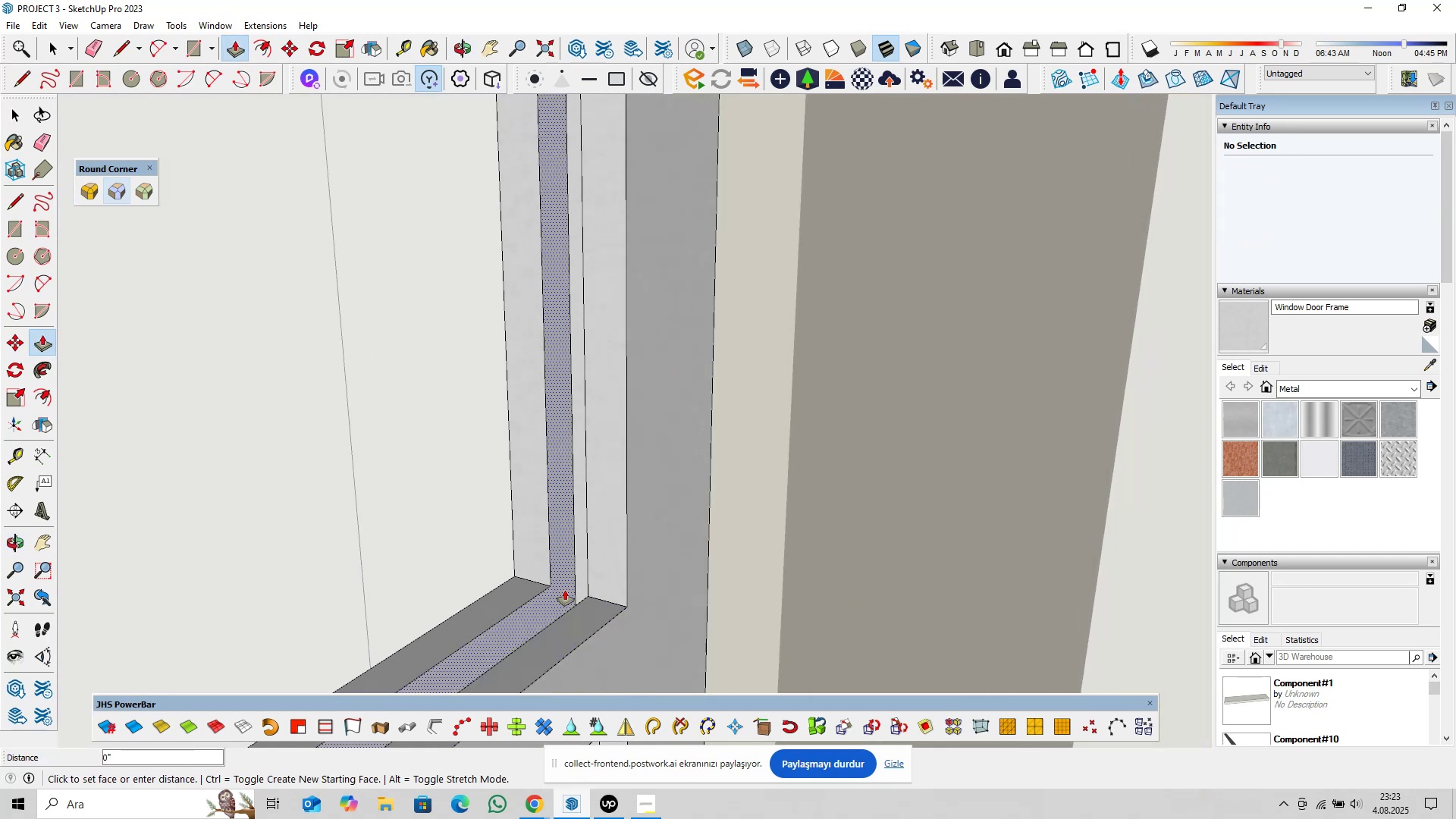 
double_click([565, 590])
 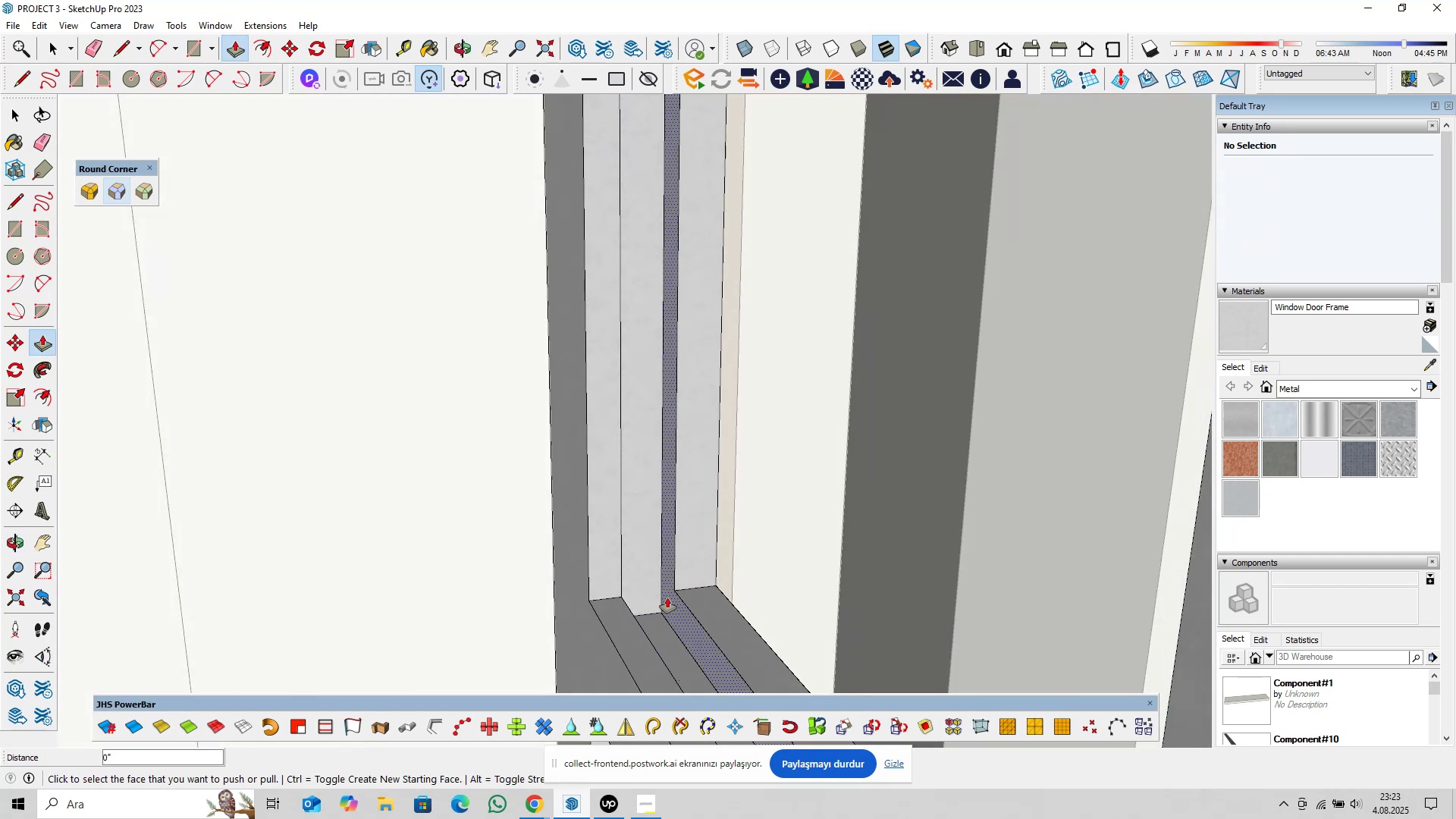 
double_click([667, 597])
 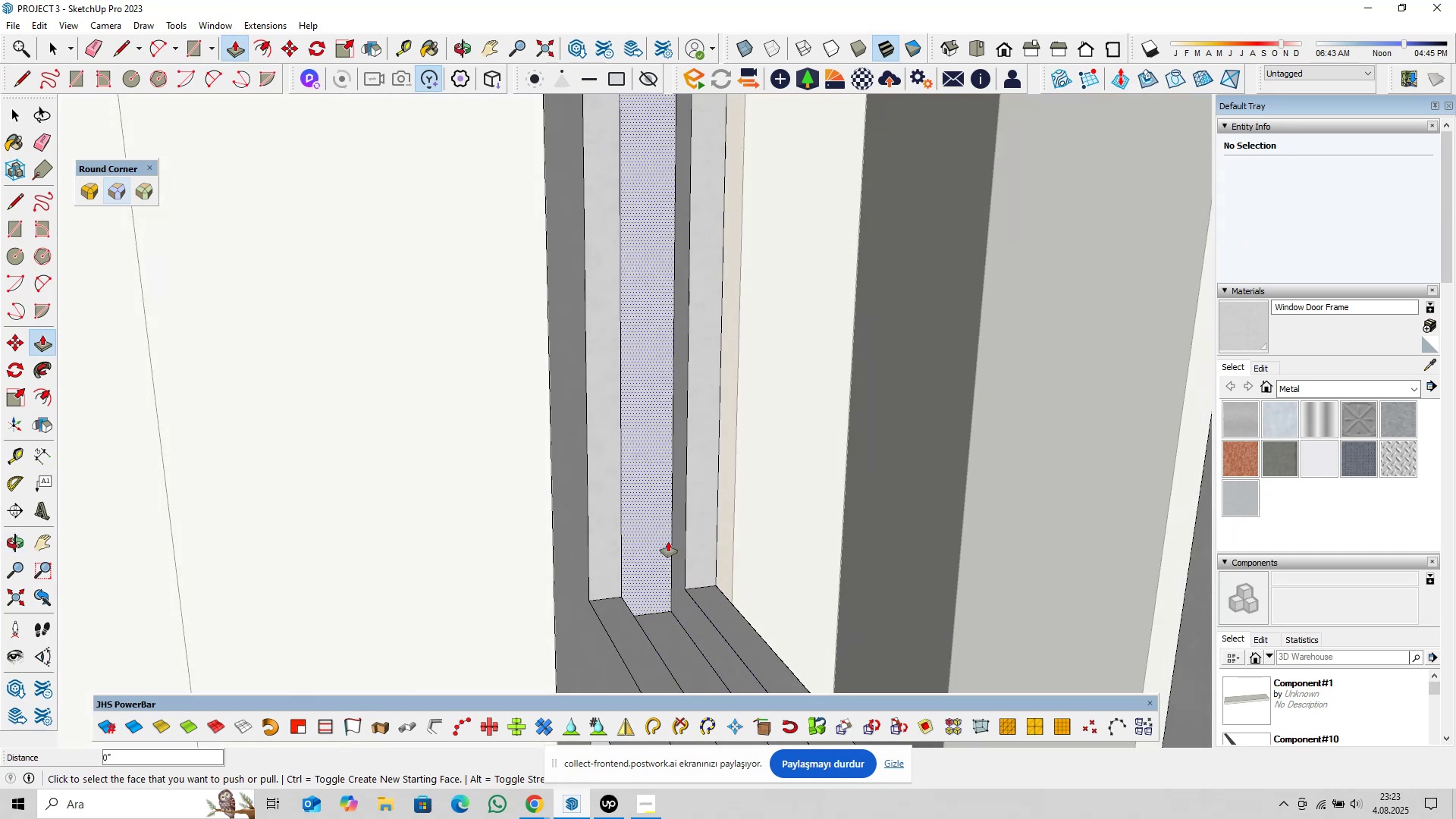 
key(Shift+ShiftLeft)
 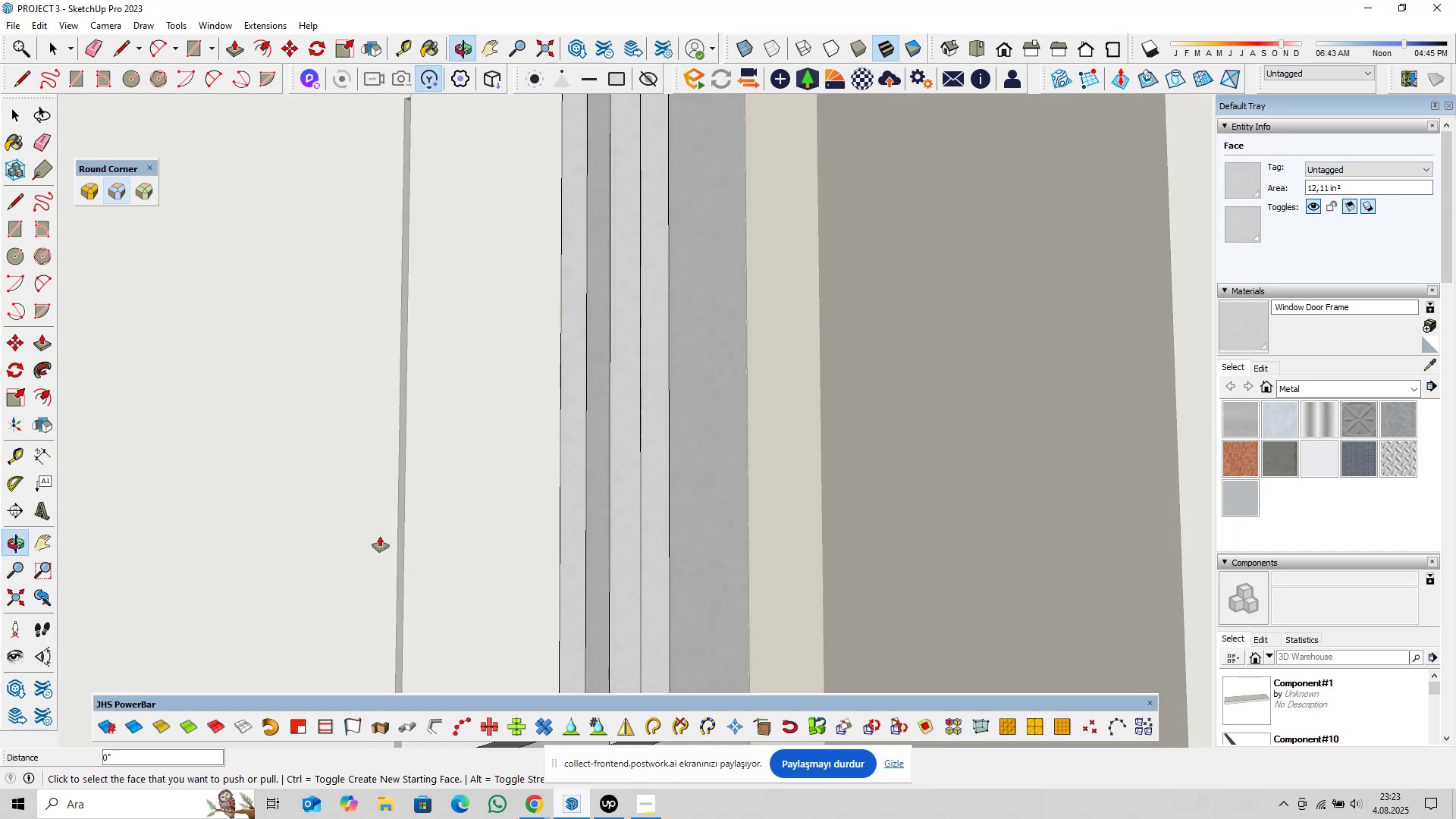 
scroll: coordinate [789, 482], scroll_direction: down, amount: 6.0
 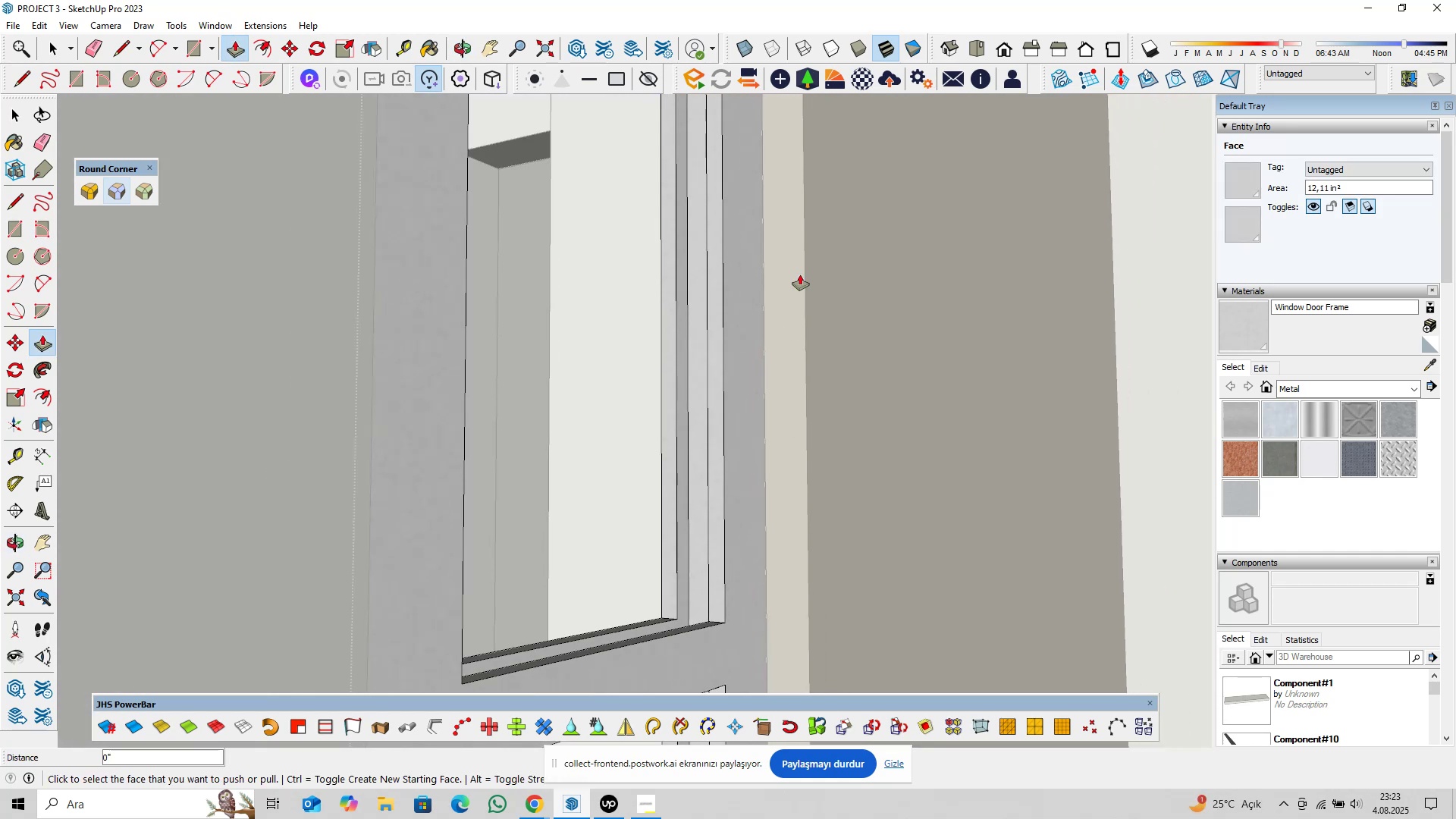 
hold_key(key=ShiftLeft, duration=0.74)
scroll: coordinate [610, 458], scroll_direction: up, amount: 5.0
 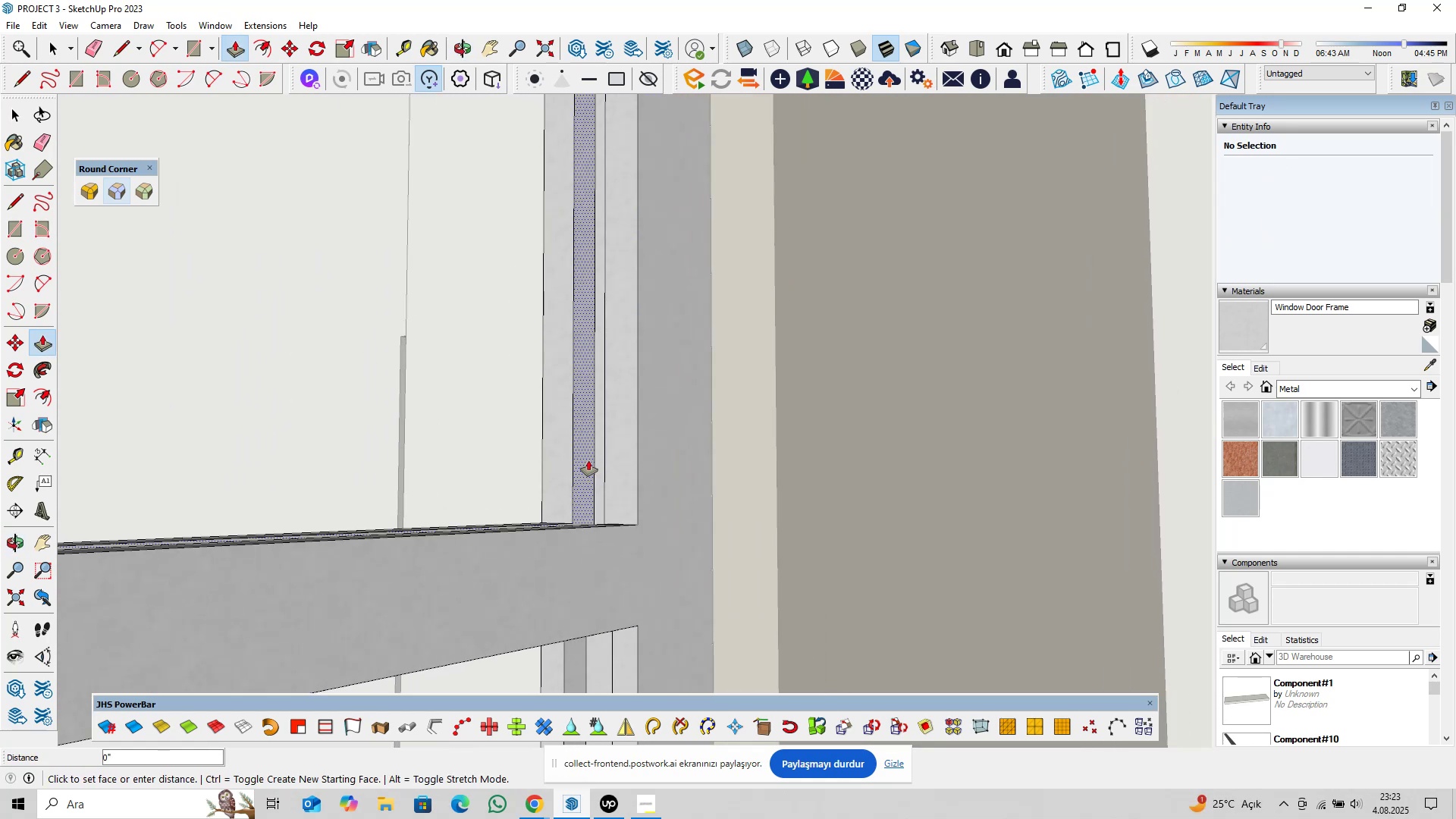 
double_click([588, 460])
 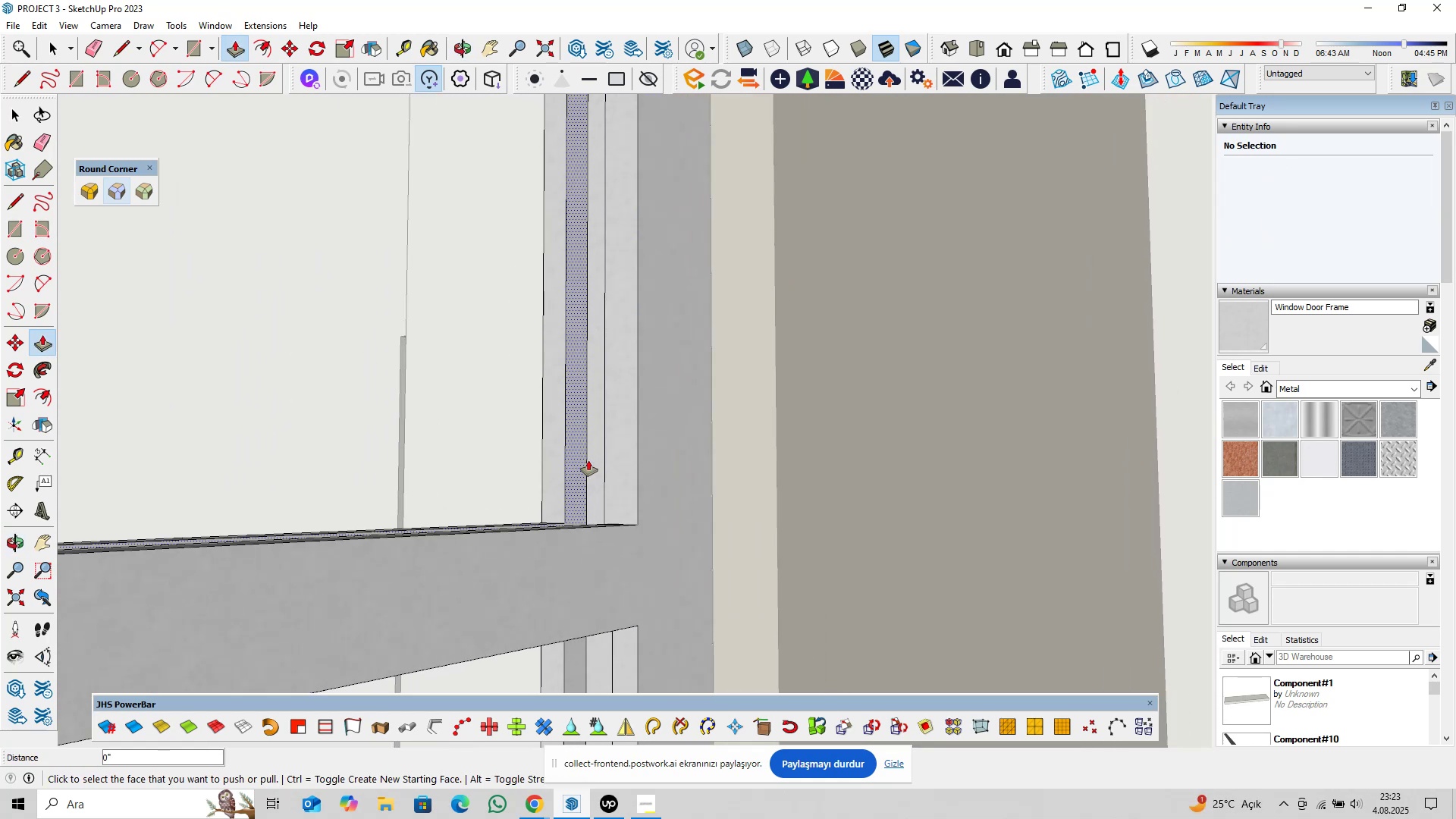 
scroll: coordinate [588, 460], scroll_direction: up, amount: 3.0
 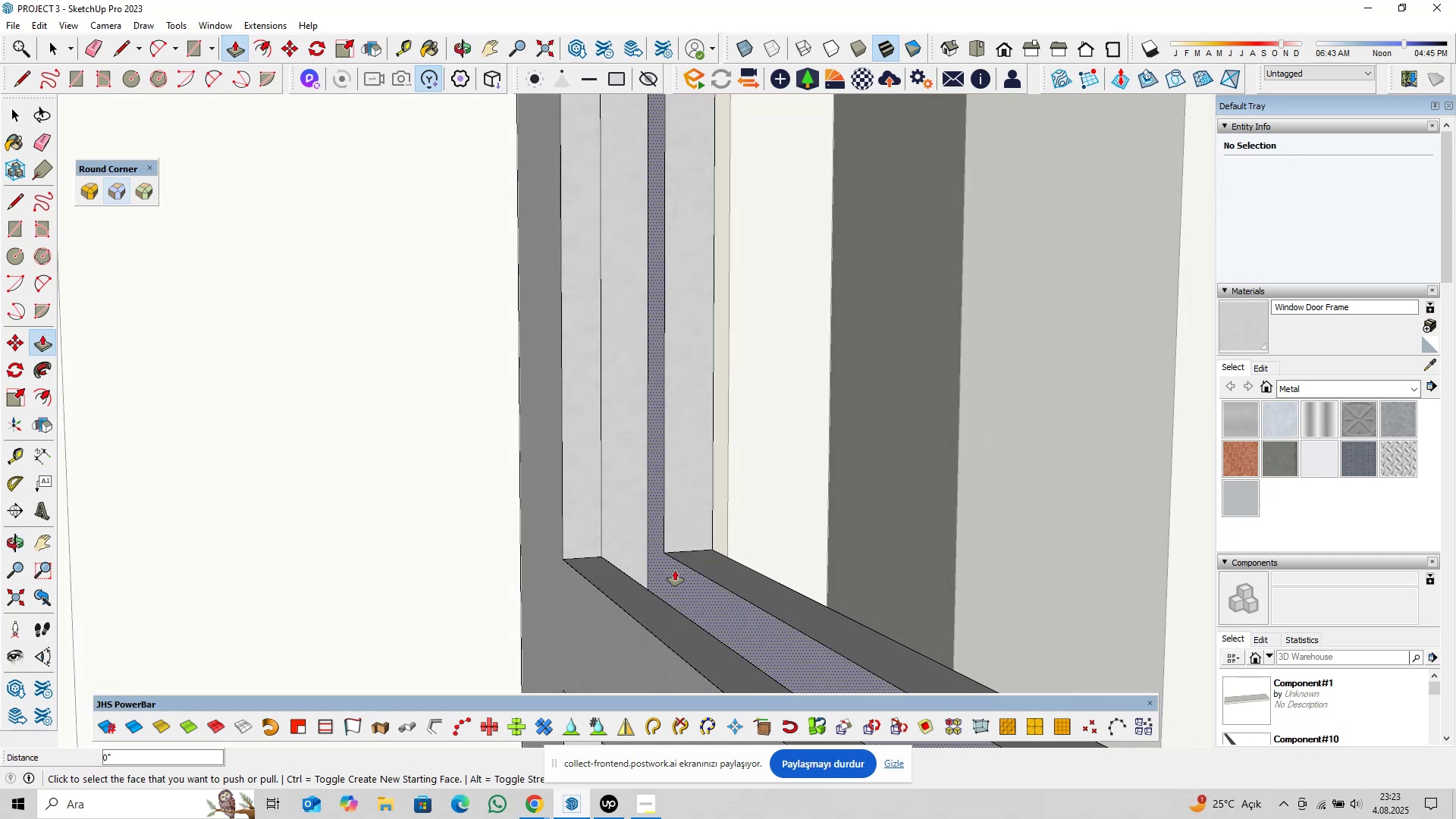 
double_click([674, 571])
 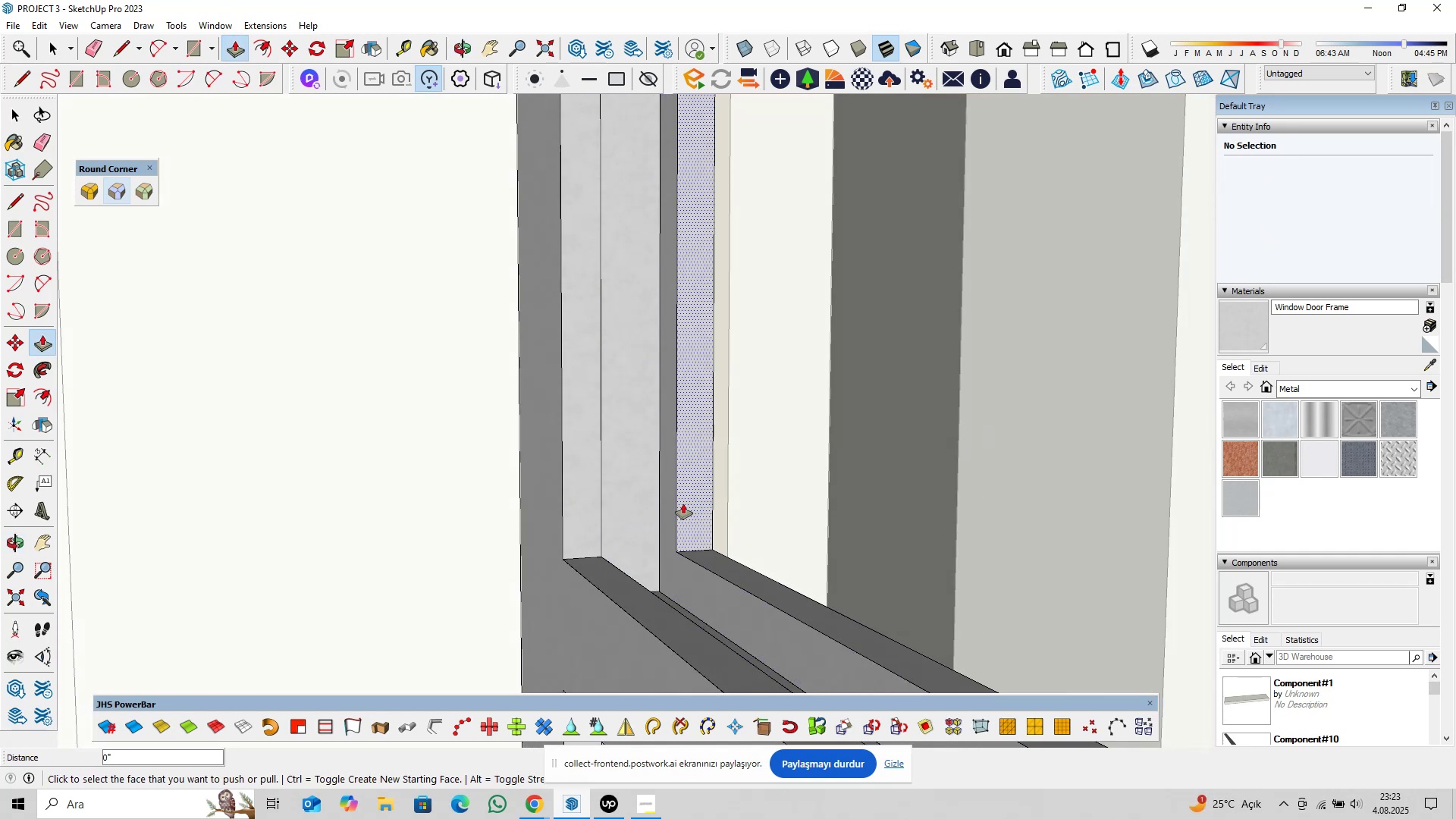 
key(Shift+ShiftLeft)
 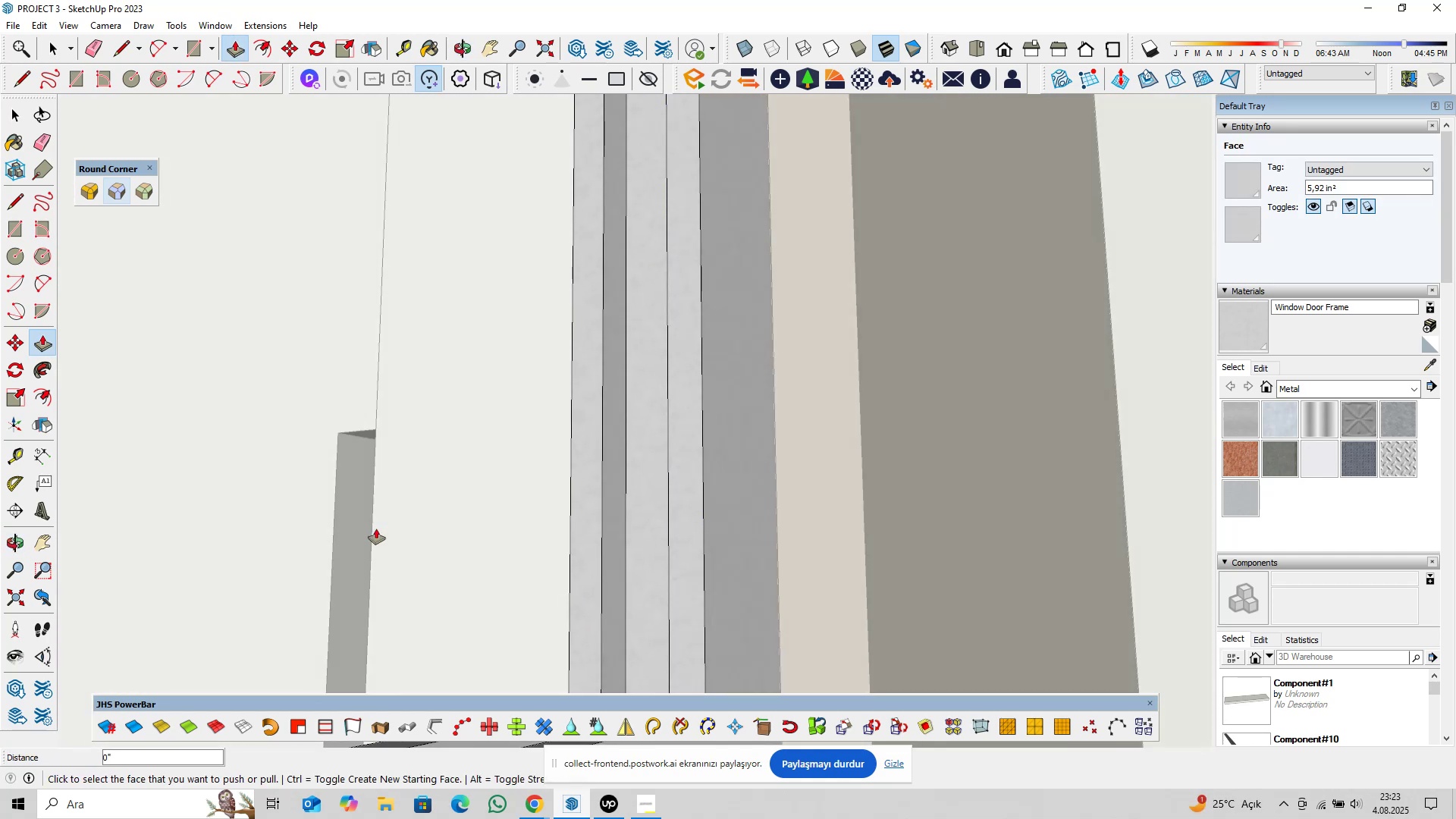 
scroll: coordinate [520, 539], scroll_direction: down, amount: 6.0
 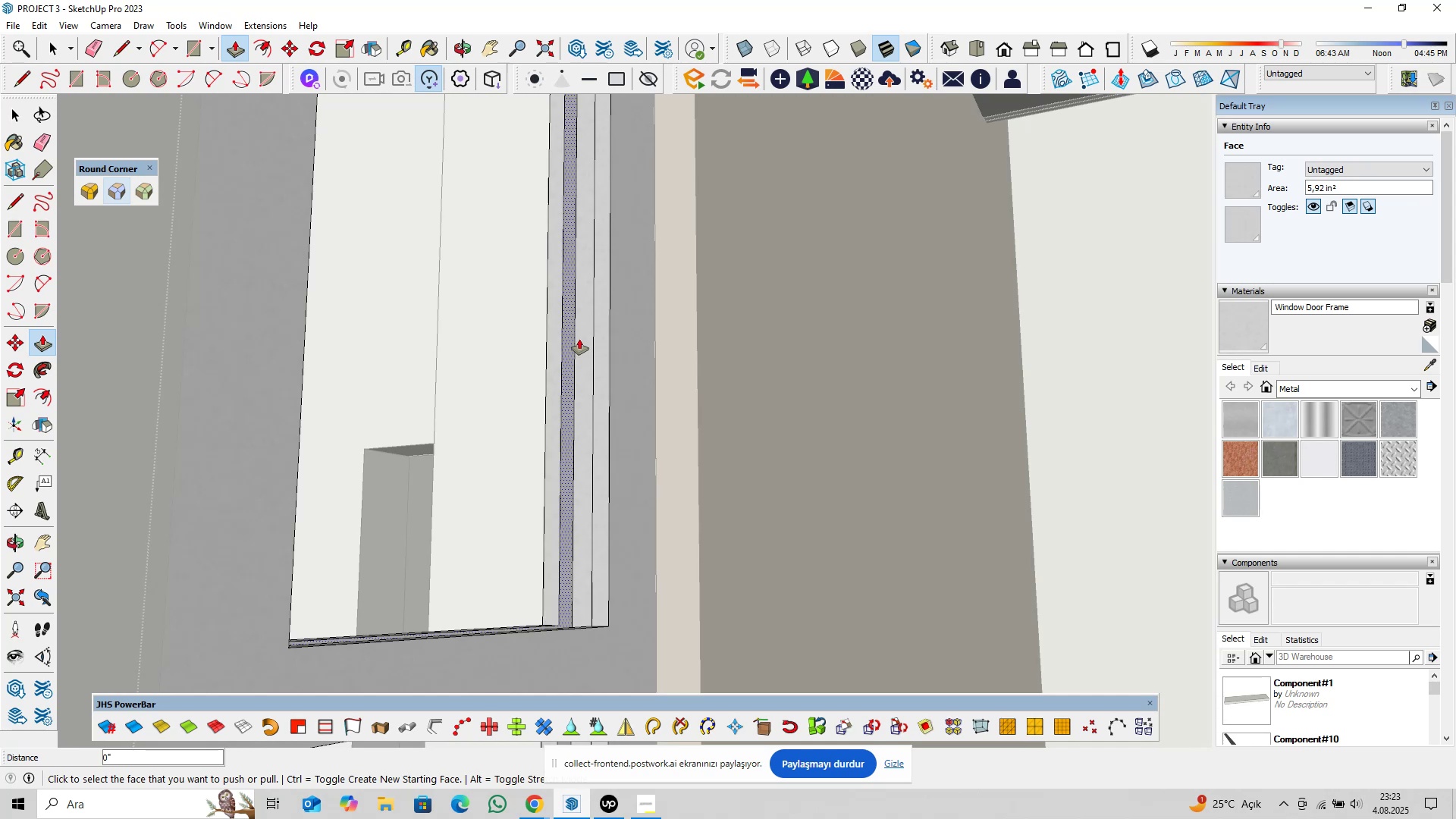 
hold_key(key=ShiftLeft, duration=0.77)
 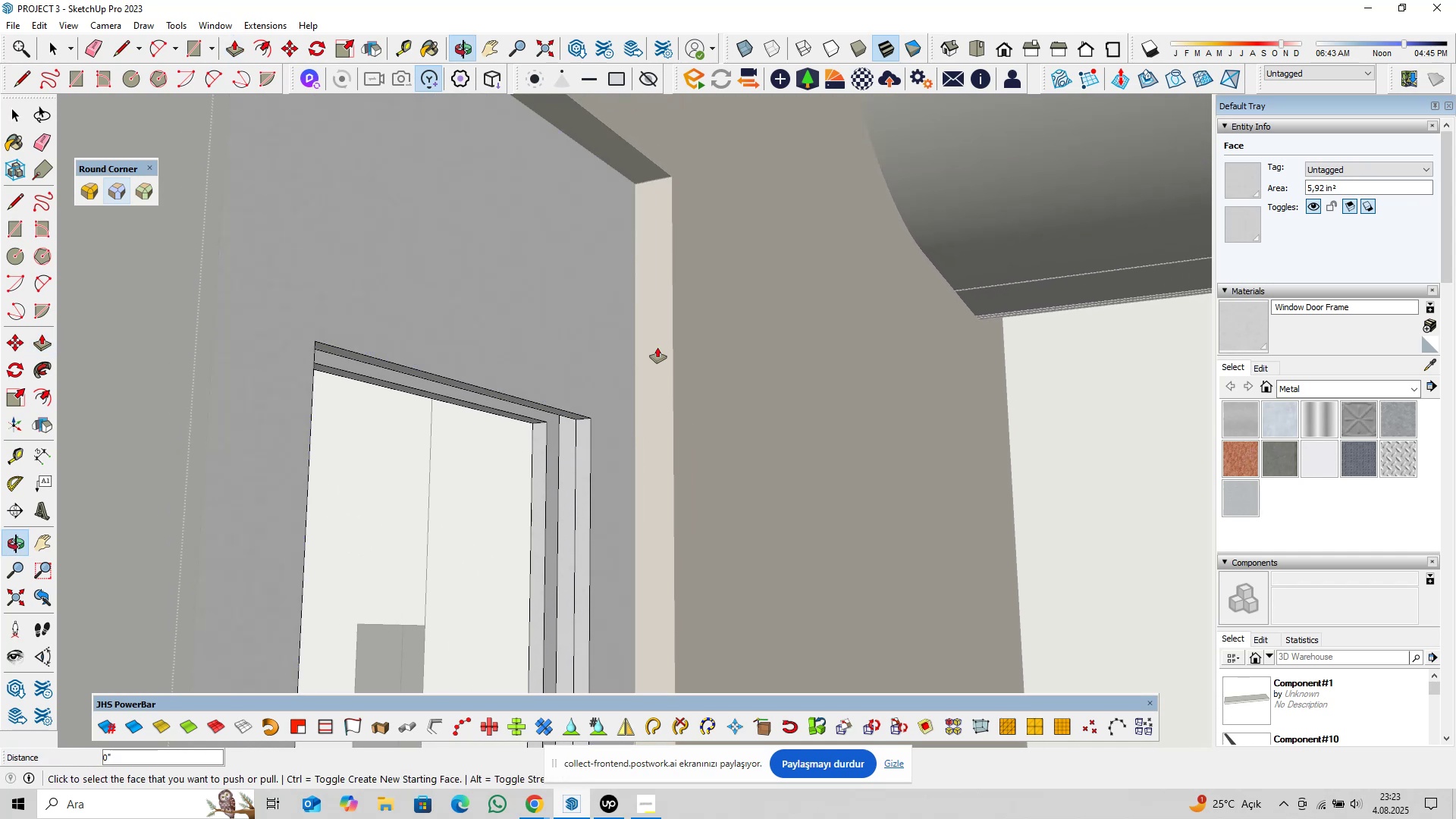 
scroll: coordinate [647, 351], scroll_direction: down, amount: 5.0
 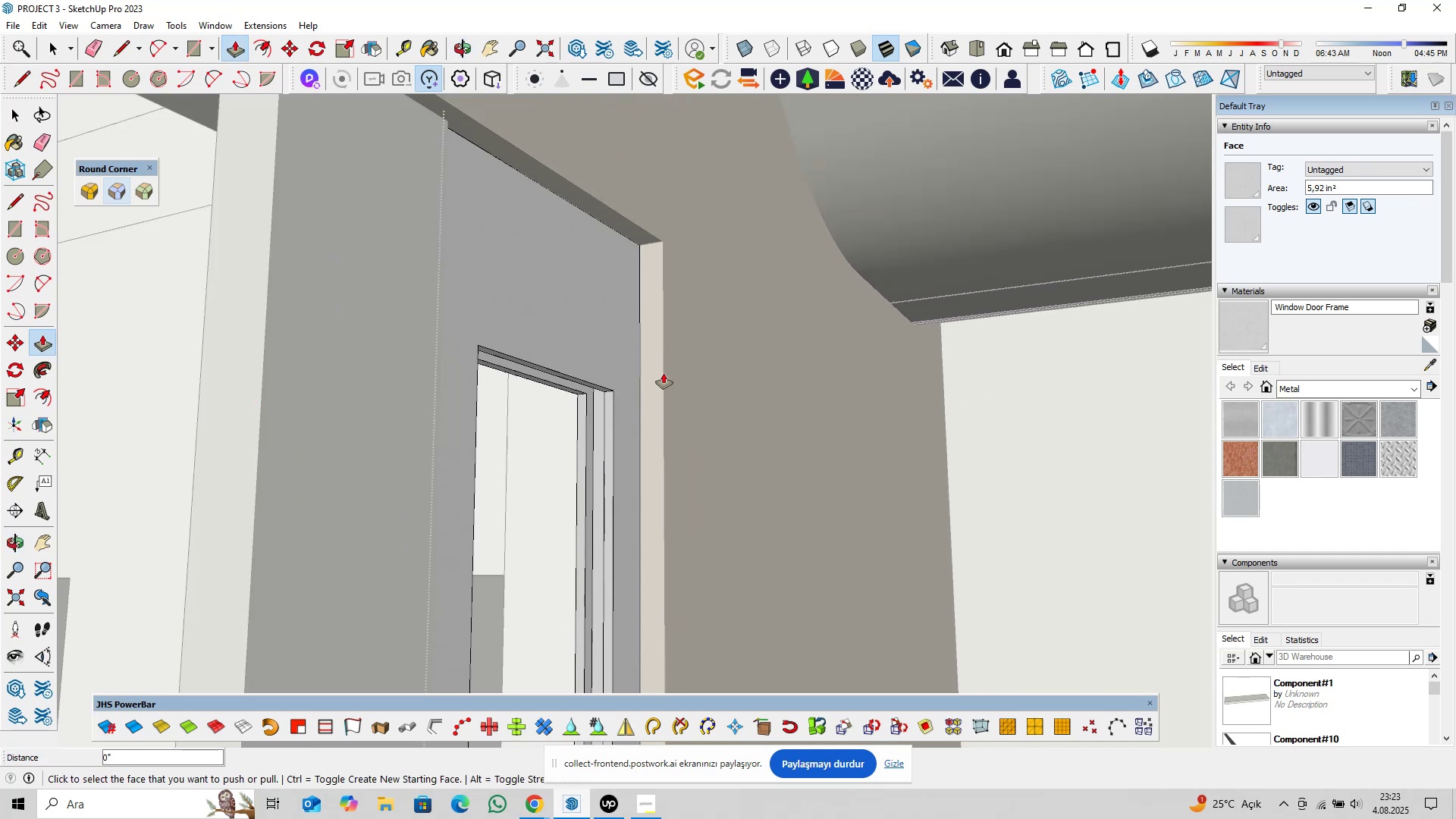 
key(Space)
 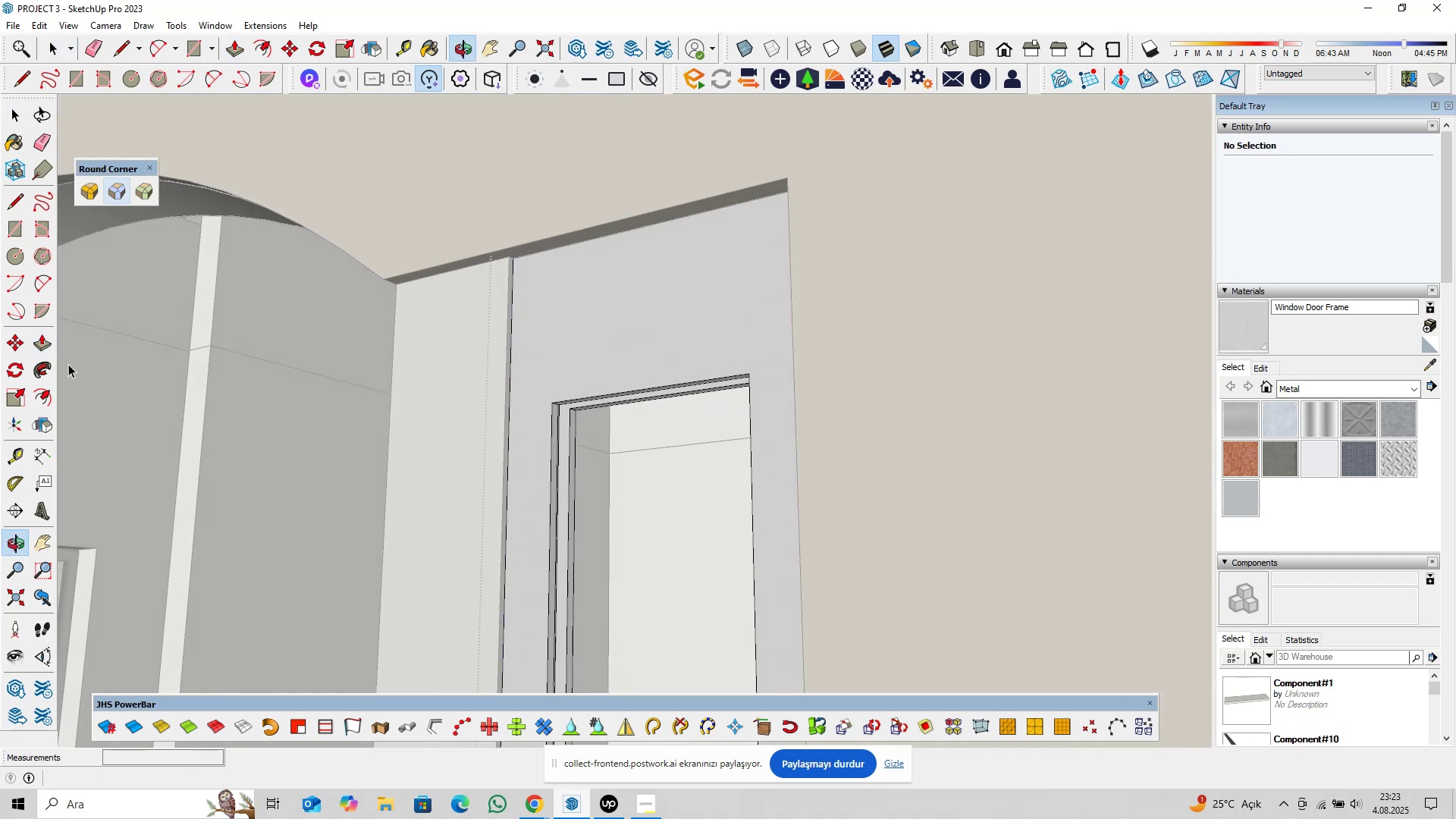 
scroll: coordinate [580, 420], scroll_direction: up, amount: 14.0
 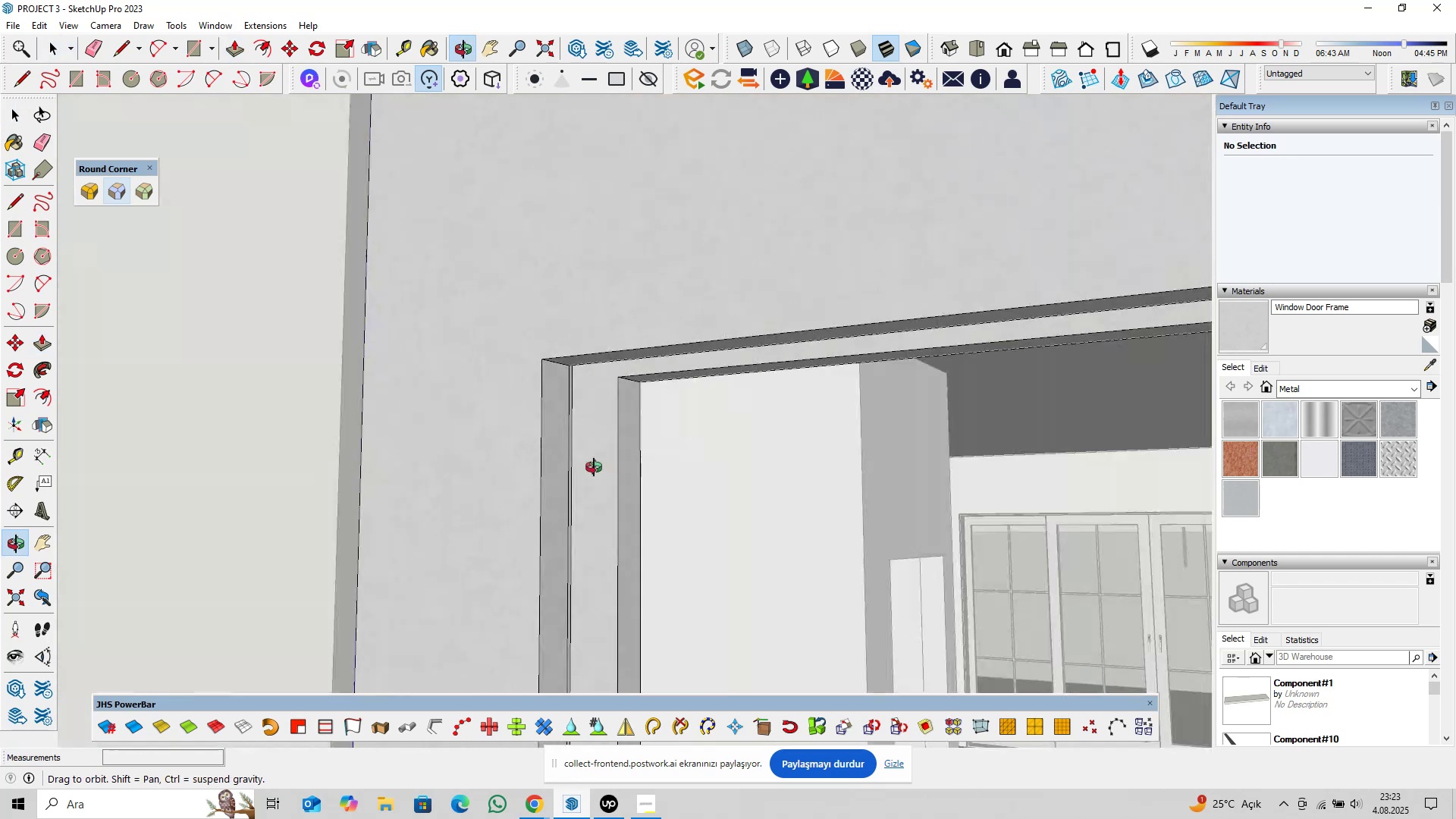 
scroll: coordinate [522, 396], scroll_direction: down, amount: 17.0
 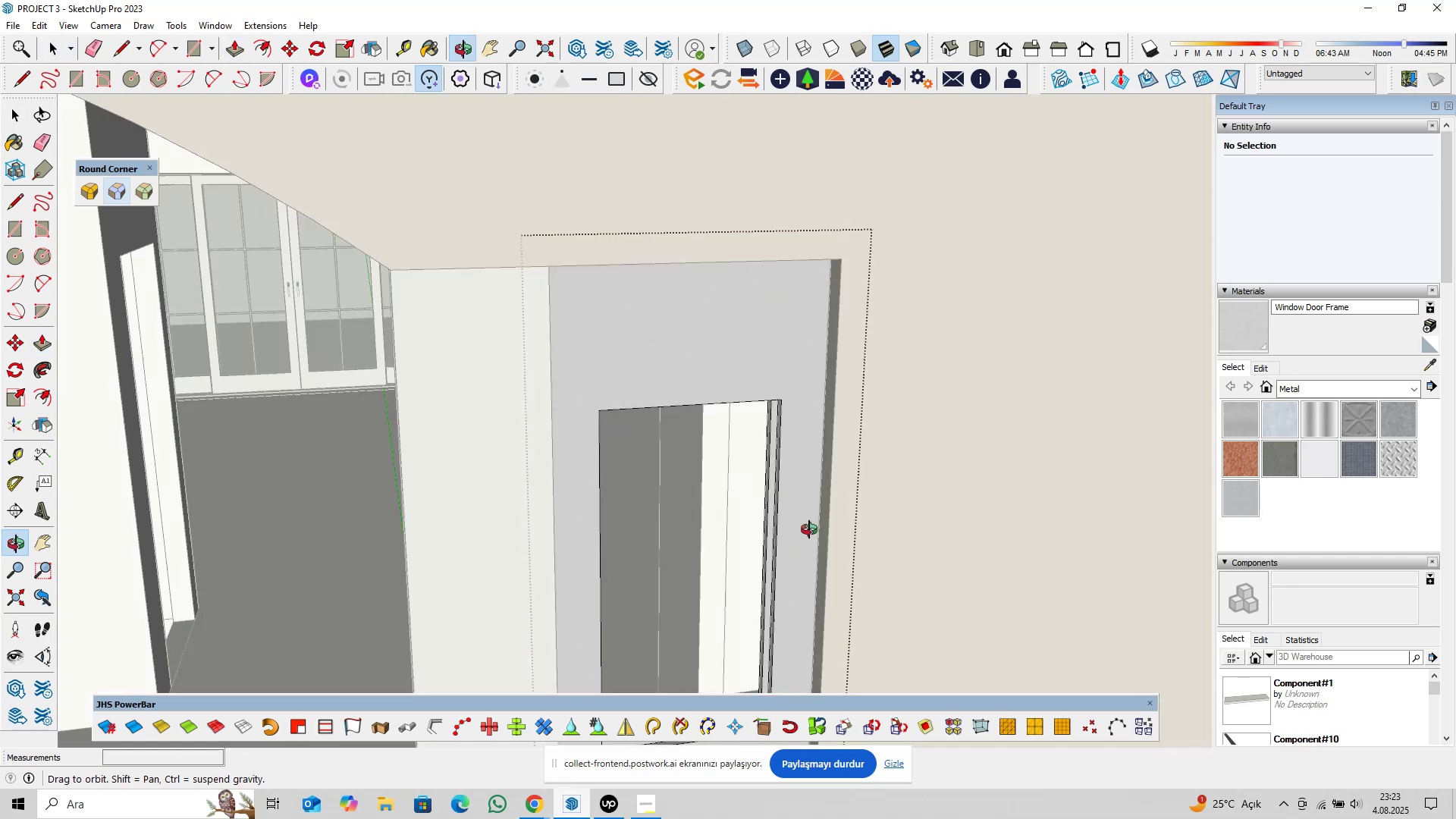 
hold_key(key=ShiftLeft, duration=1.5)
 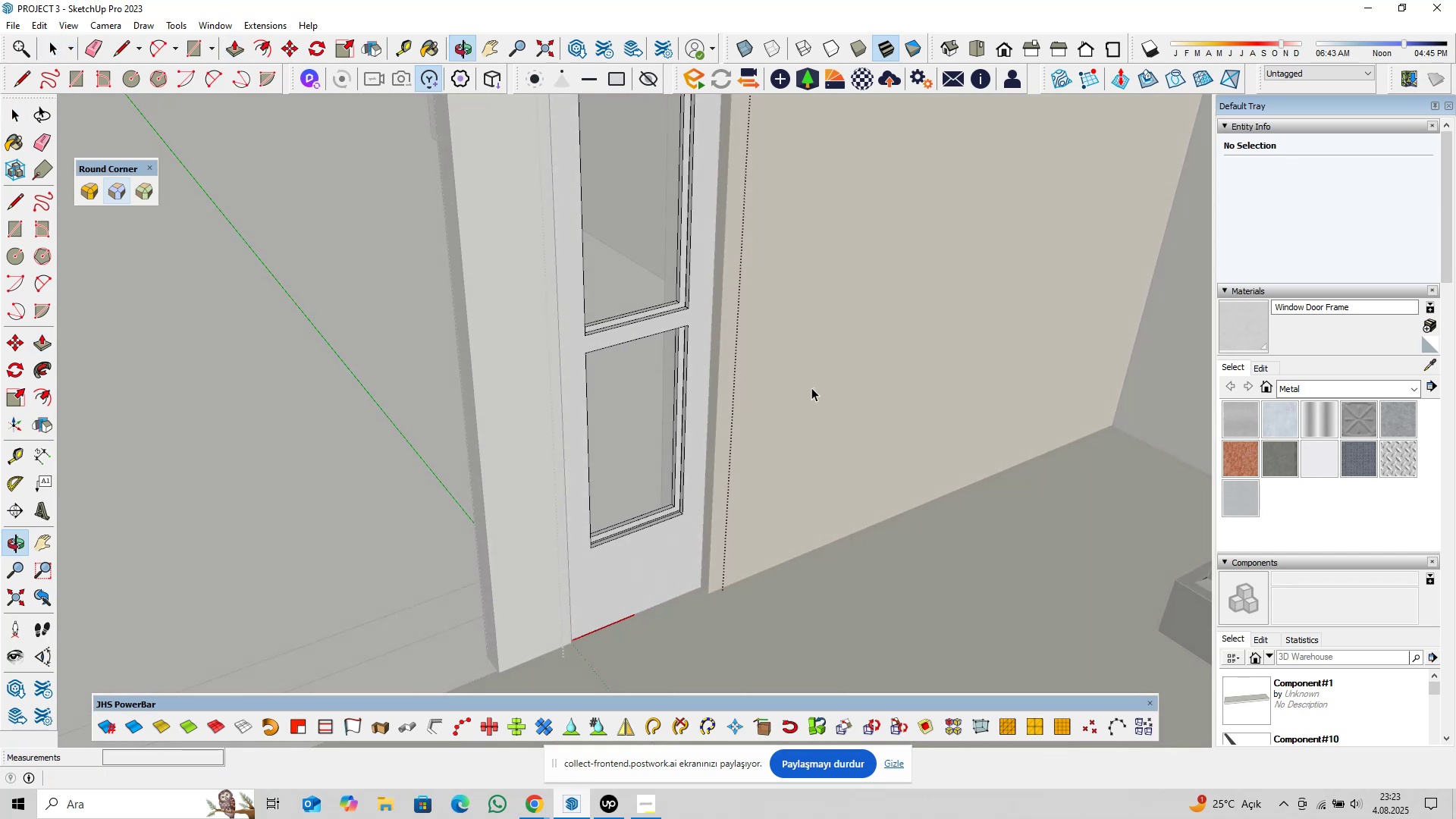 
scroll: coordinate [761, 347], scroll_direction: up, amount: 4.0
 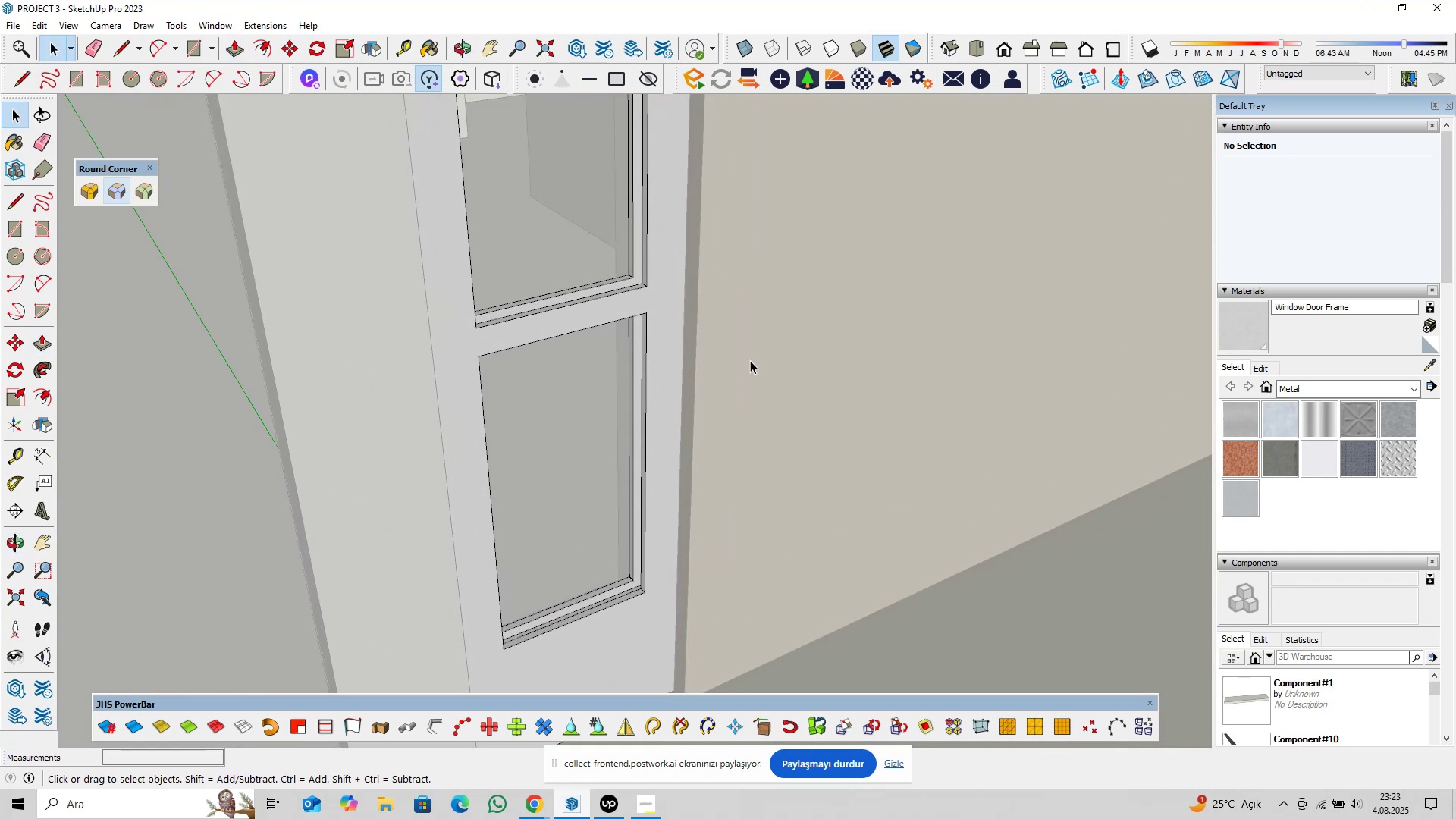 
hold_key(key=ShiftLeft, duration=0.32)
 